 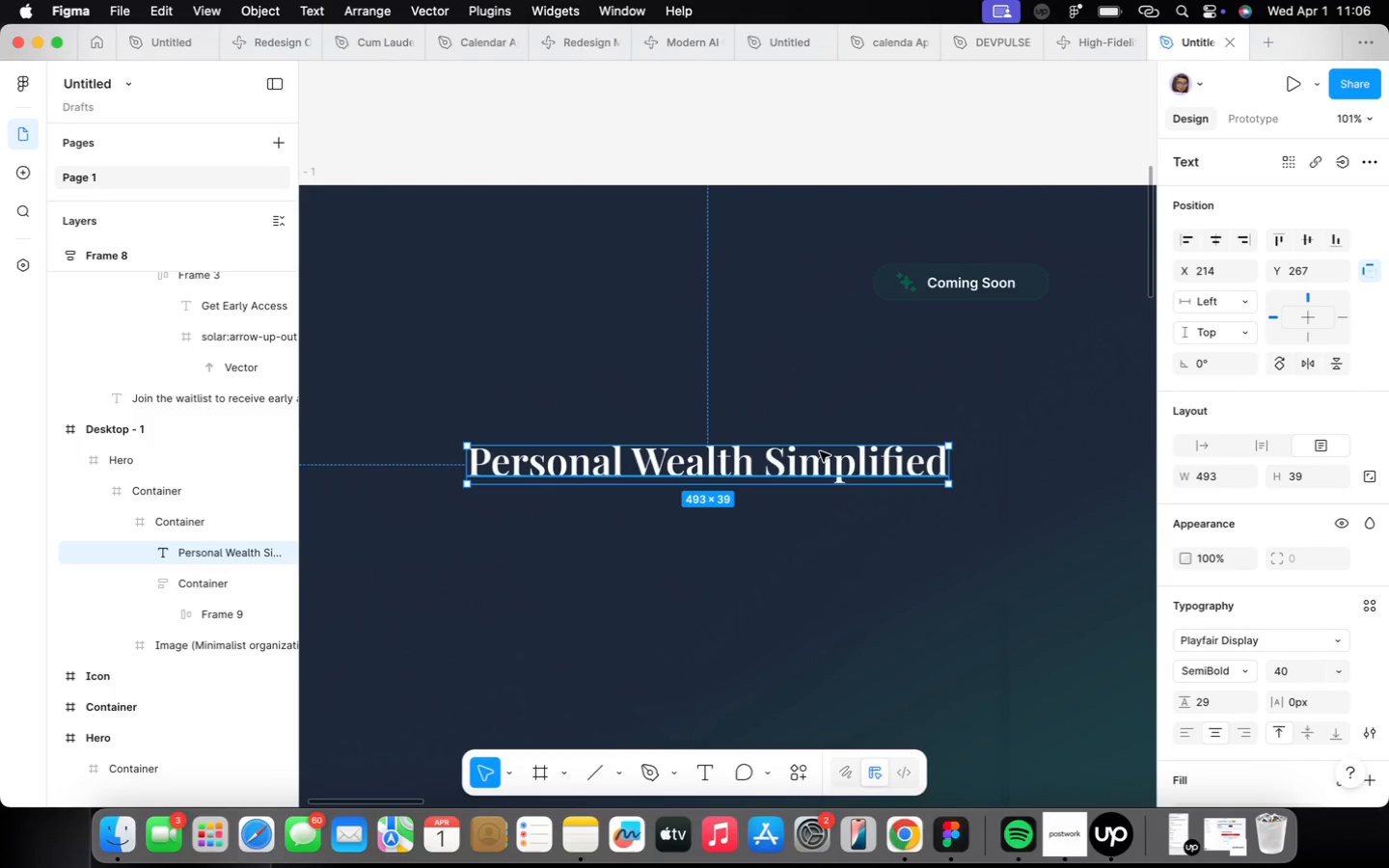 
double_click([835, 458])
 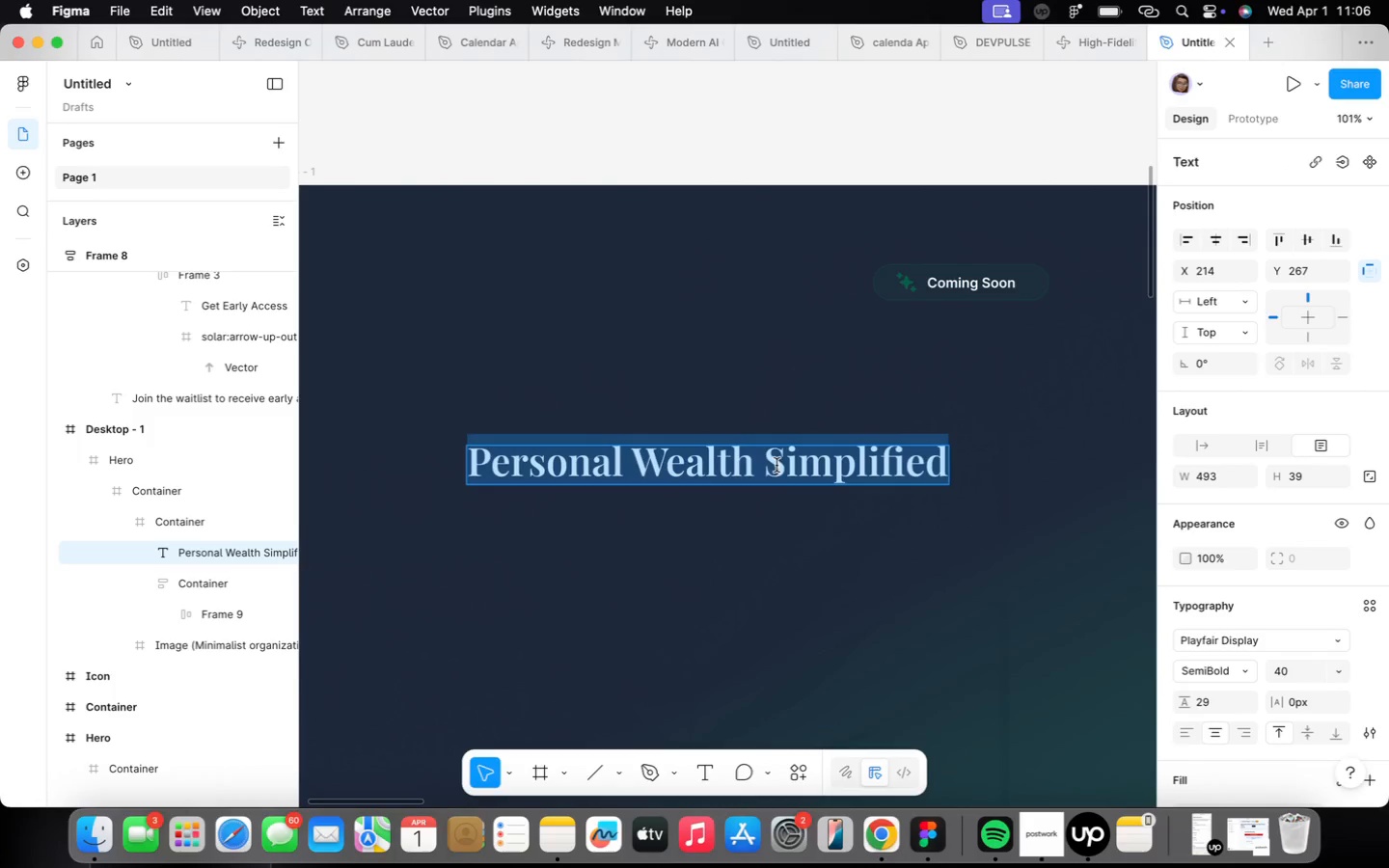 
left_click([1094, 461])
 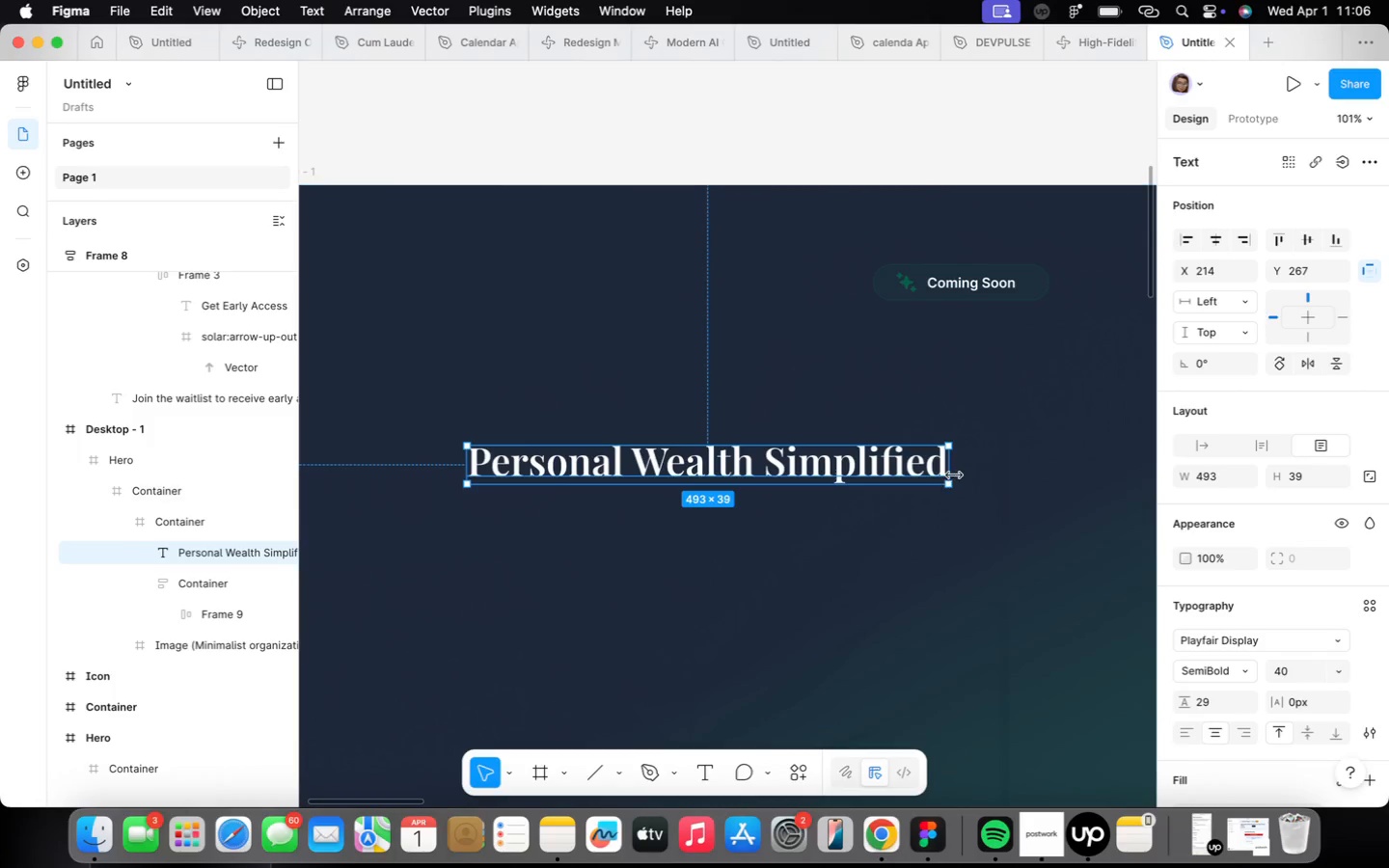 
left_click_drag(start_coordinate=[955, 474], to_coordinate=[903, 479])
 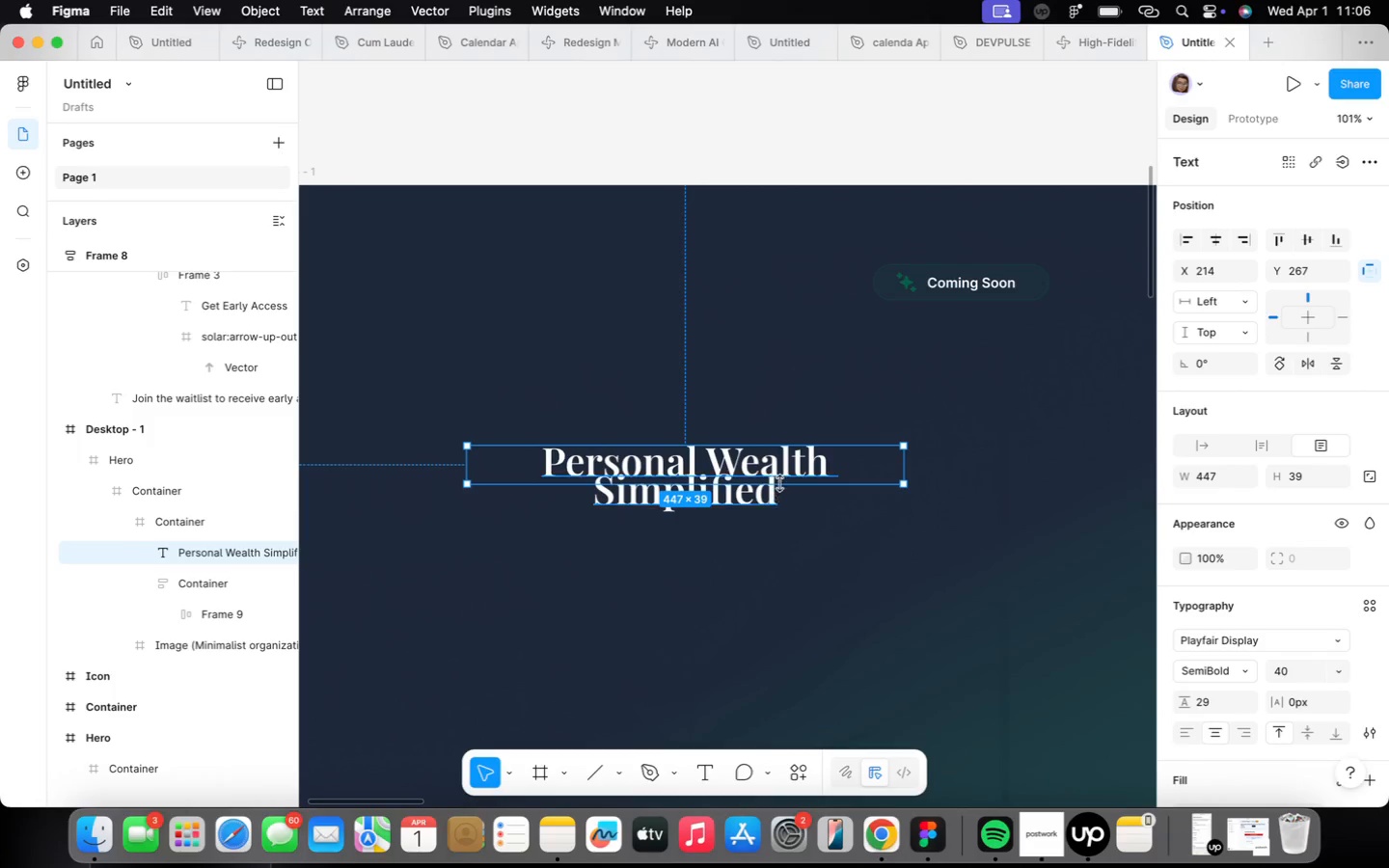 
left_click_drag(start_coordinate=[779, 483], to_coordinate=[791, 516])
 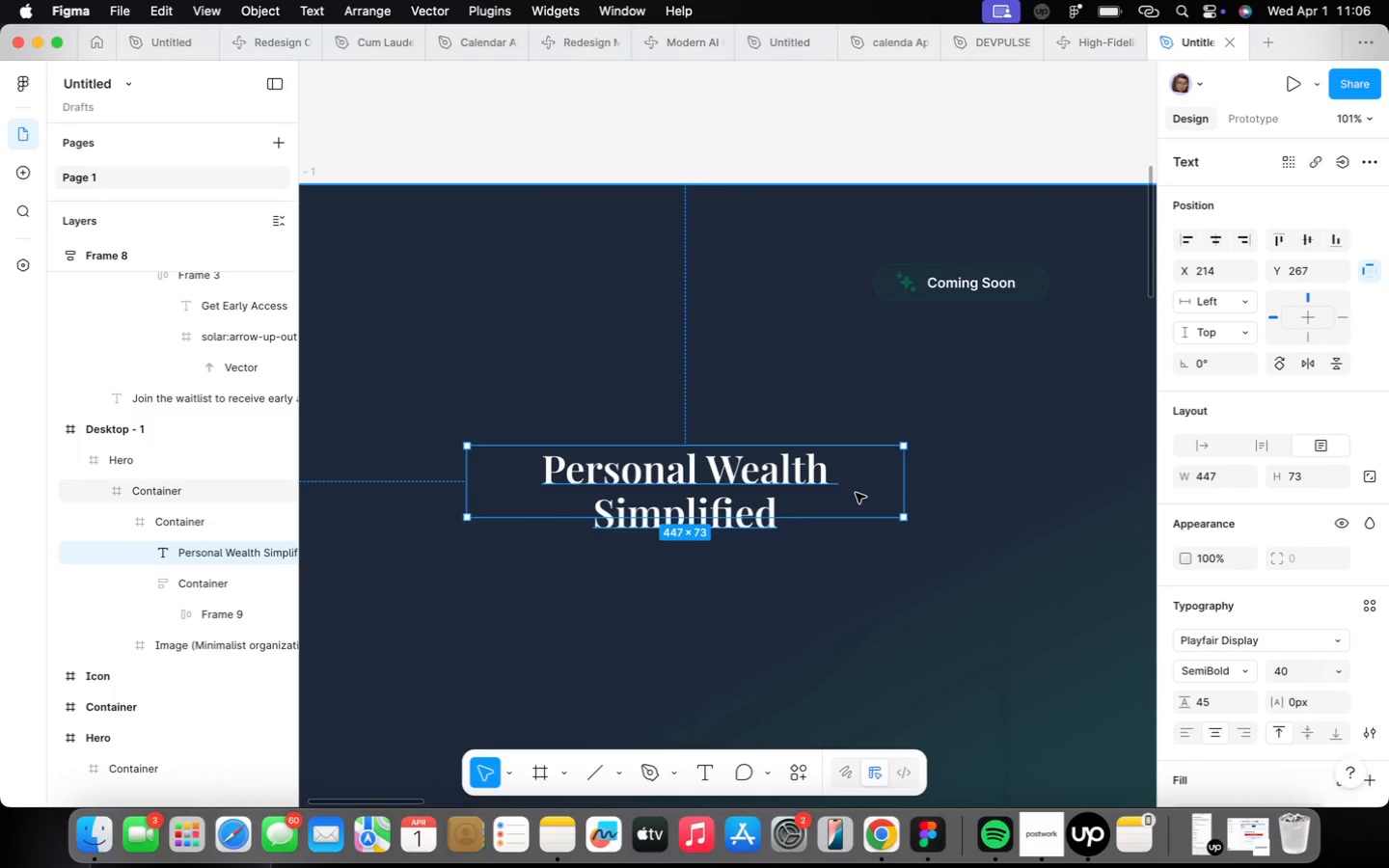 
left_click_drag(start_coordinate=[749, 515], to_coordinate=[759, 537])
 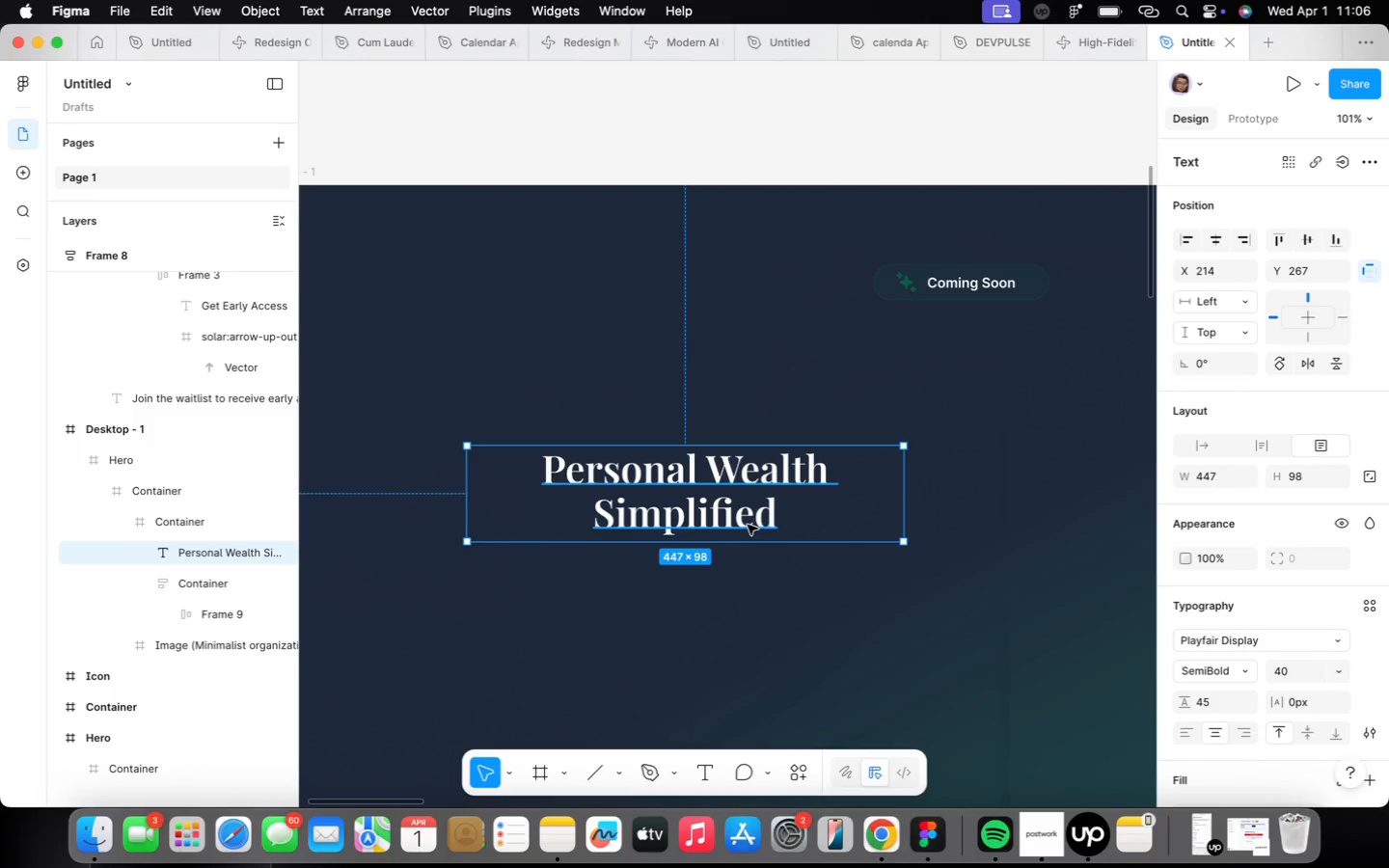 
double_click([748, 525])
 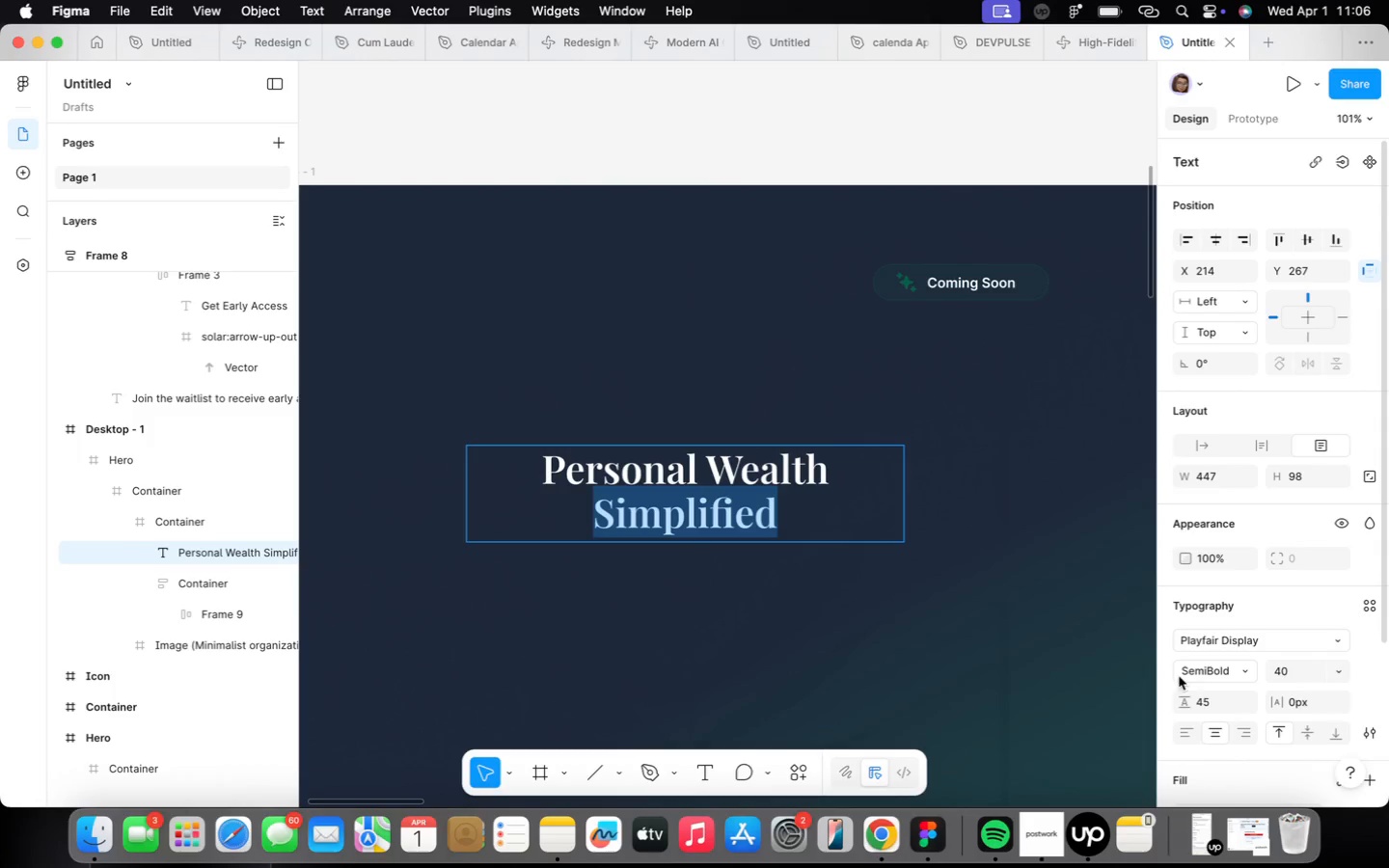 
scroll: coordinate [1273, 652], scroll_direction: down, amount: 16.0
 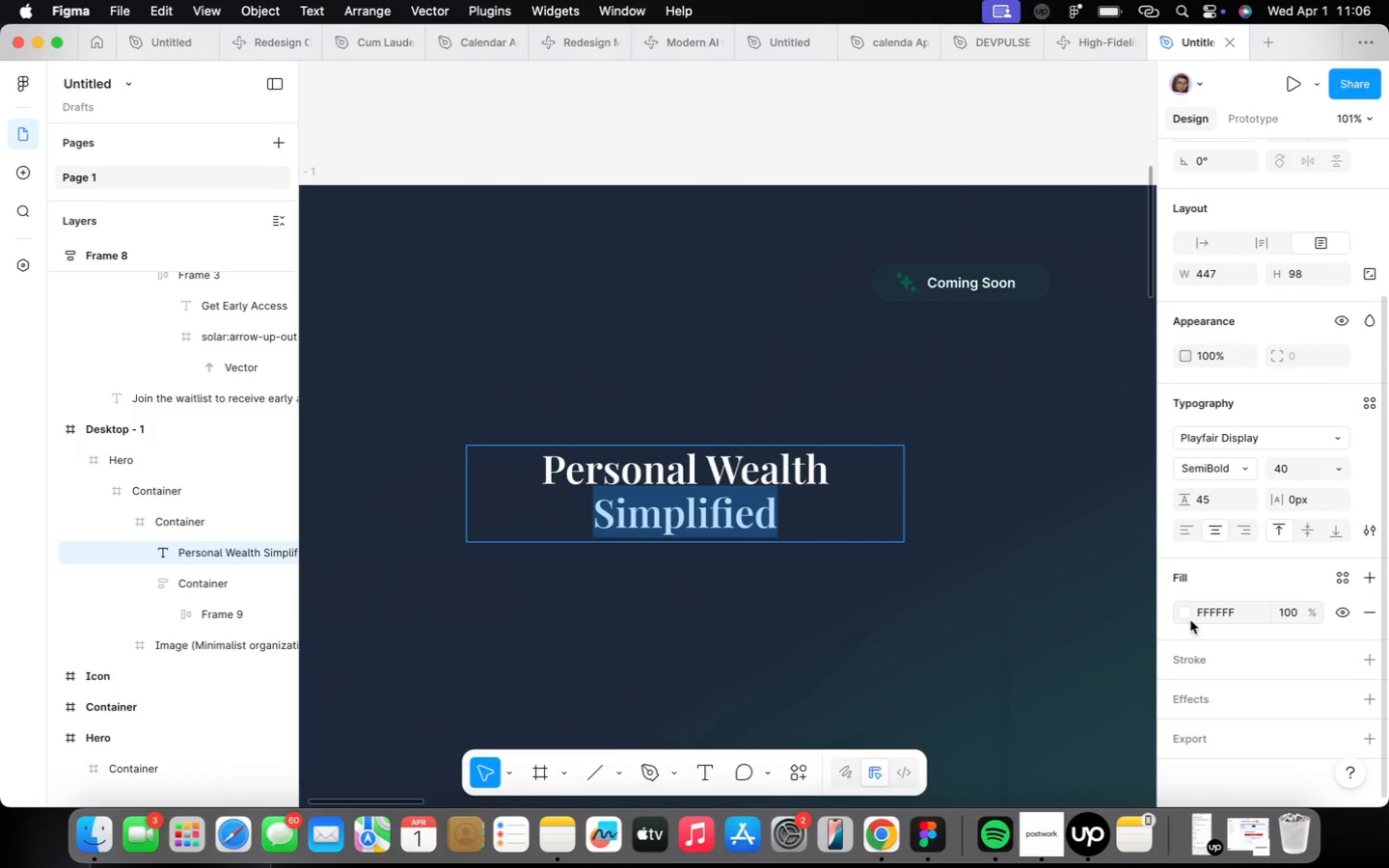 
left_click([1184, 612])
 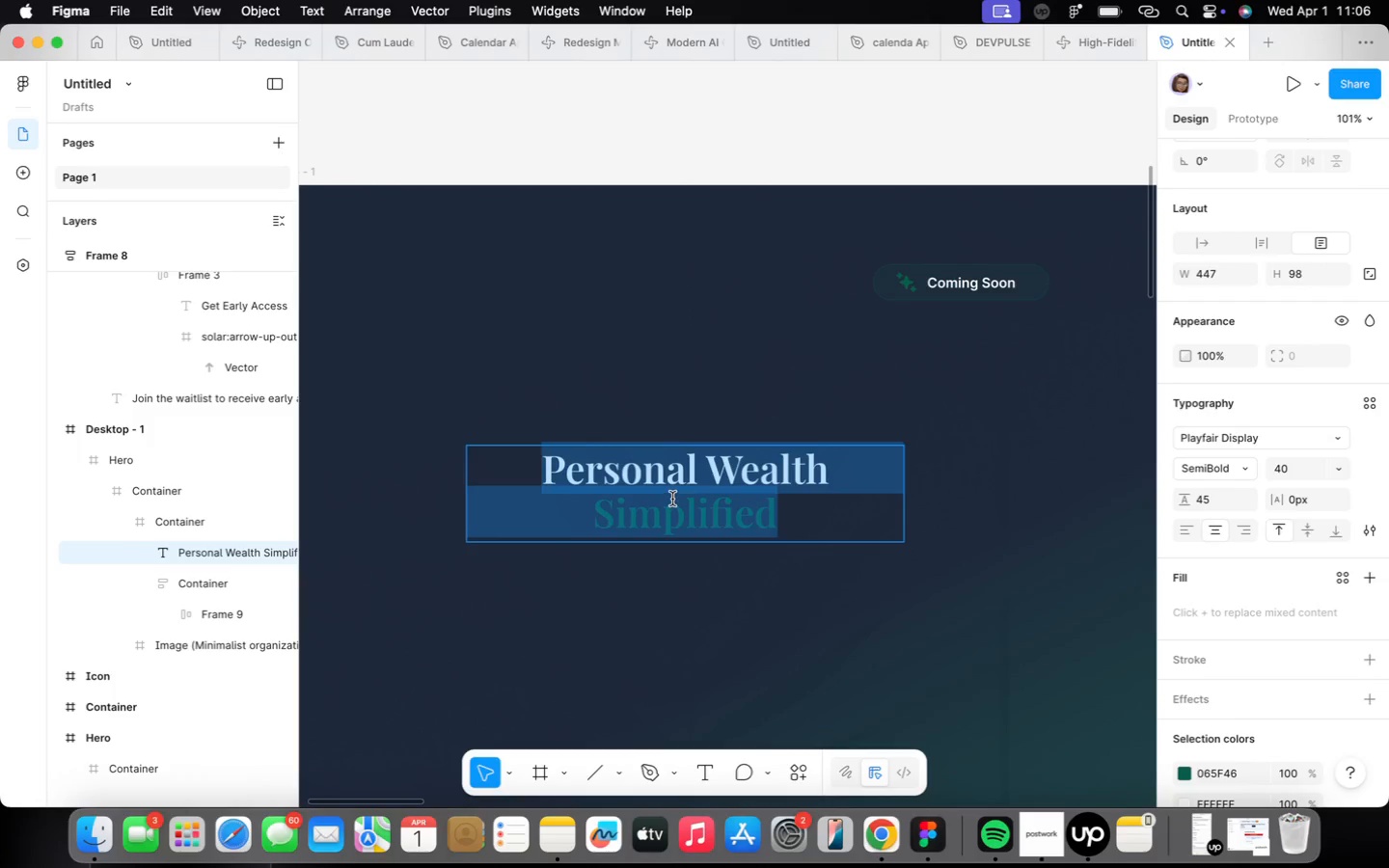 
left_click([1330, 476])
 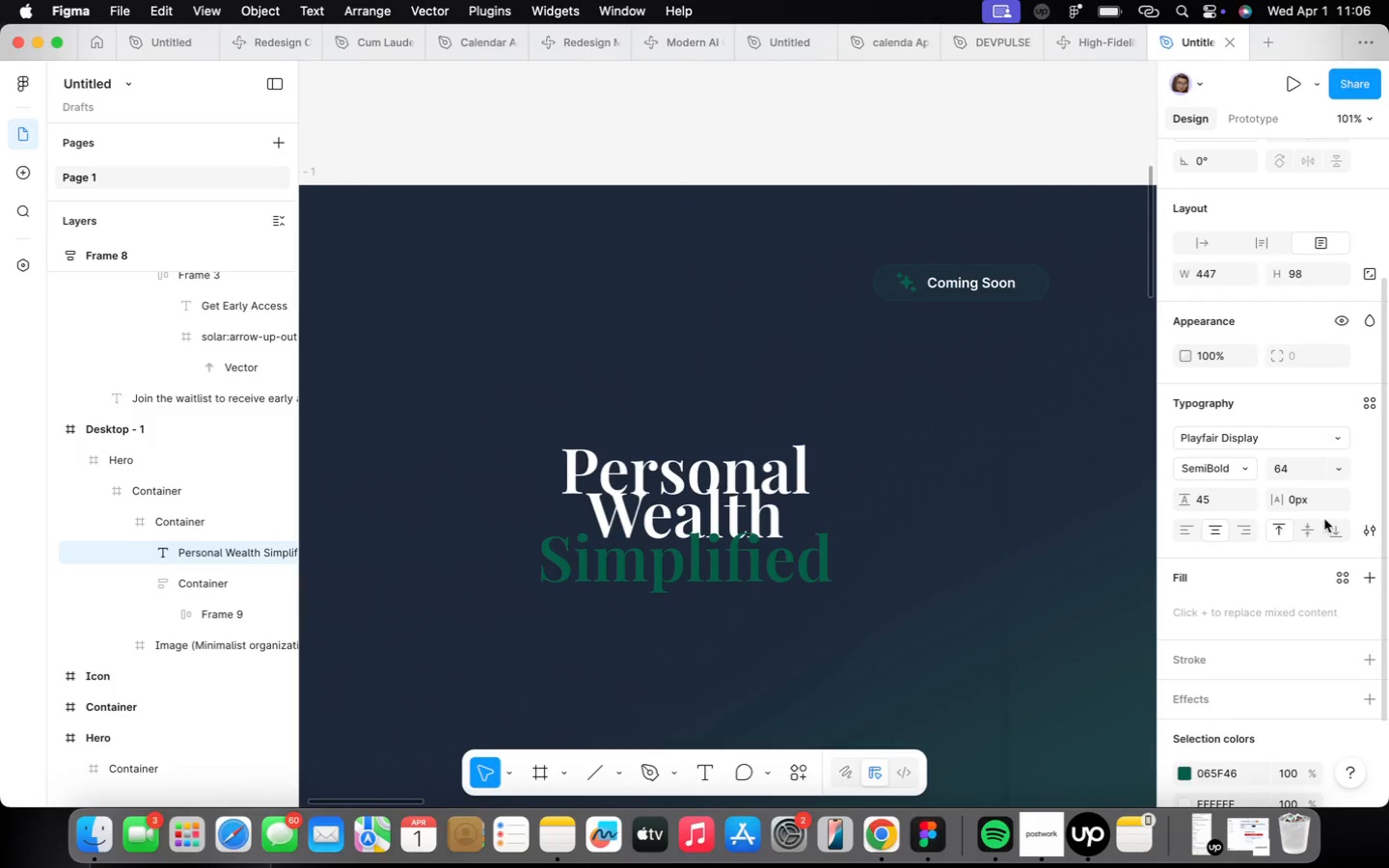 
left_click([1056, 500])
 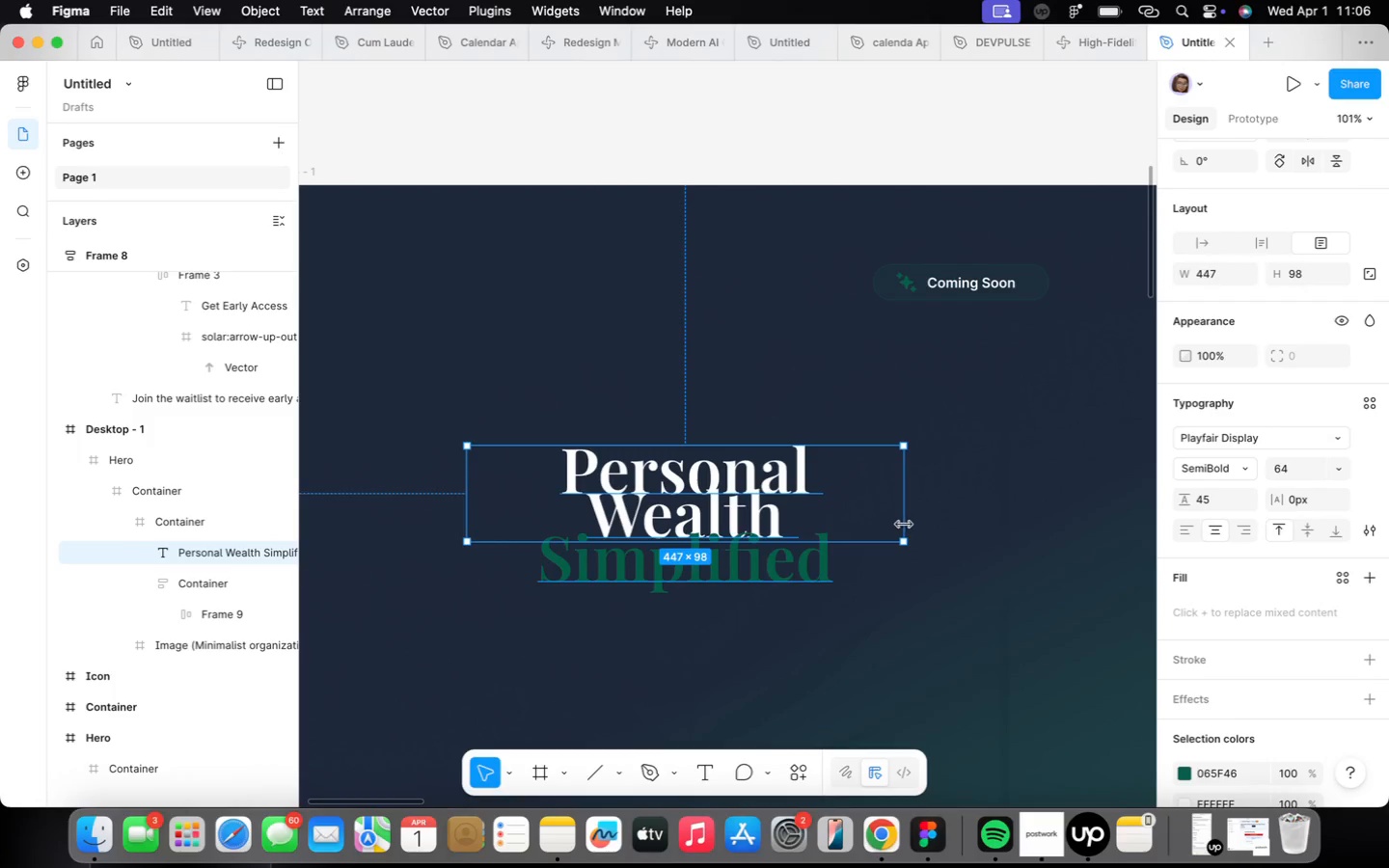 
left_click_drag(start_coordinate=[907, 521], to_coordinate=[991, 519])
 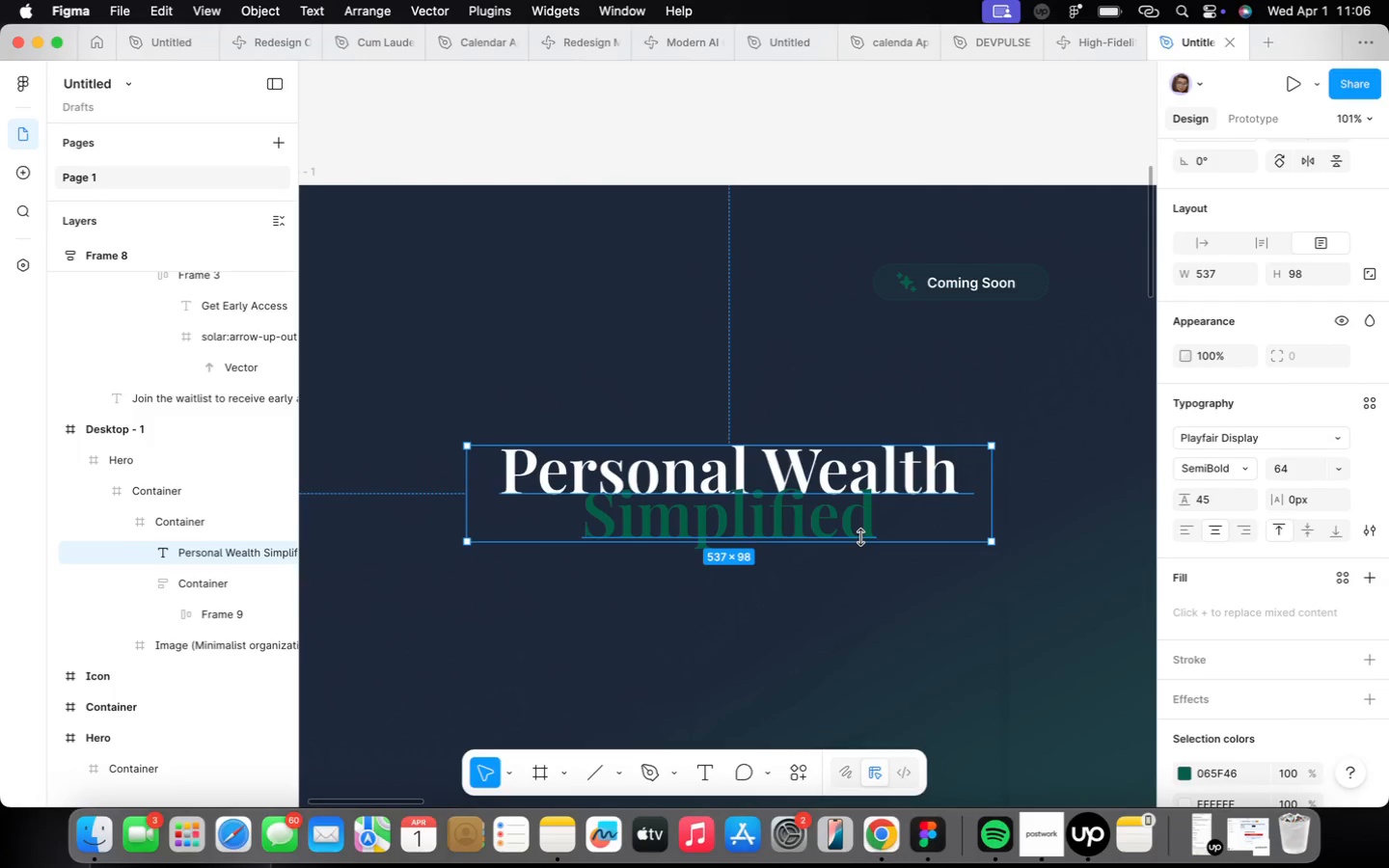 
left_click_drag(start_coordinate=[860, 537], to_coordinate=[878, 583])
 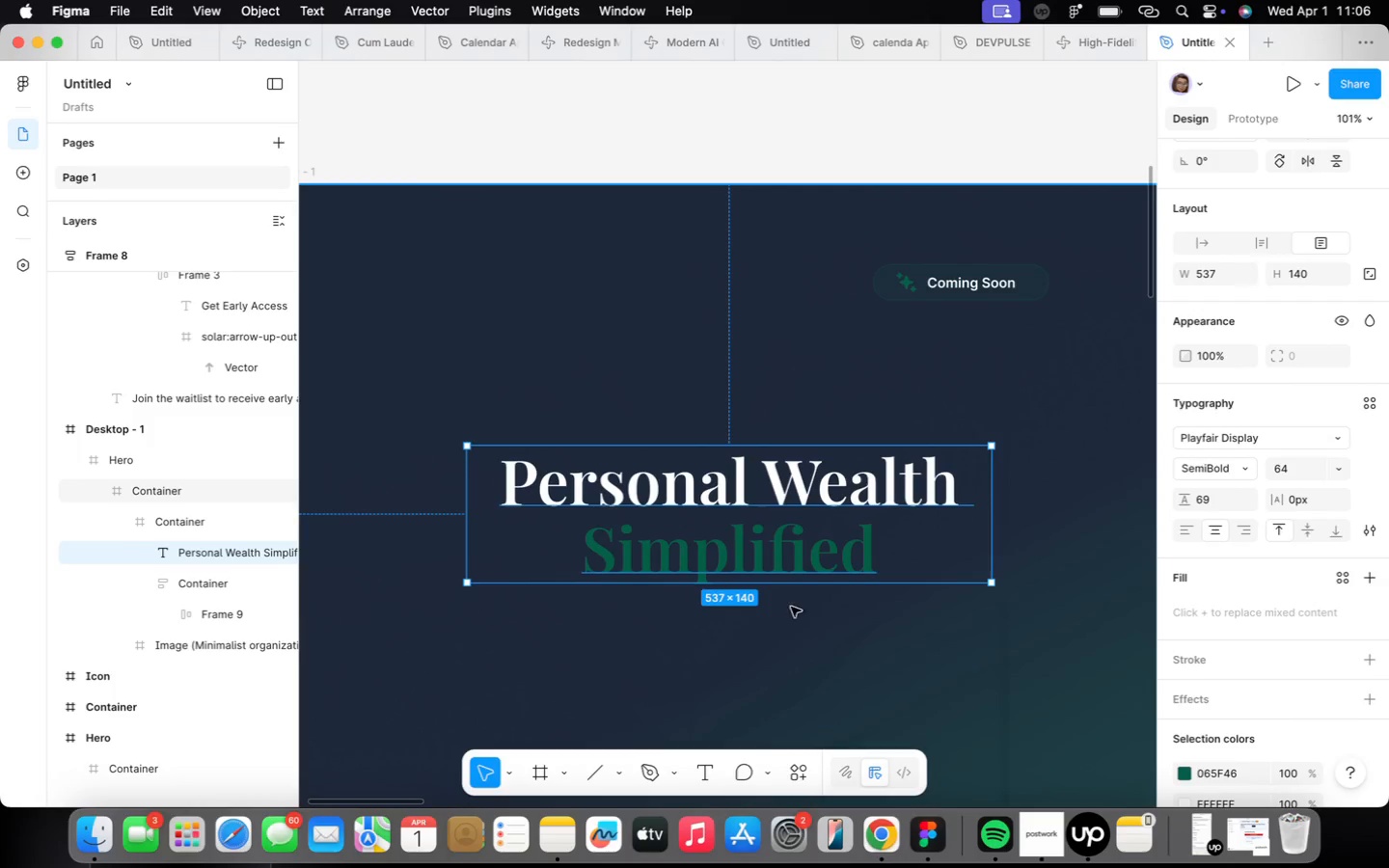 
left_click_drag(start_coordinate=[849, 535], to_coordinate=[935, 527])
 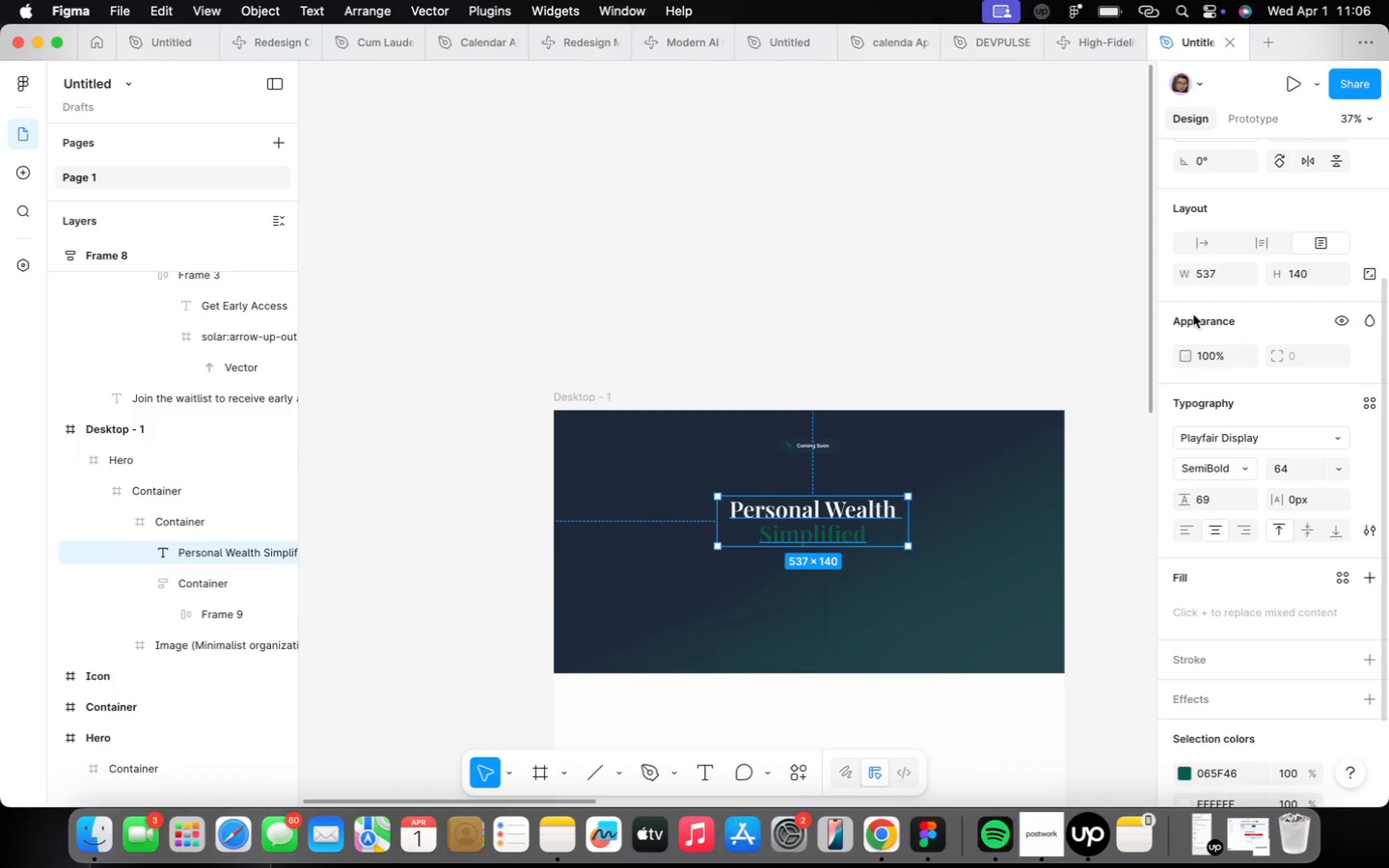 
scroll: coordinate [854, 535], scroll_direction: down, amount: 15.0
 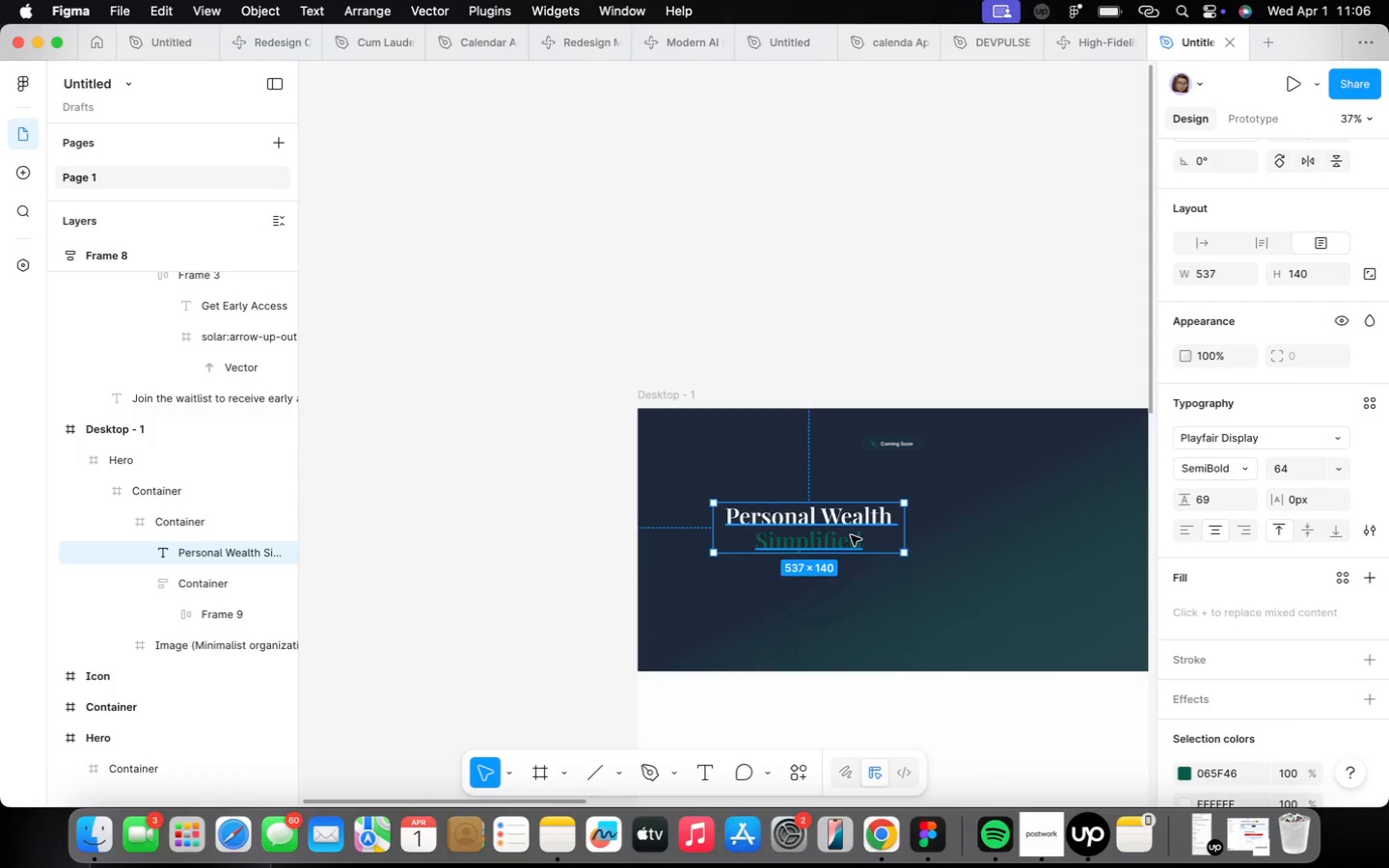 
scroll: coordinate [1221, 231], scroll_direction: up, amount: 29.0
 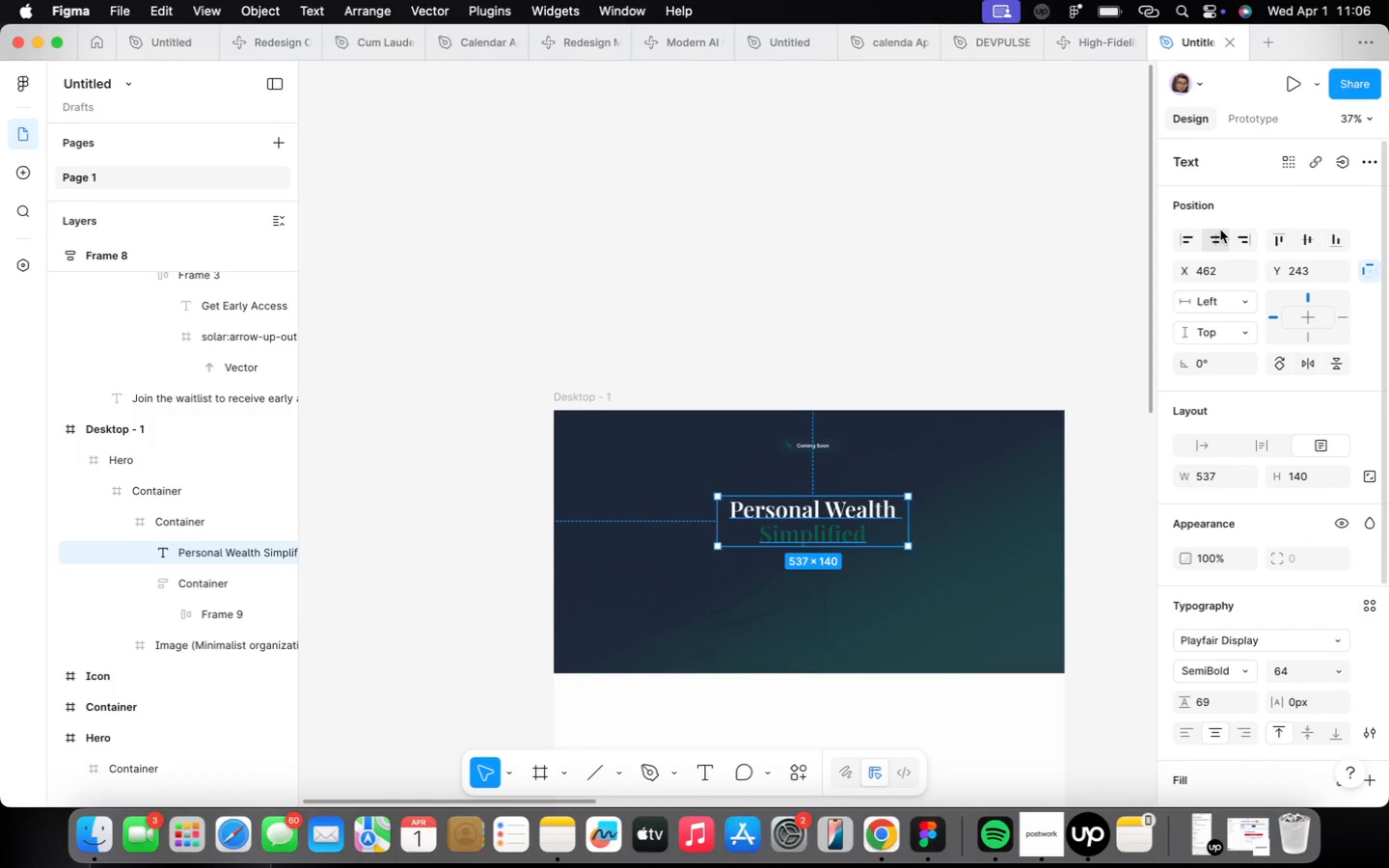 
left_click([1220, 230])
 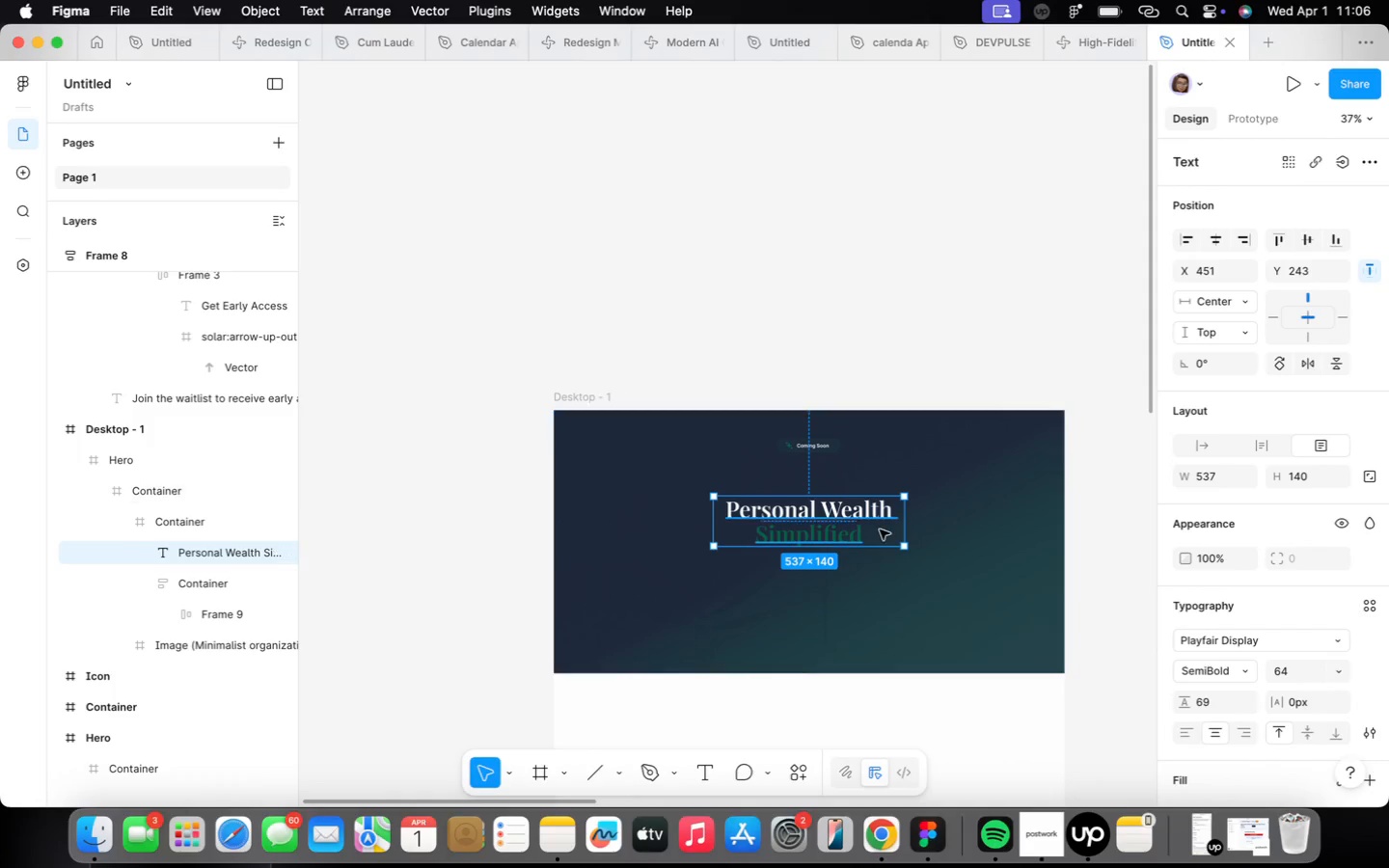 
scroll: coordinate [880, 527], scroll_direction: up, amount: 4.0
 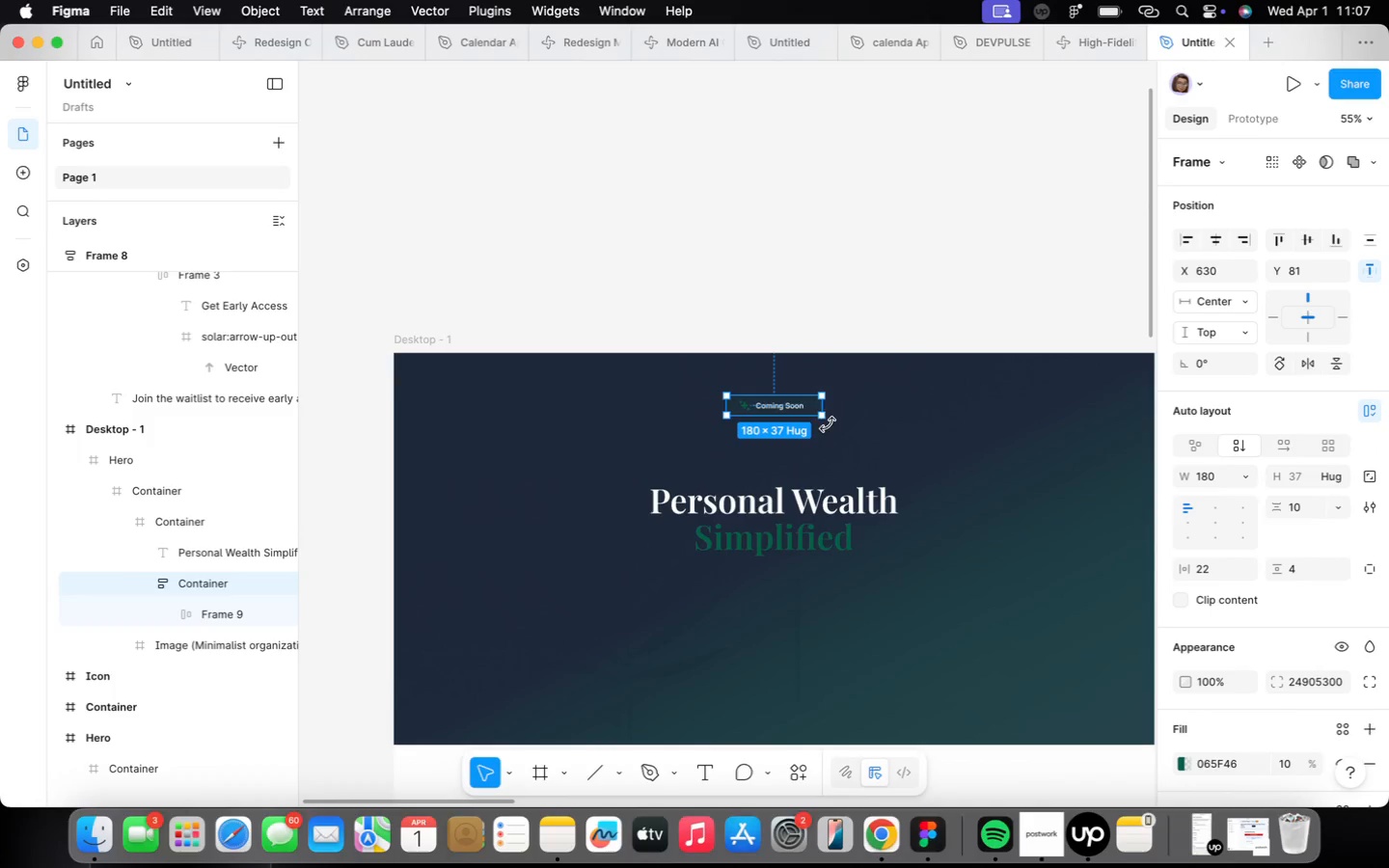 
left_click([827, 518])
 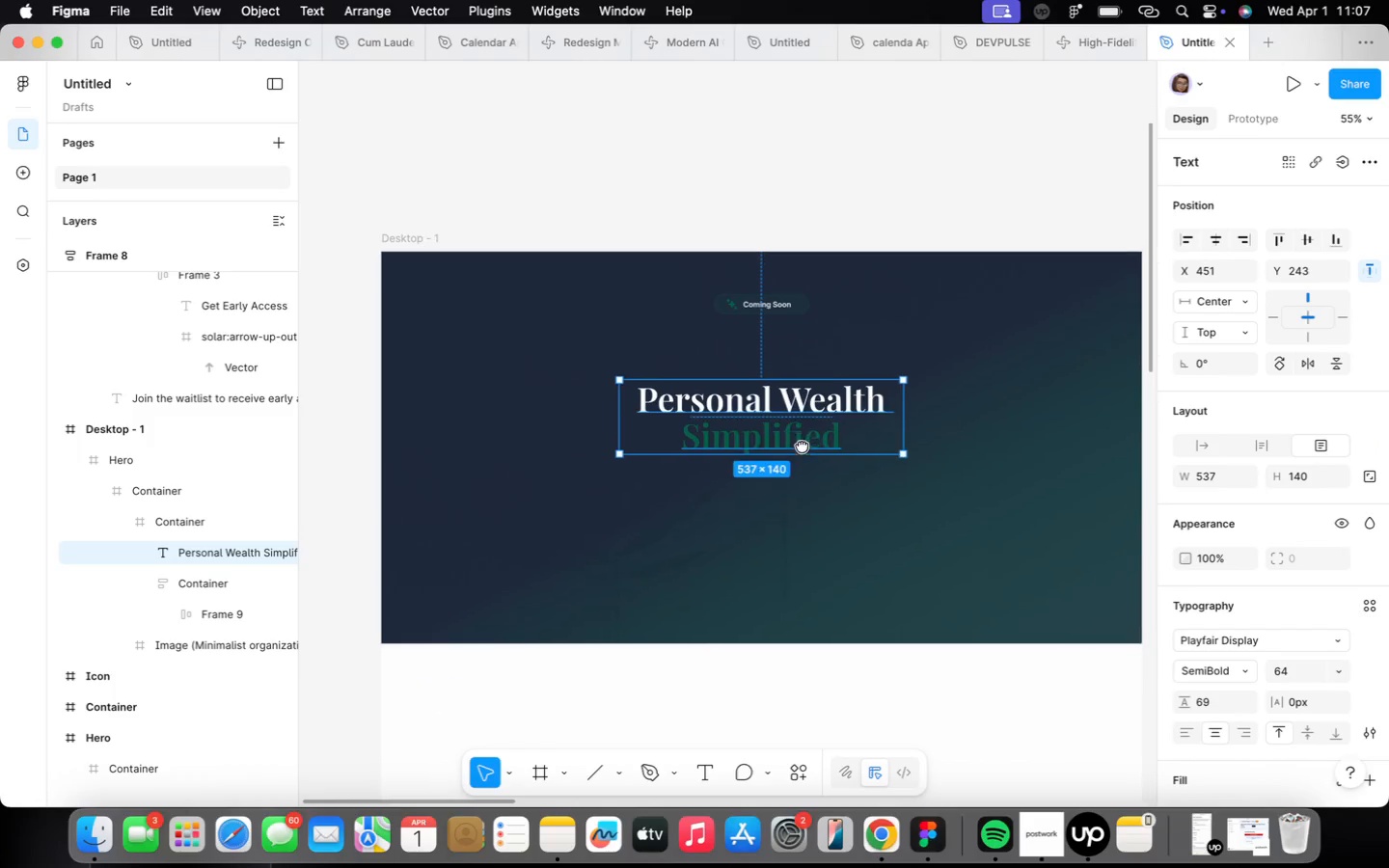 
left_click_drag(start_coordinate=[805, 421], to_coordinate=[808, 378])
 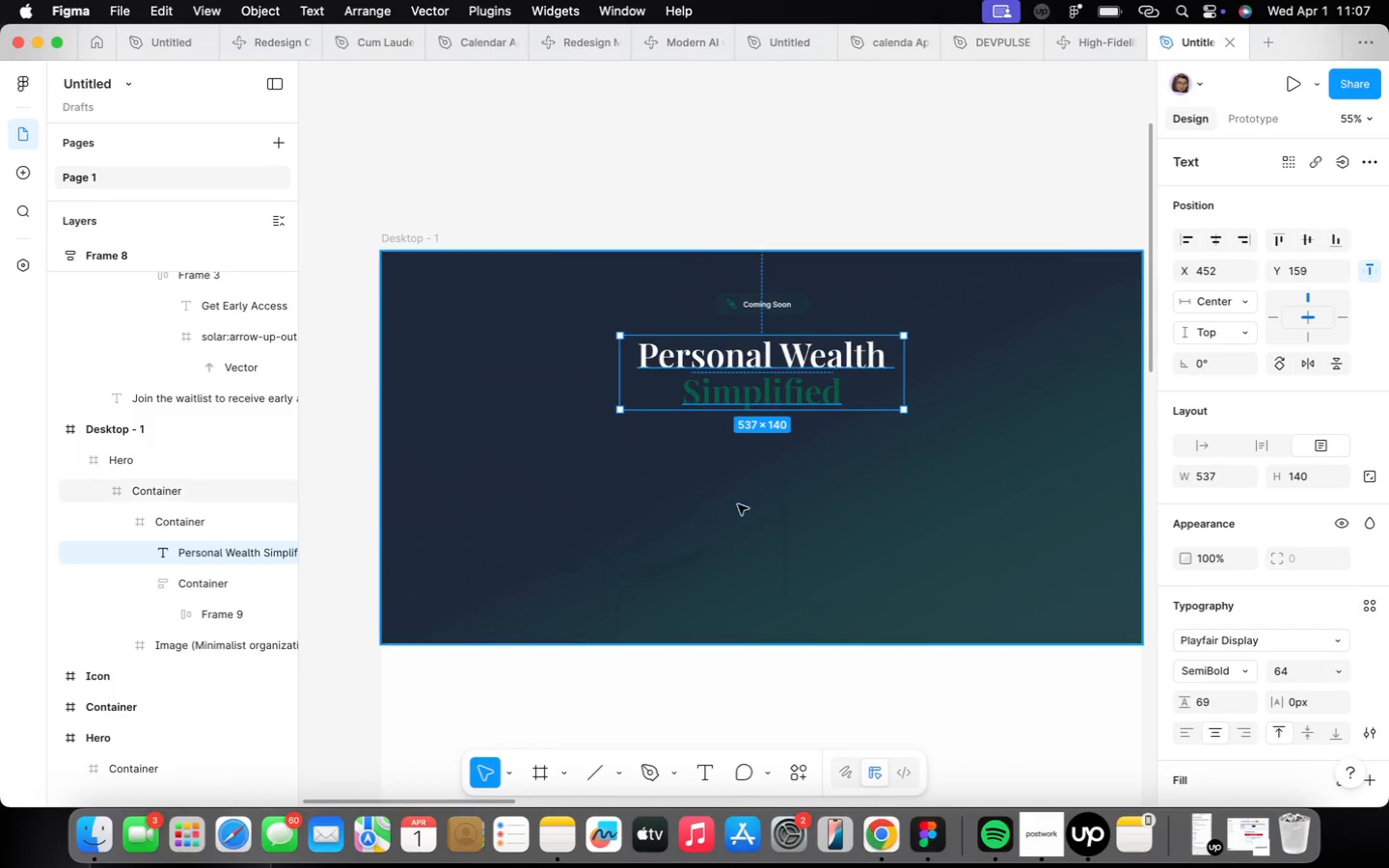 
left_click([739, 507])
 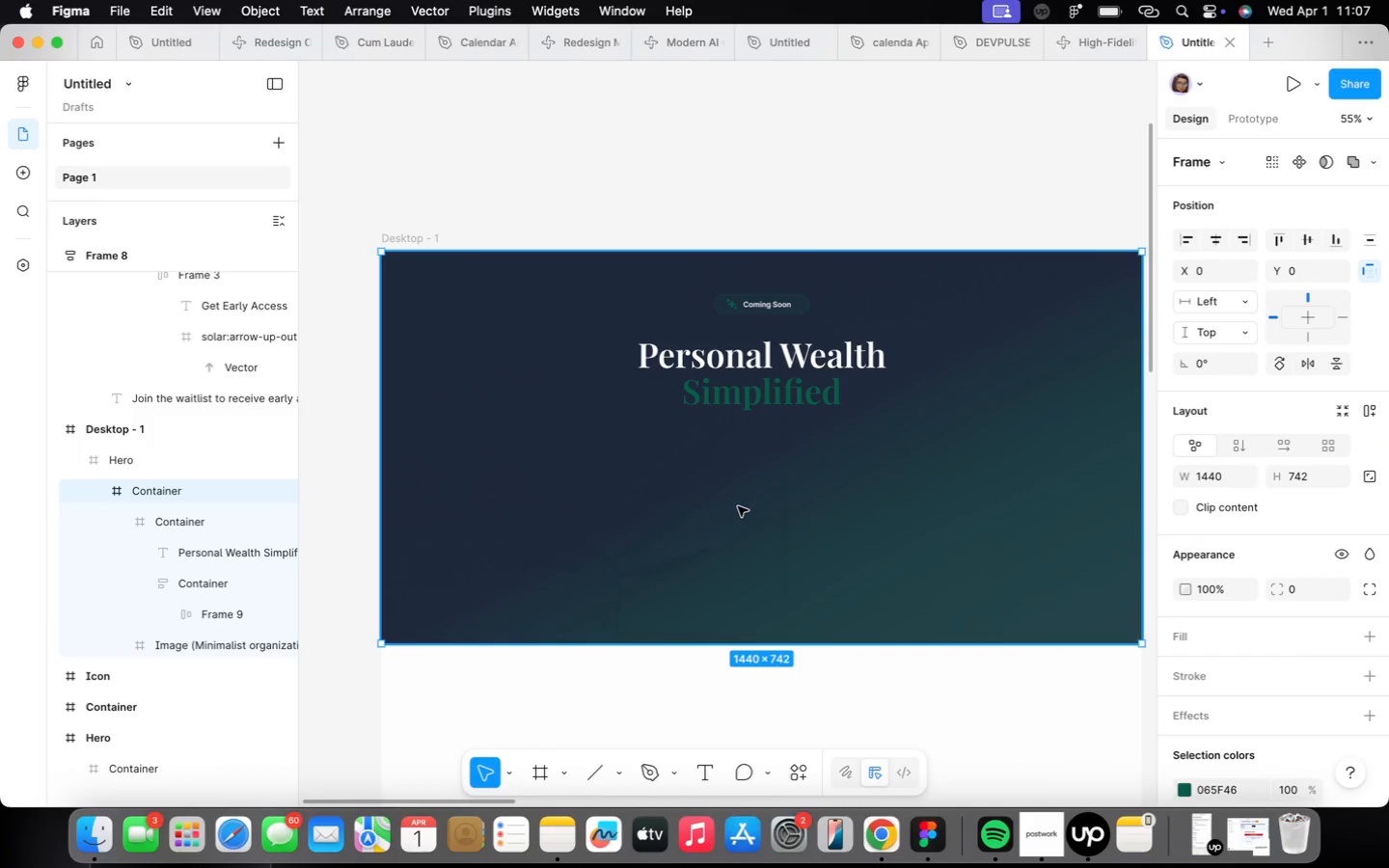 
type(tint)
 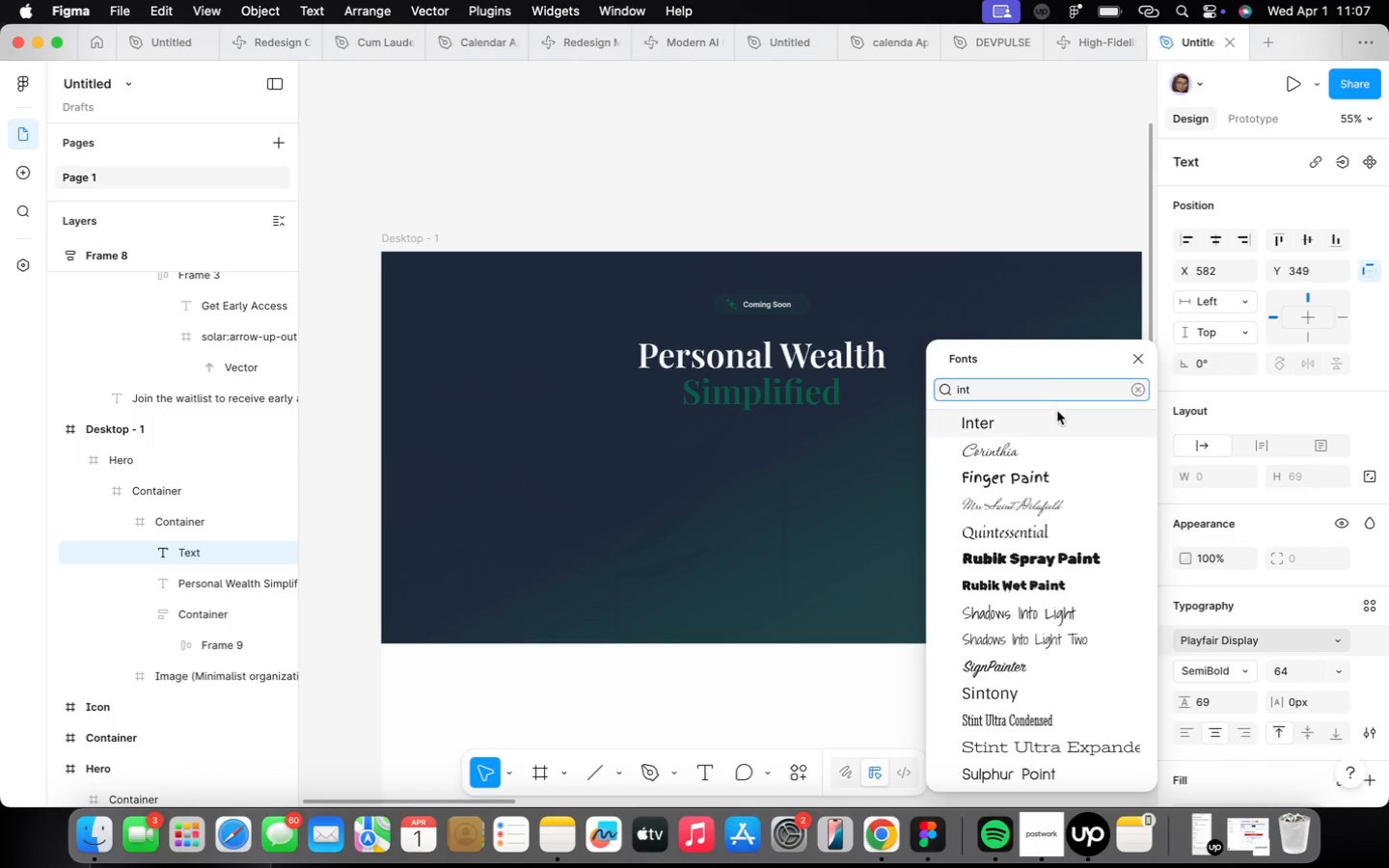 
left_click([1057, 417])
 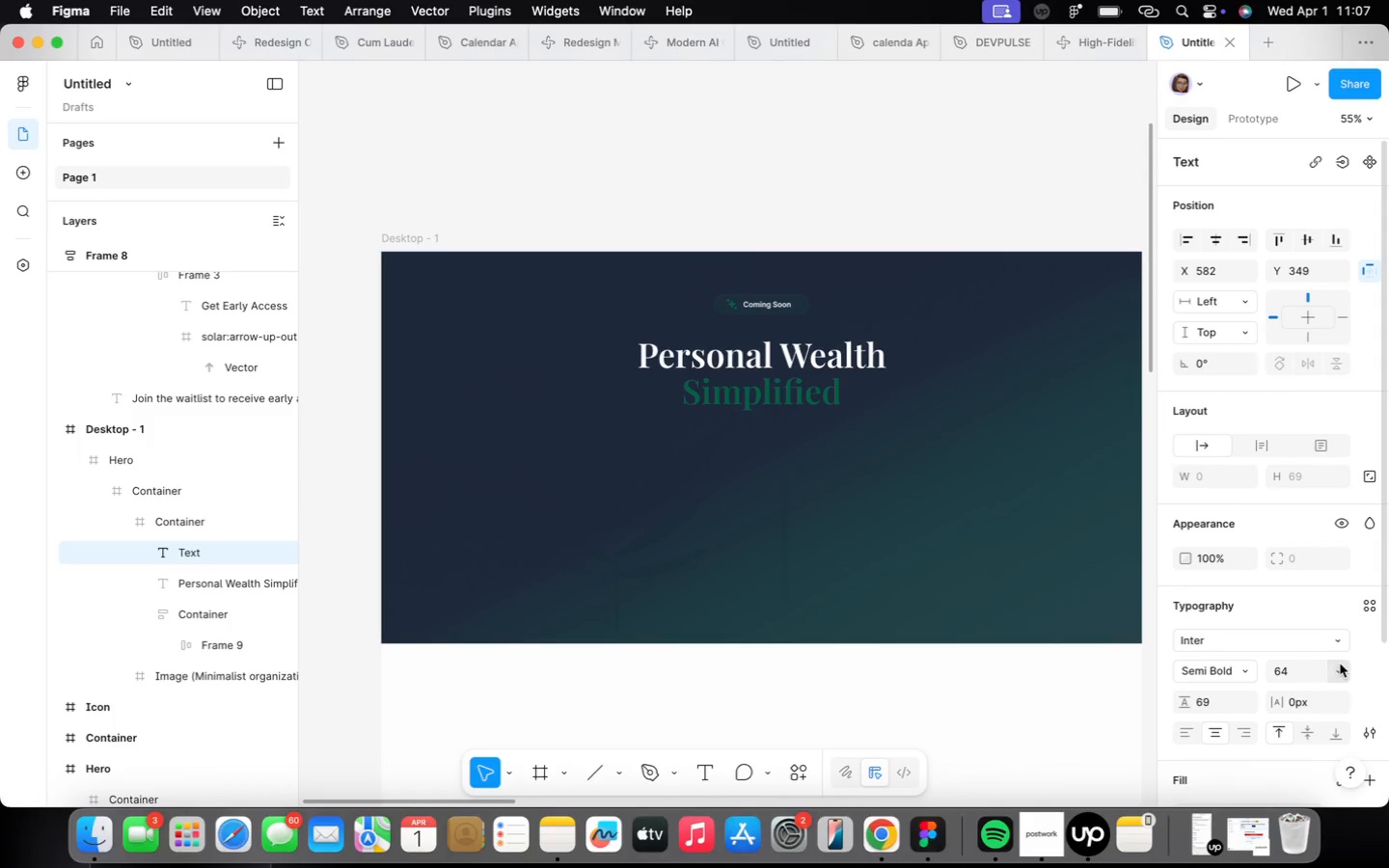 
left_click([1342, 672])
 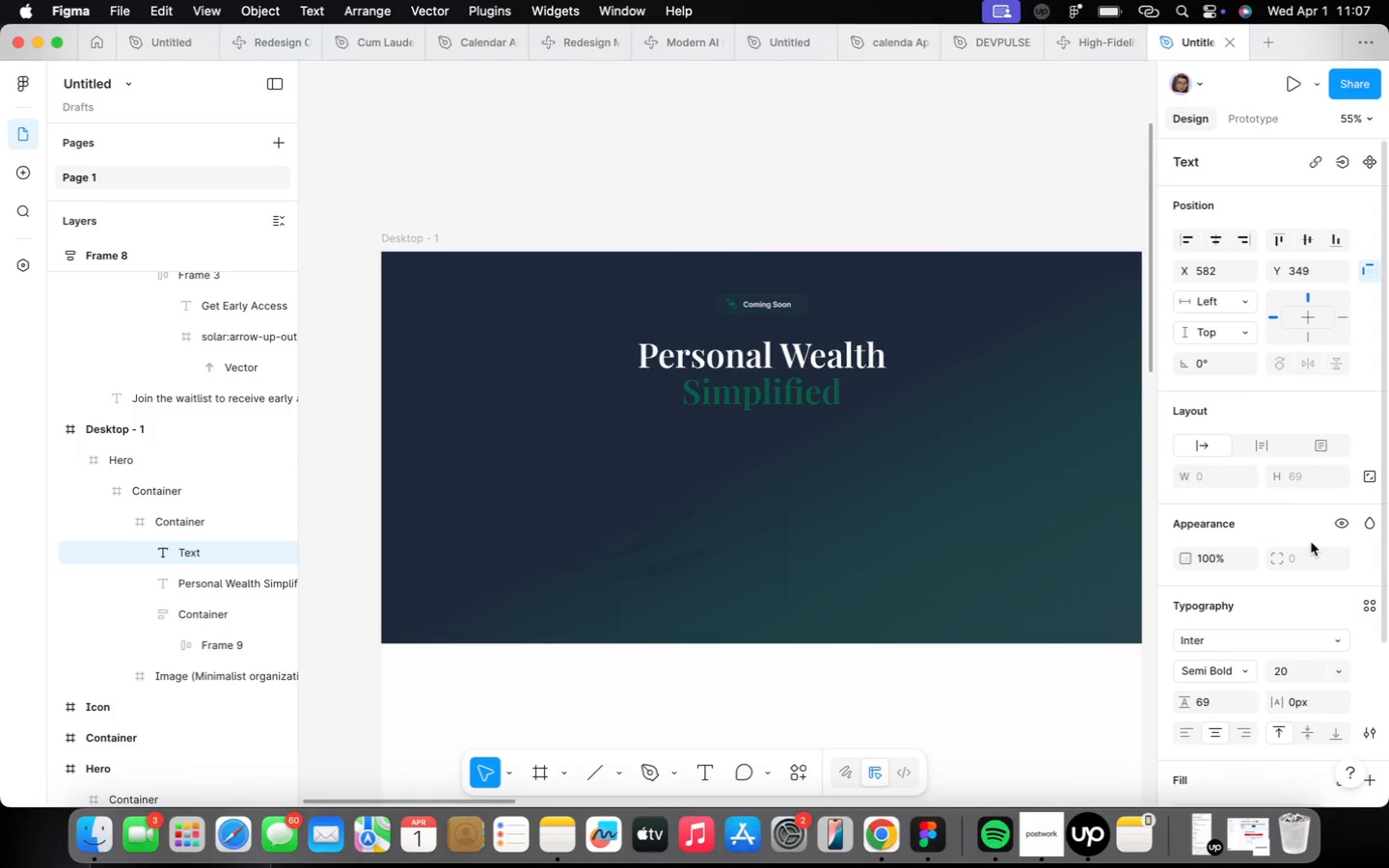 
type(Experience the sophistication )
 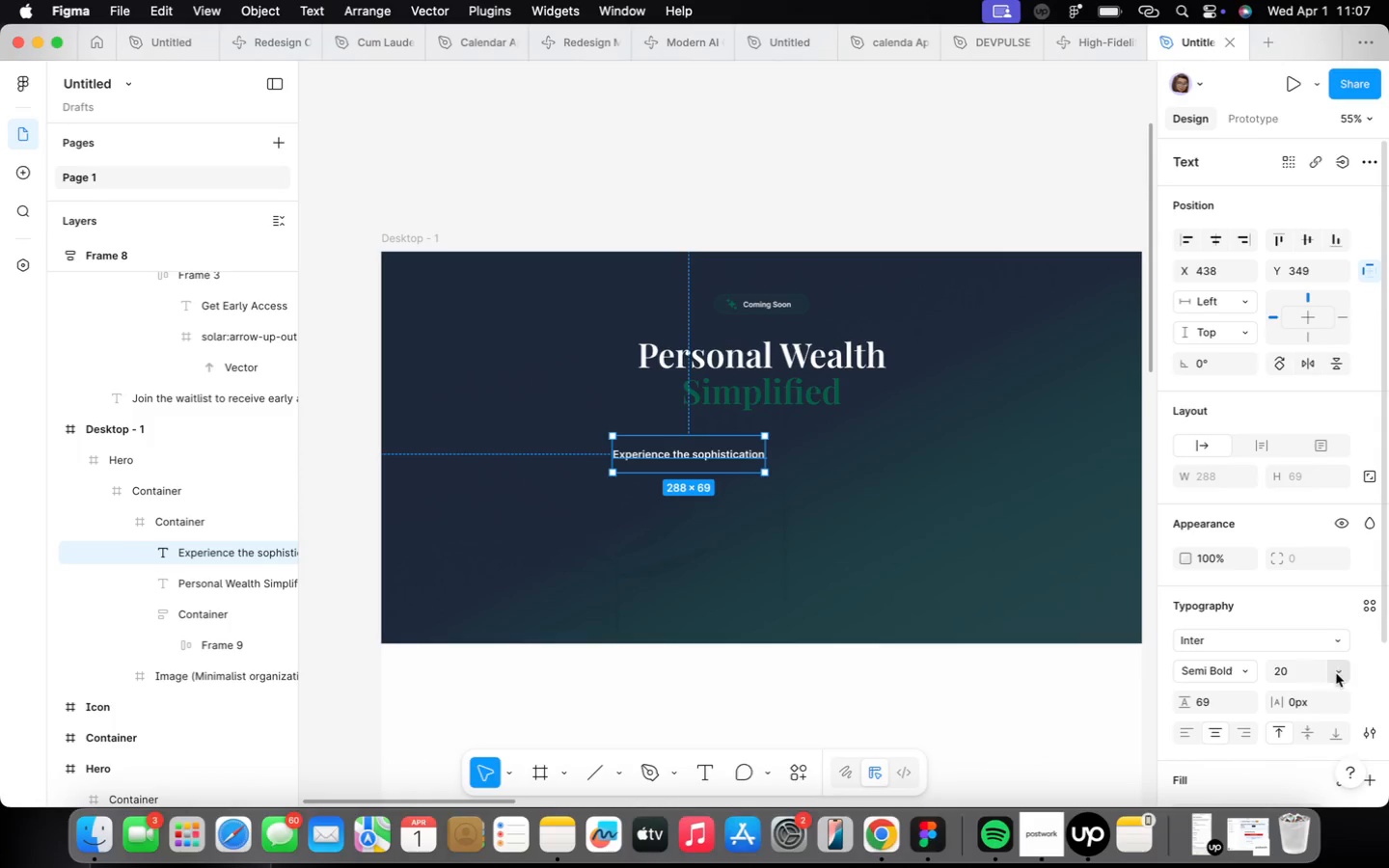 
wait(5.43)
 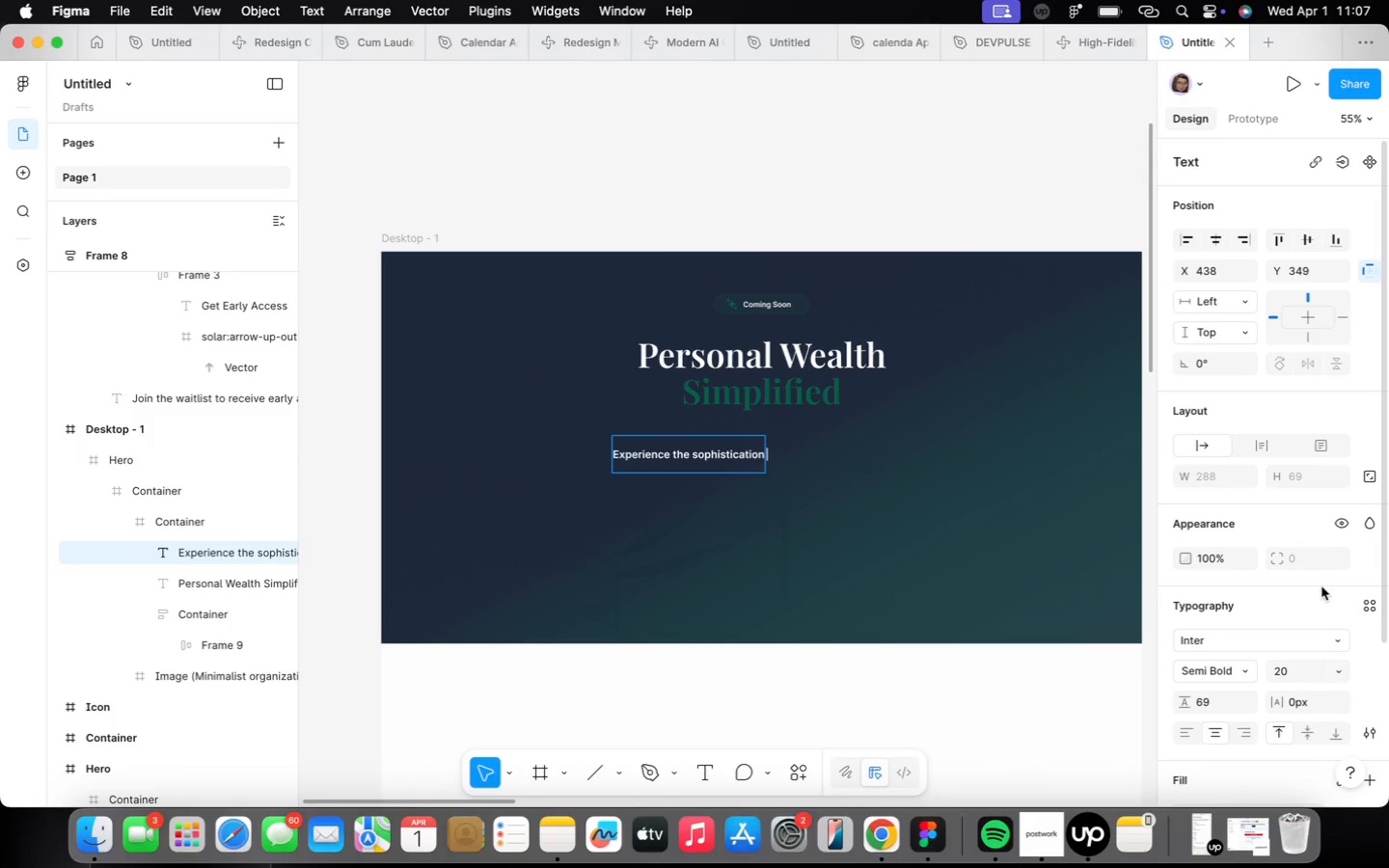 
left_click([1251, 669])
 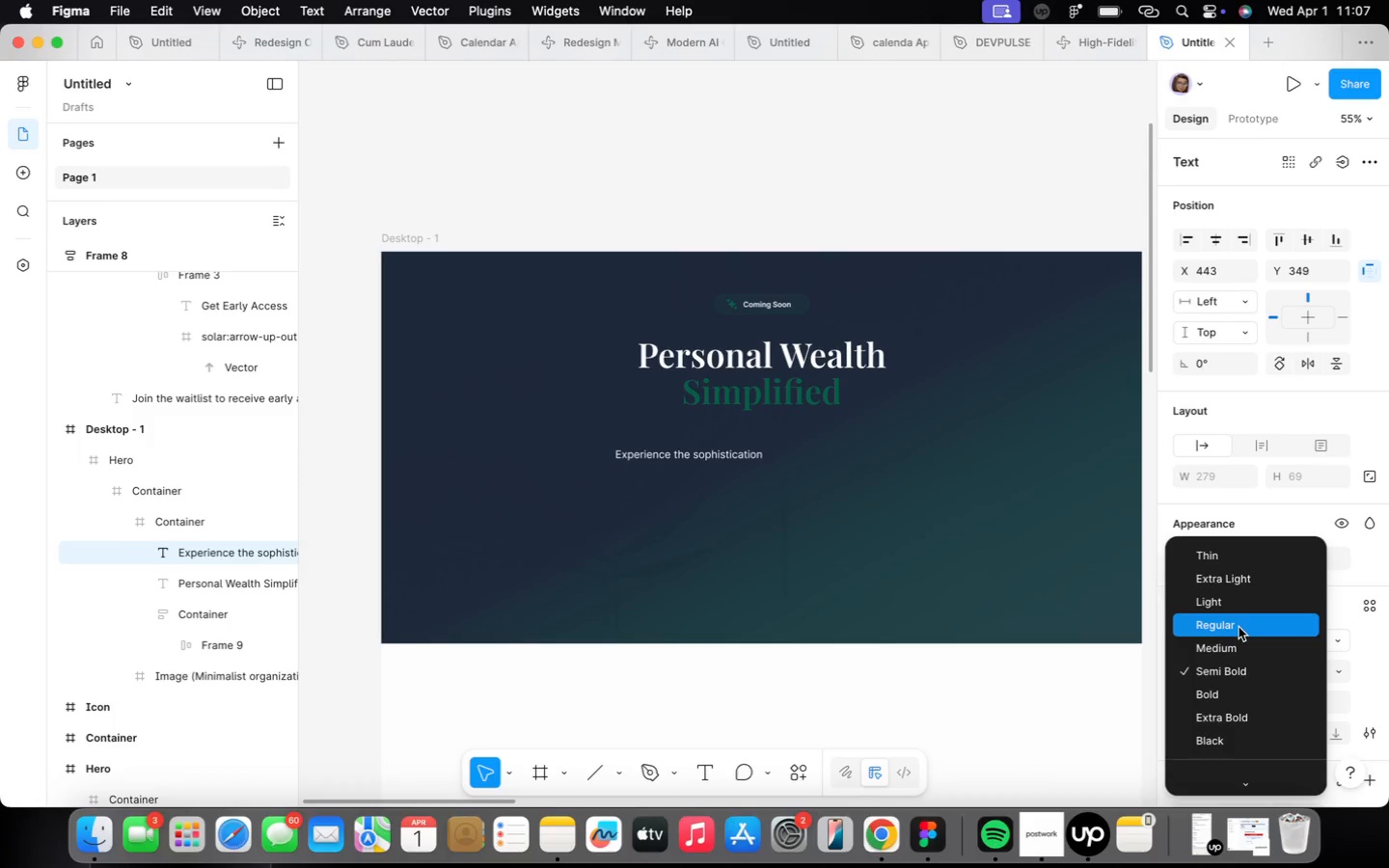 
left_click([1239, 627])
 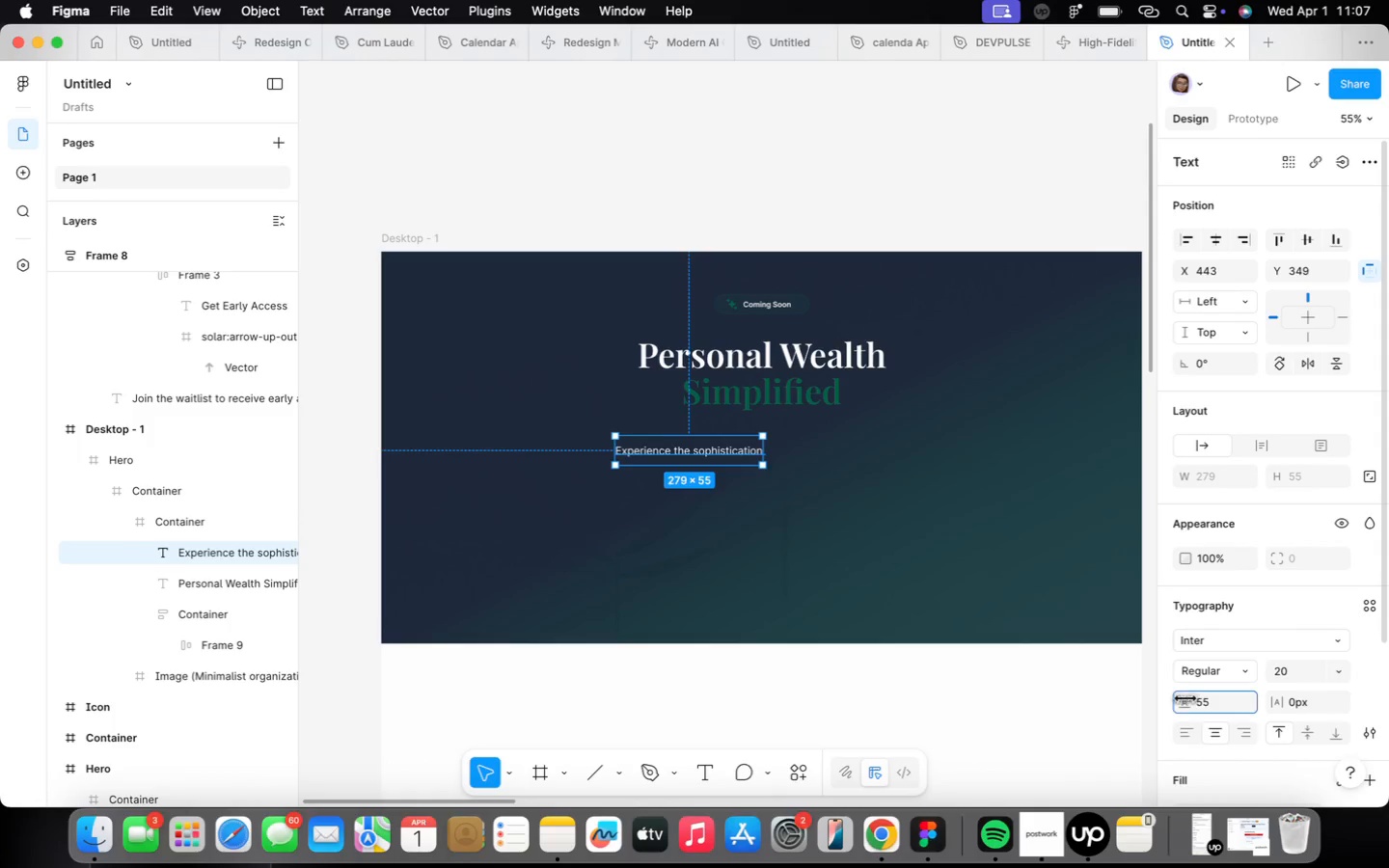 
wait(7.29)
 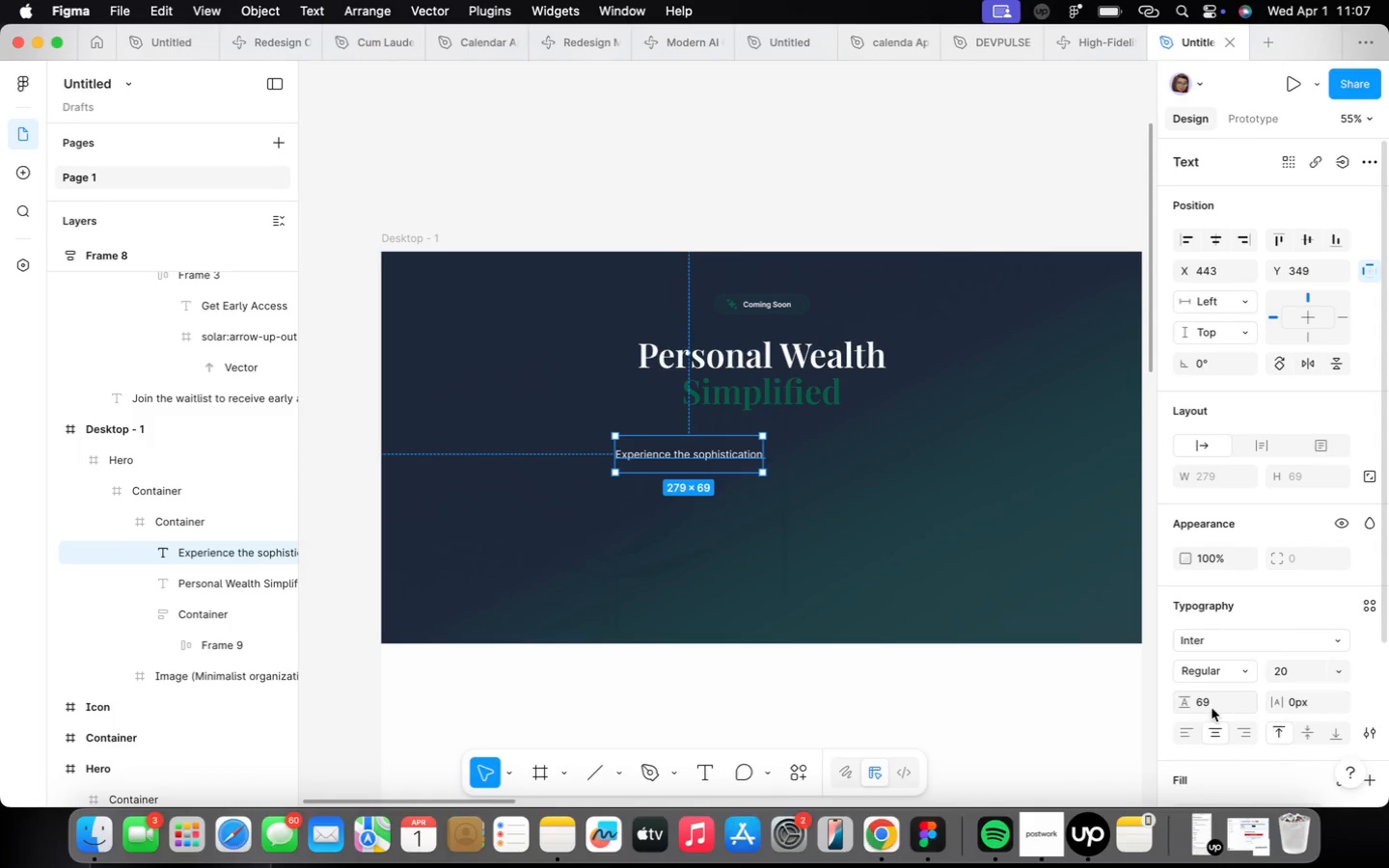 
left_click_drag(start_coordinate=[723, 443], to_coordinate=[749, 447])
 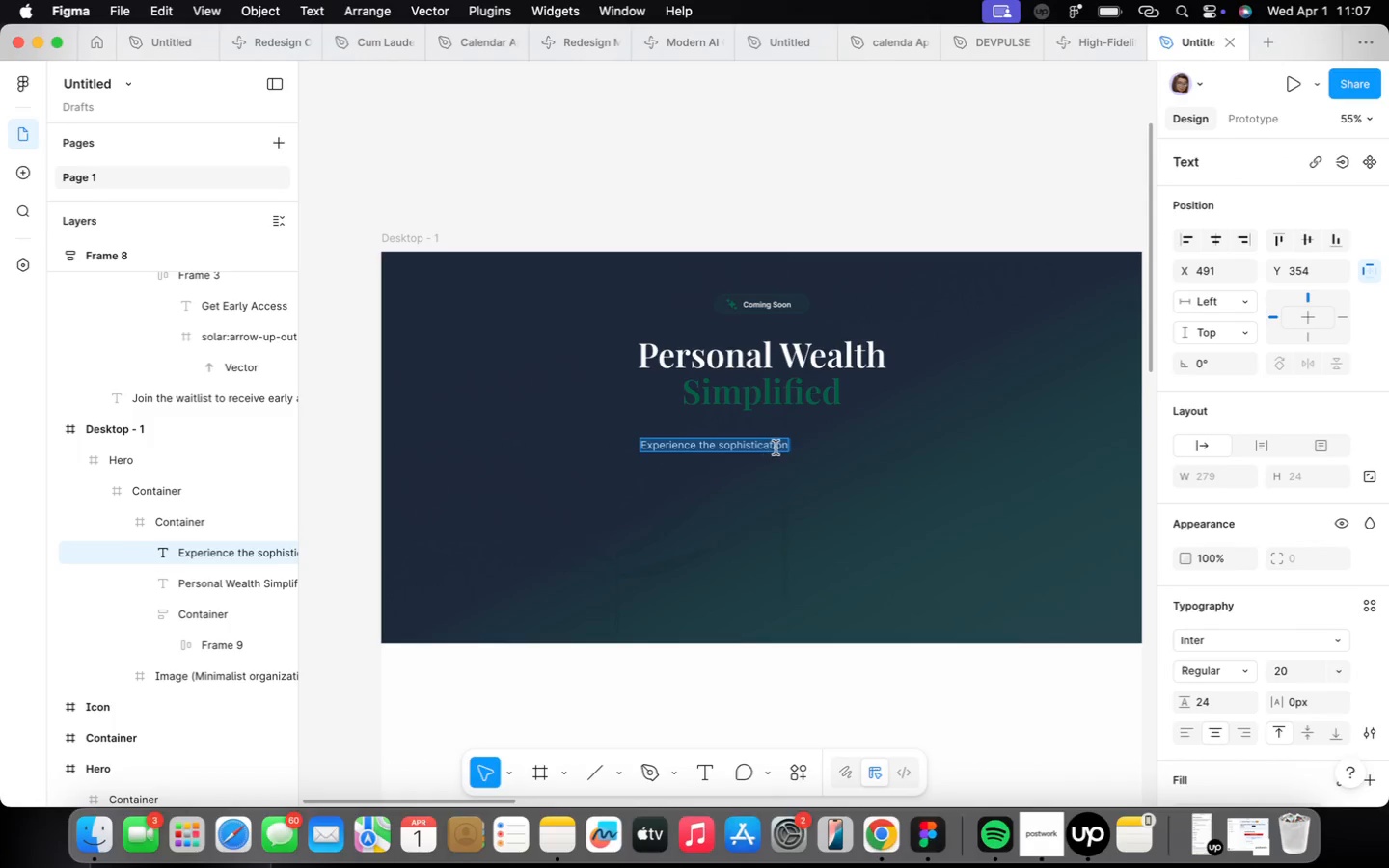 
left_click([788, 448])
 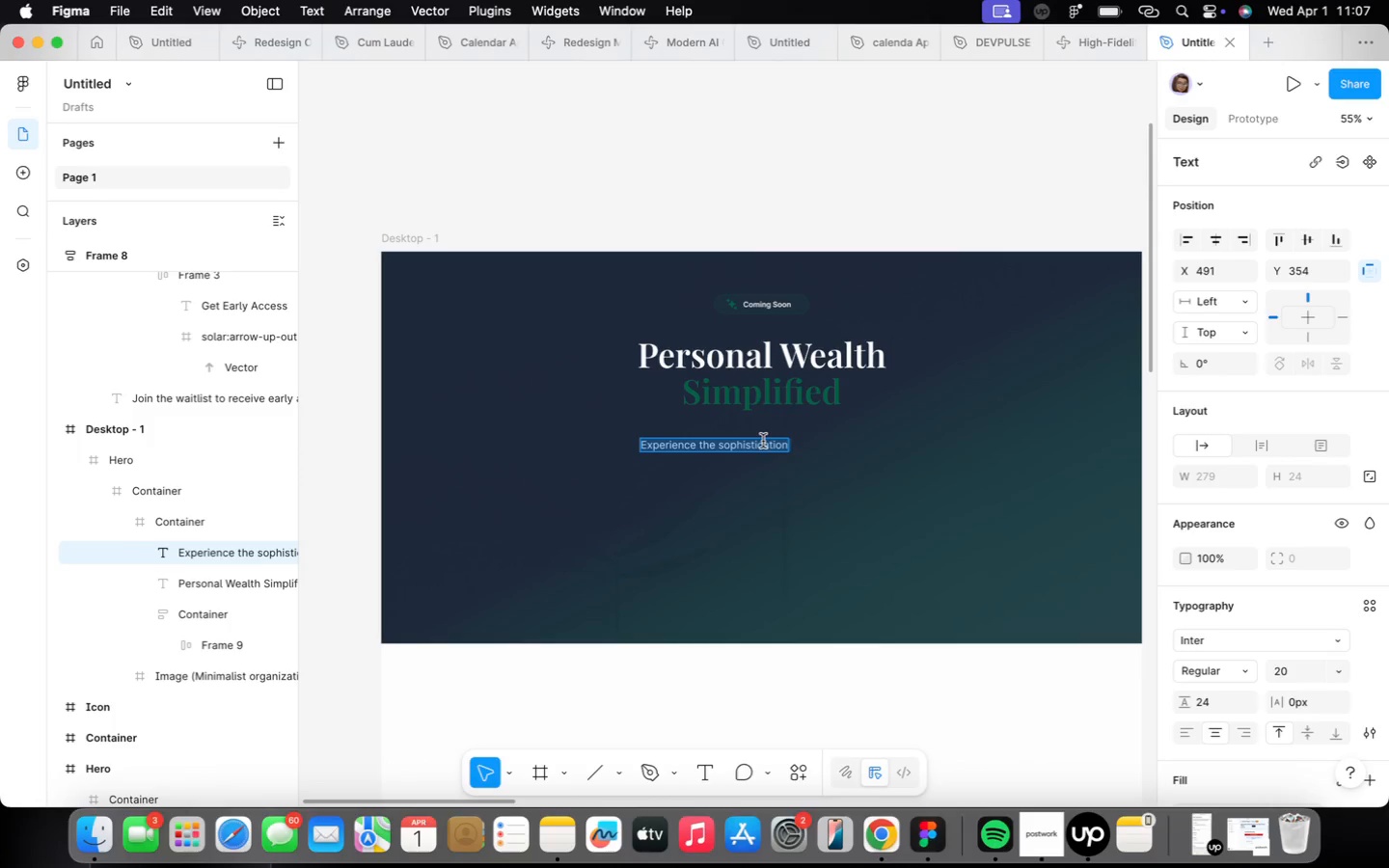 
left_click_drag(start_coordinate=[772, 443], to_coordinate=[779, 444])
 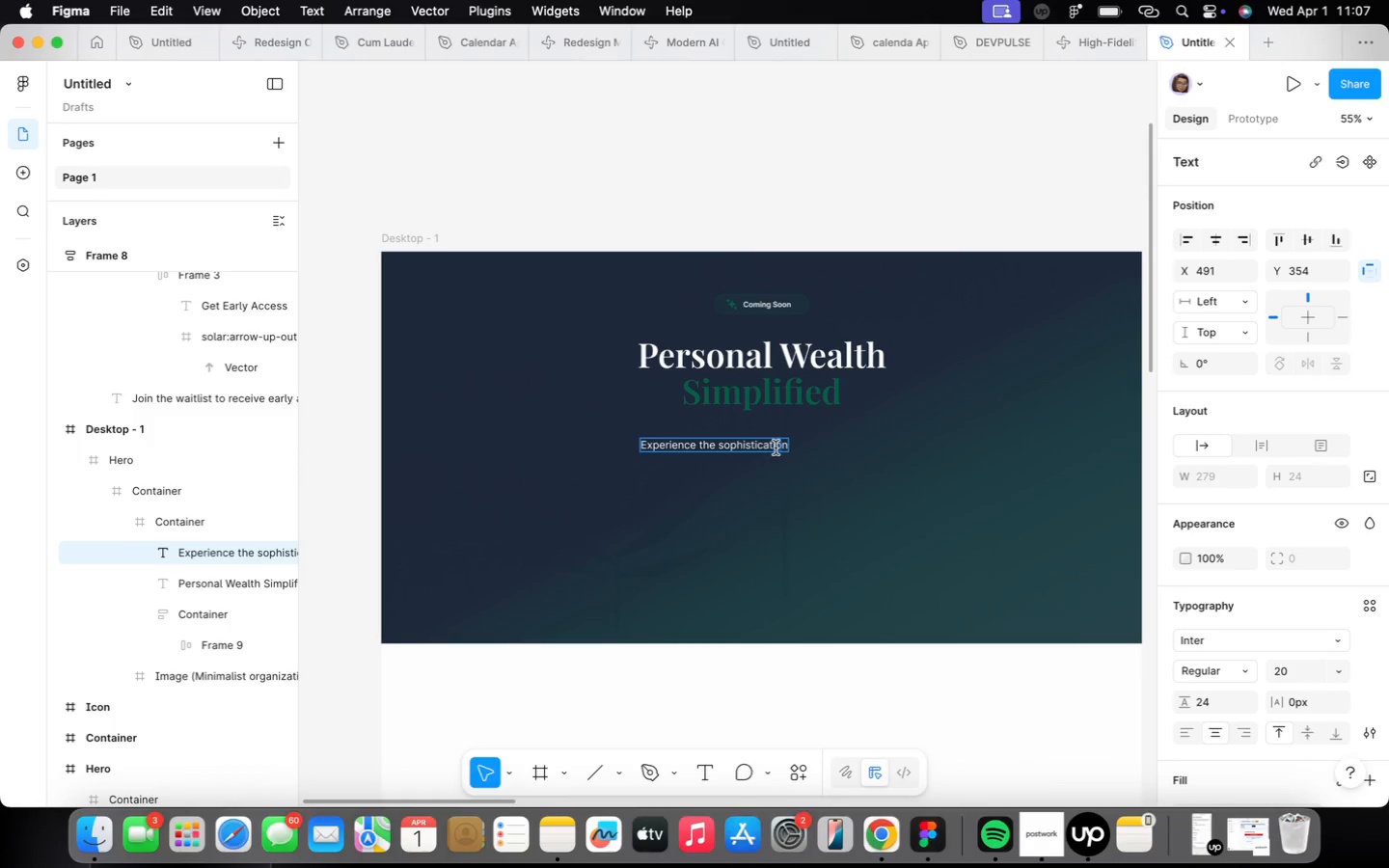 
key(ArrowRight)
 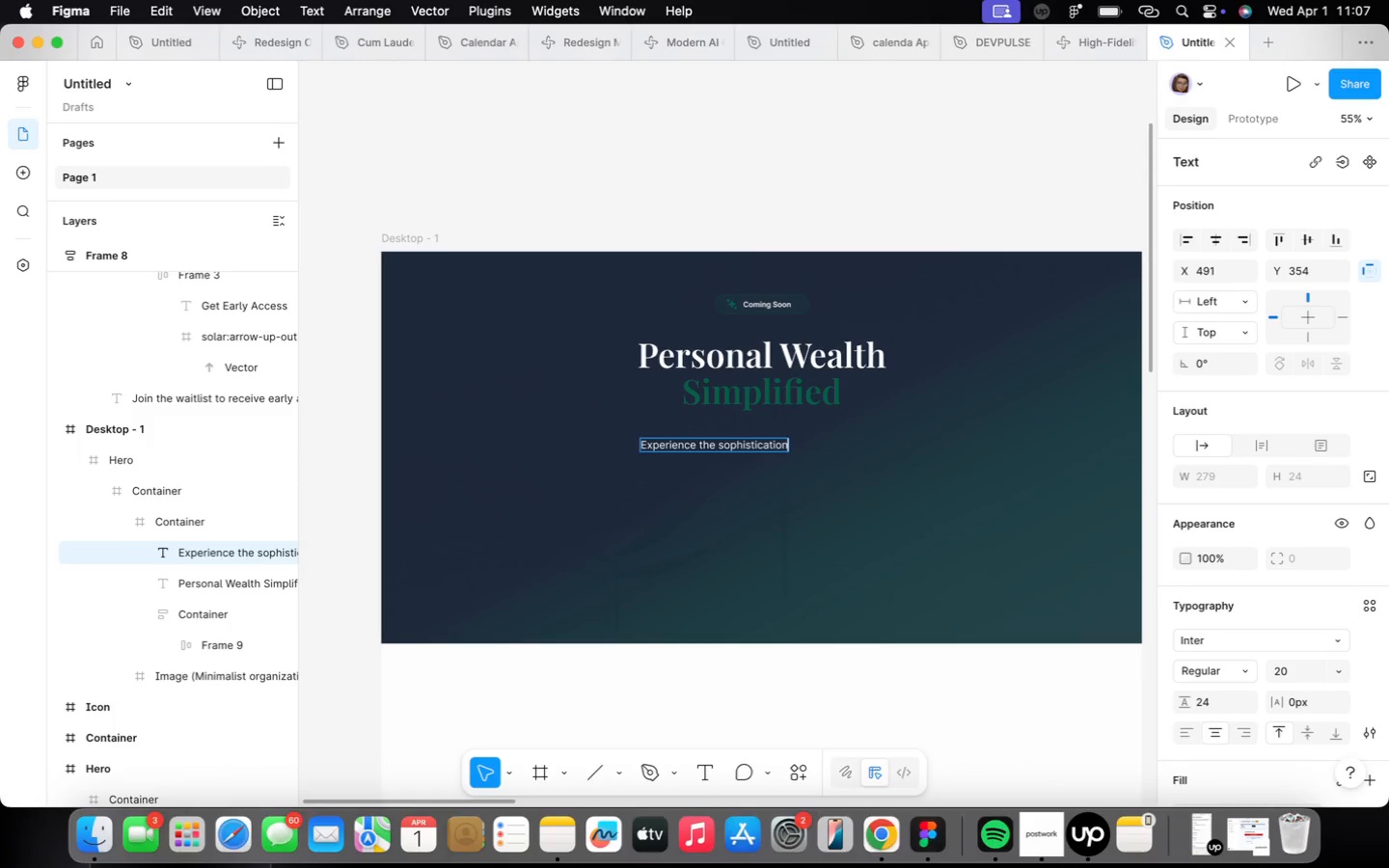 
key(ArrowRight)
 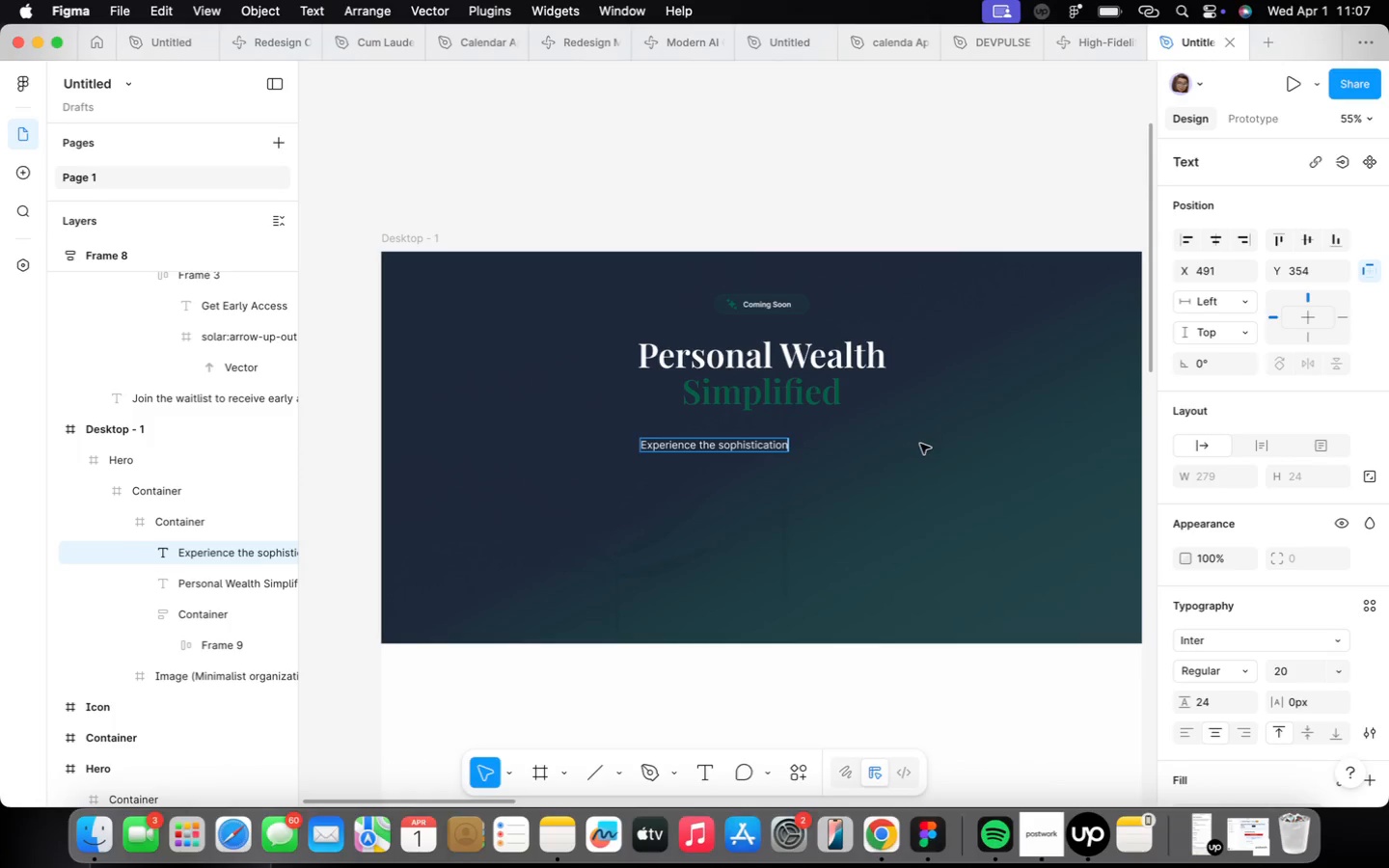 
type( of rivate banking with the simplicity you deserve)
 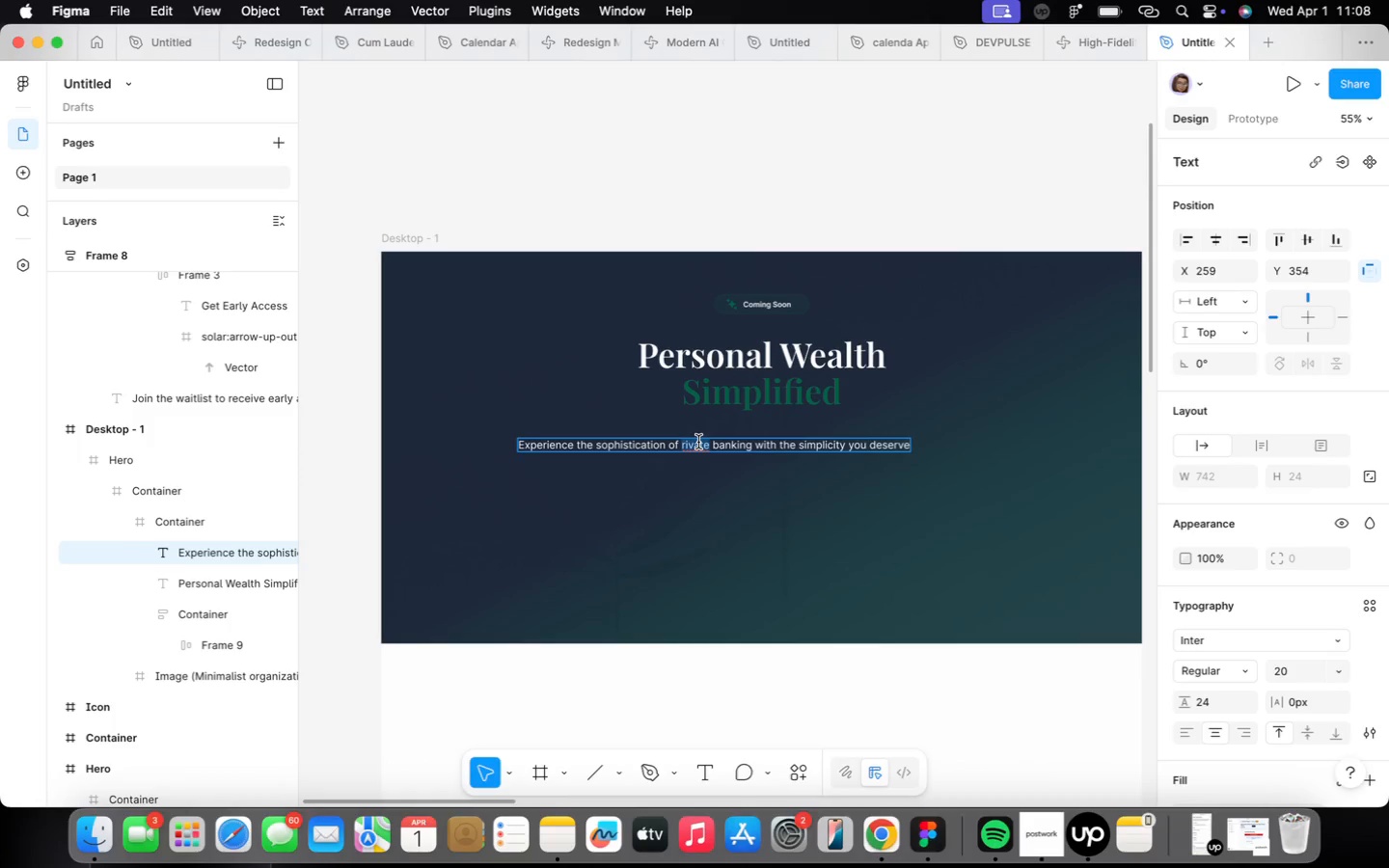 
type(private)
 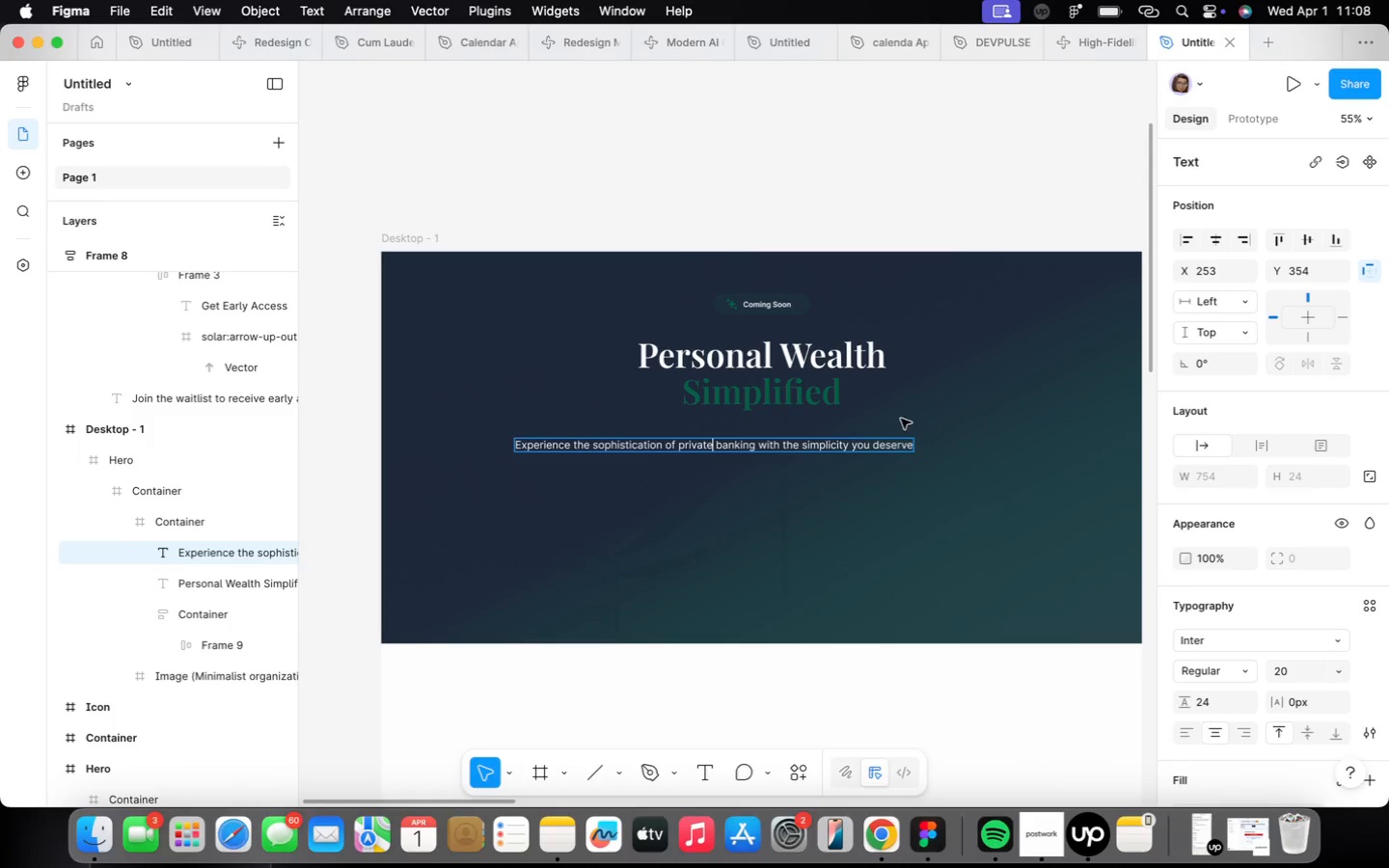 
left_click([955, 452])
 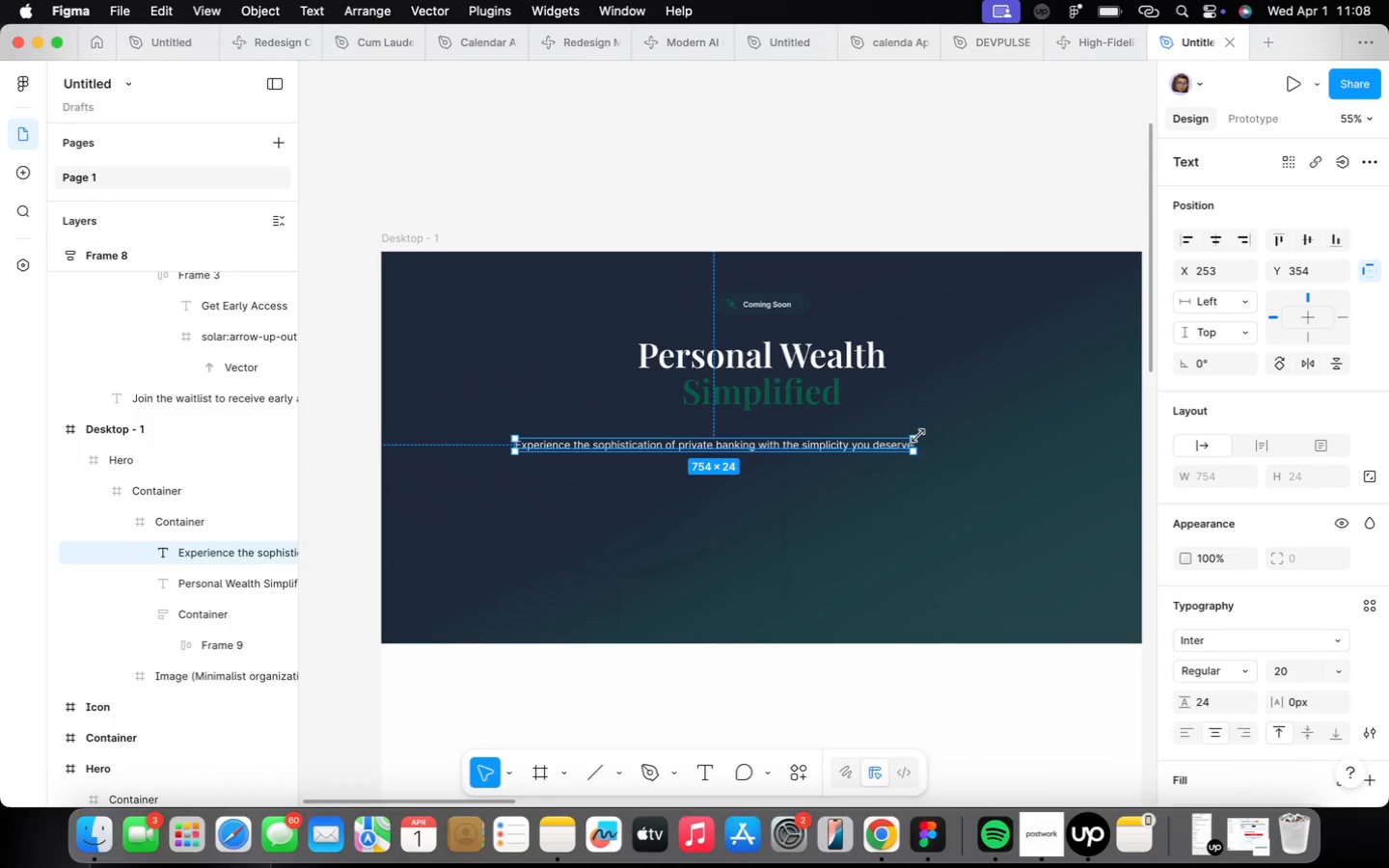 
left_click_drag(start_coordinate=[914, 441], to_coordinate=[808, 444])
 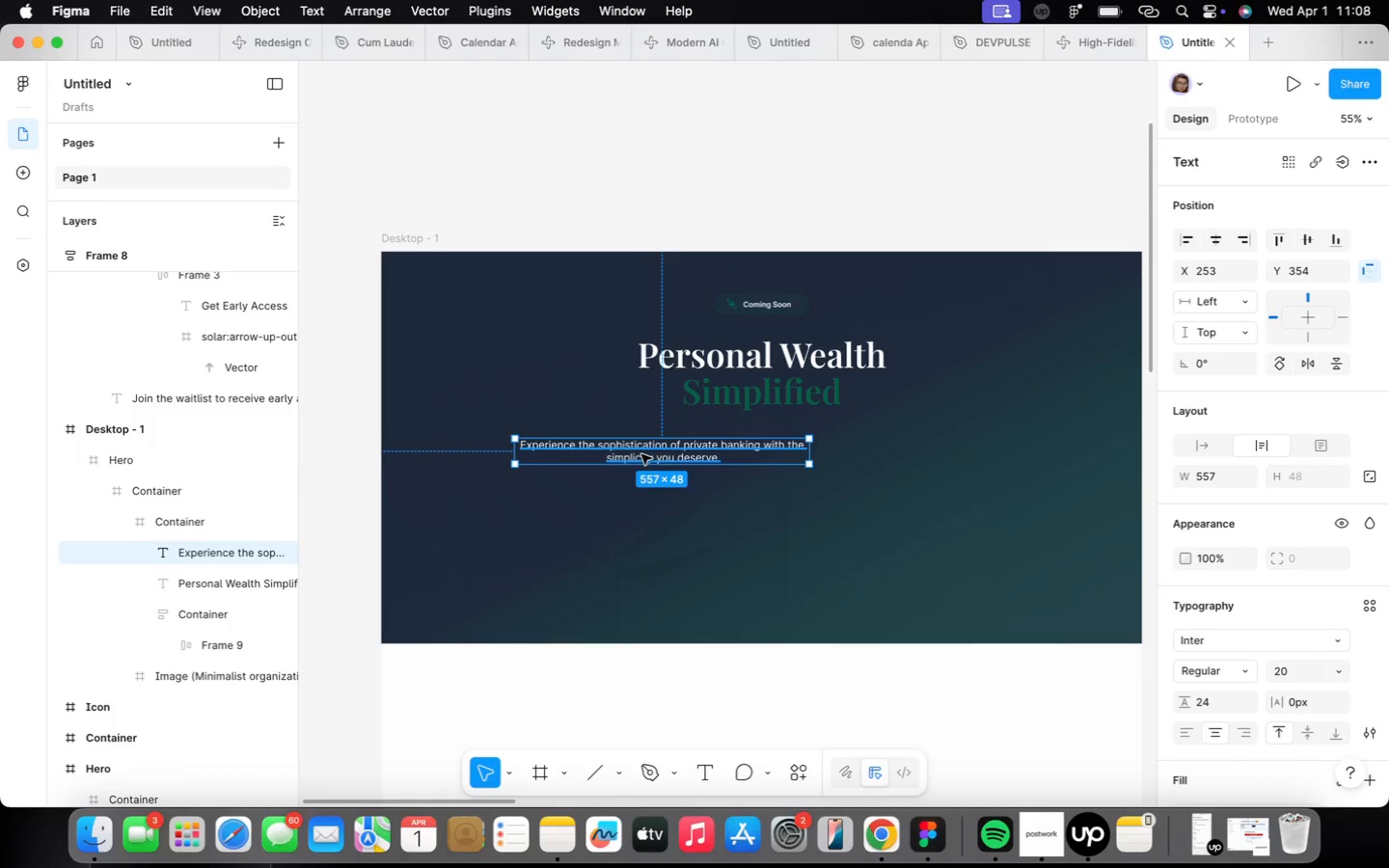 
left_click_drag(start_coordinate=[645, 454], to_coordinate=[744, 441])
 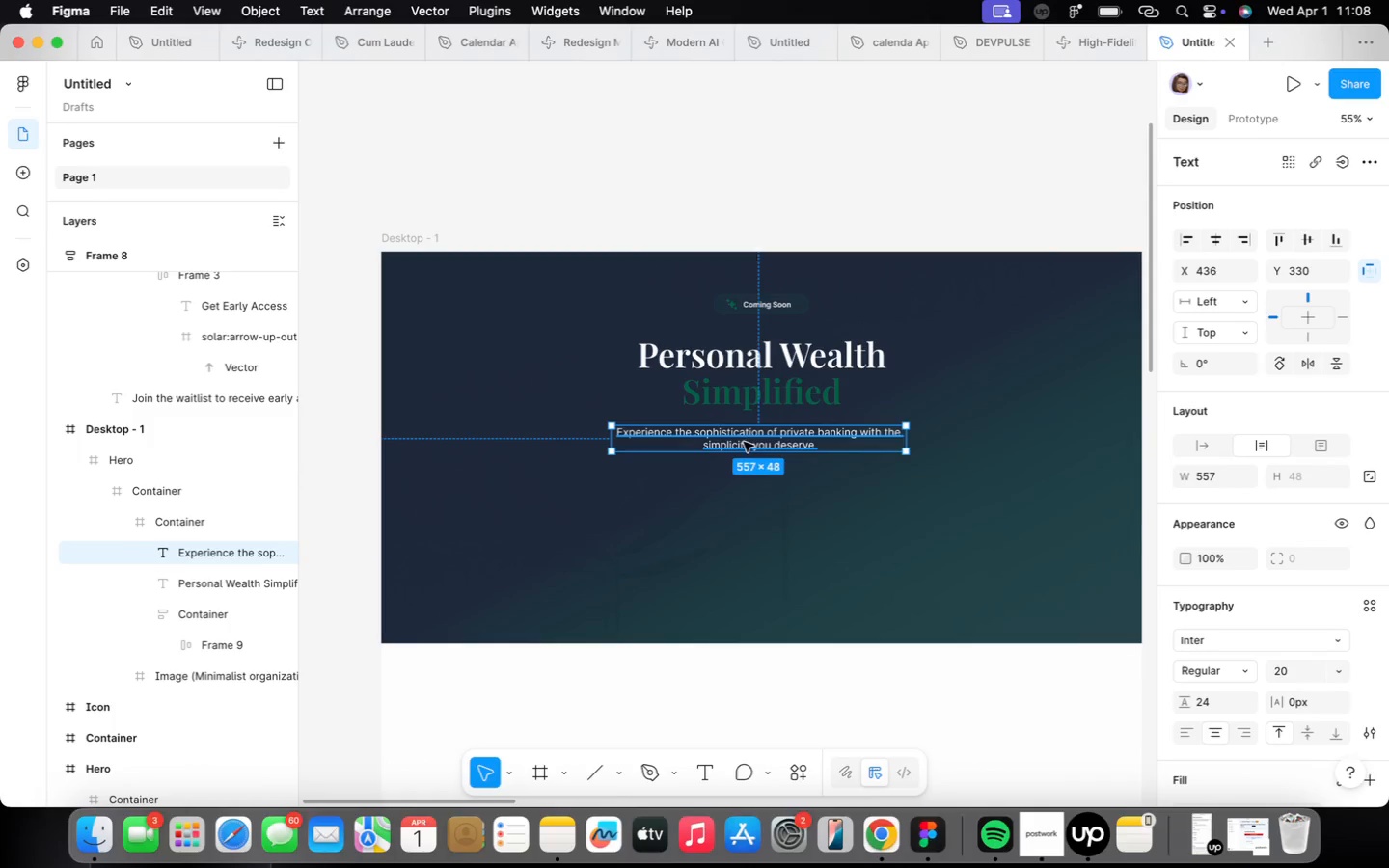 
double_click([744, 442])
 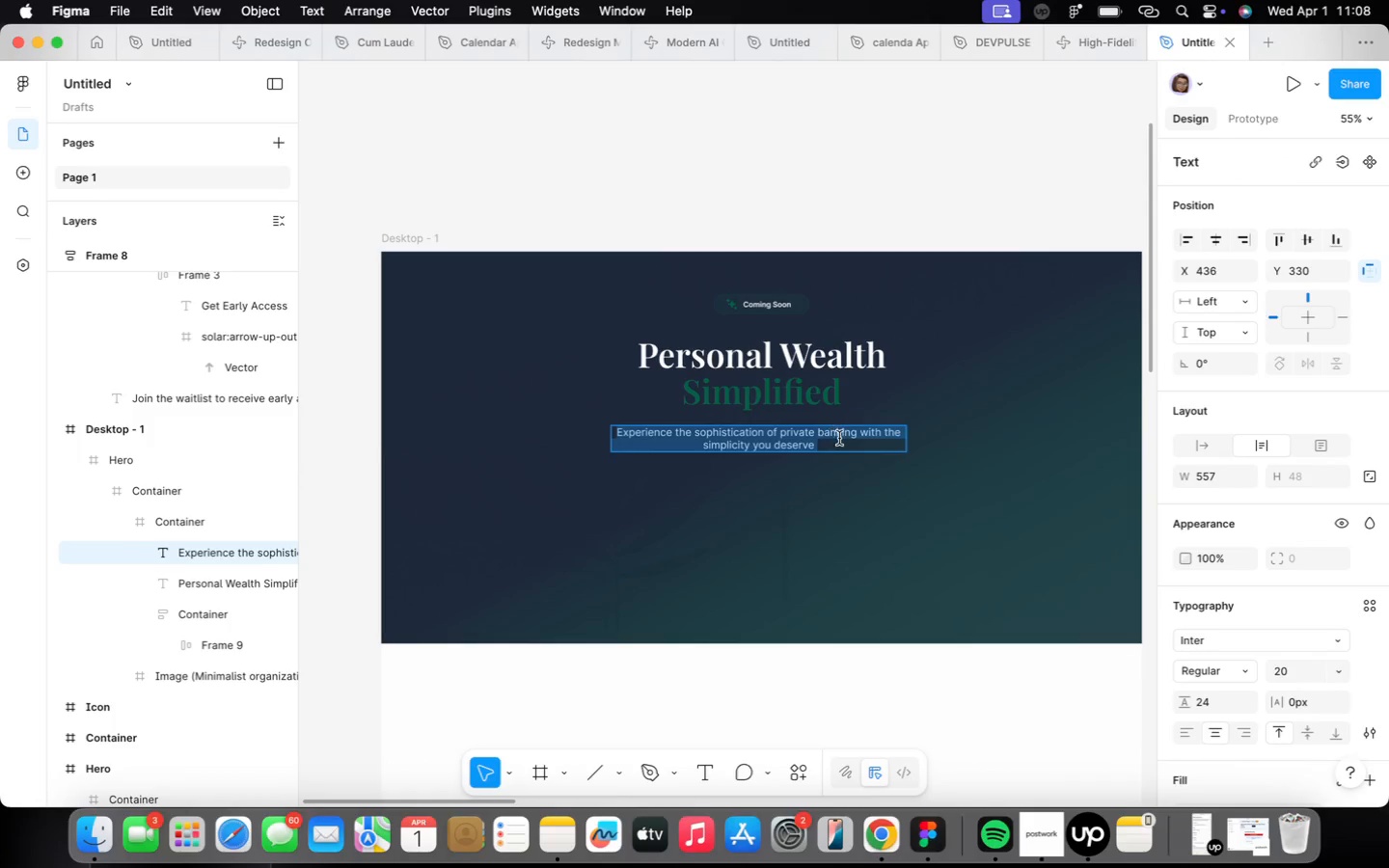 
left_click([840, 440])
 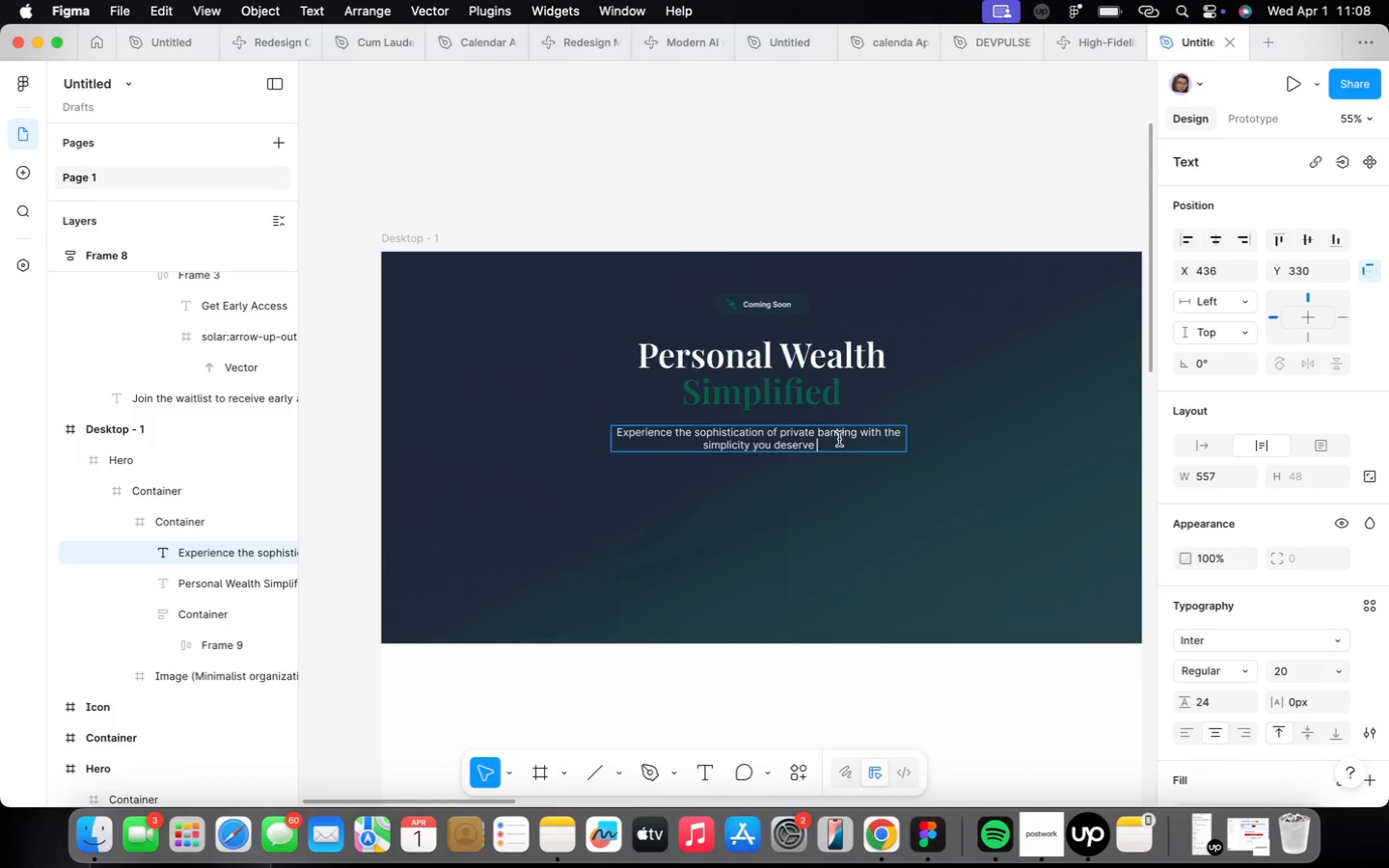 
key(Backspace)
type(. Klaro brings )
 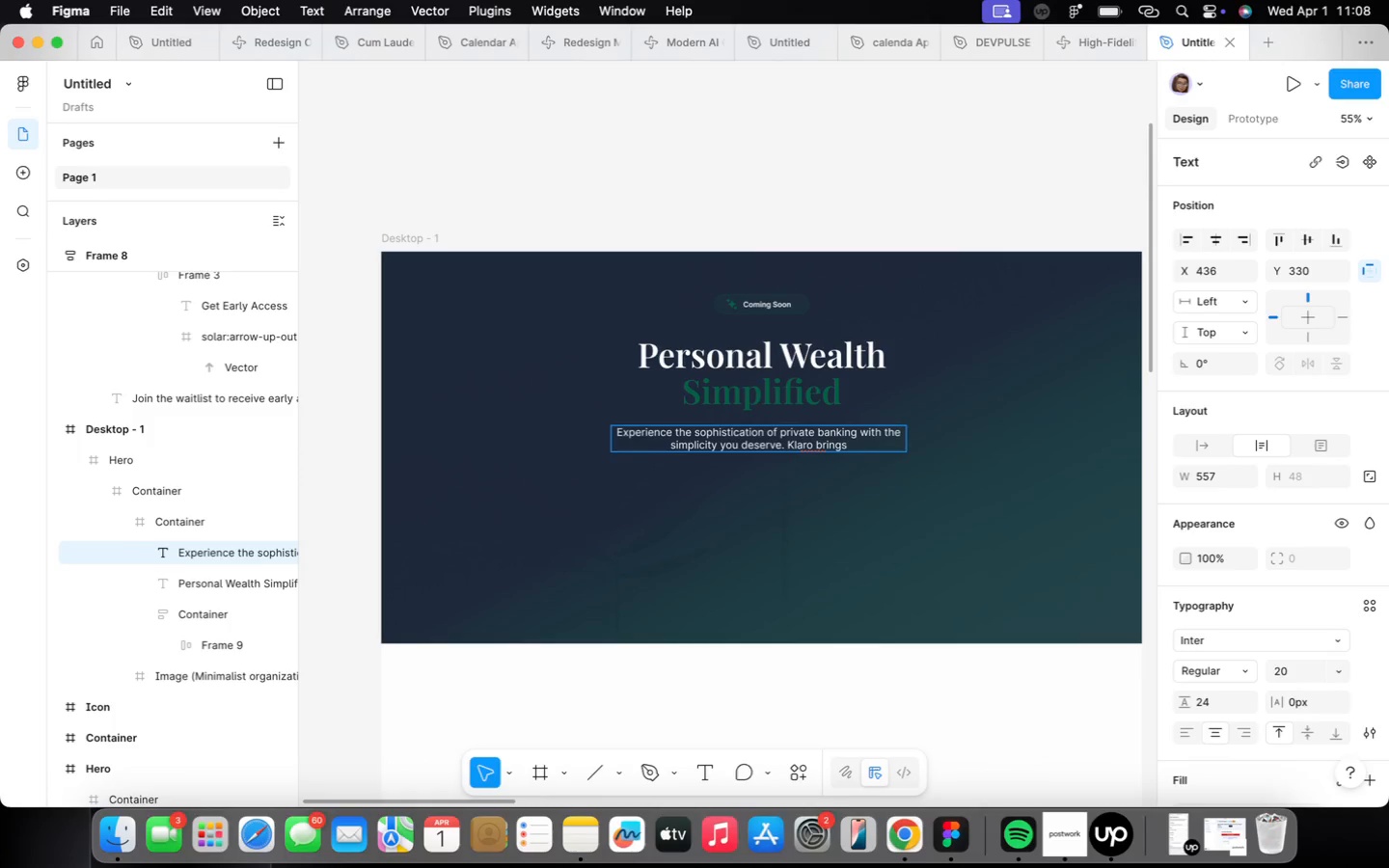 
type(clarity to uour financial future)
 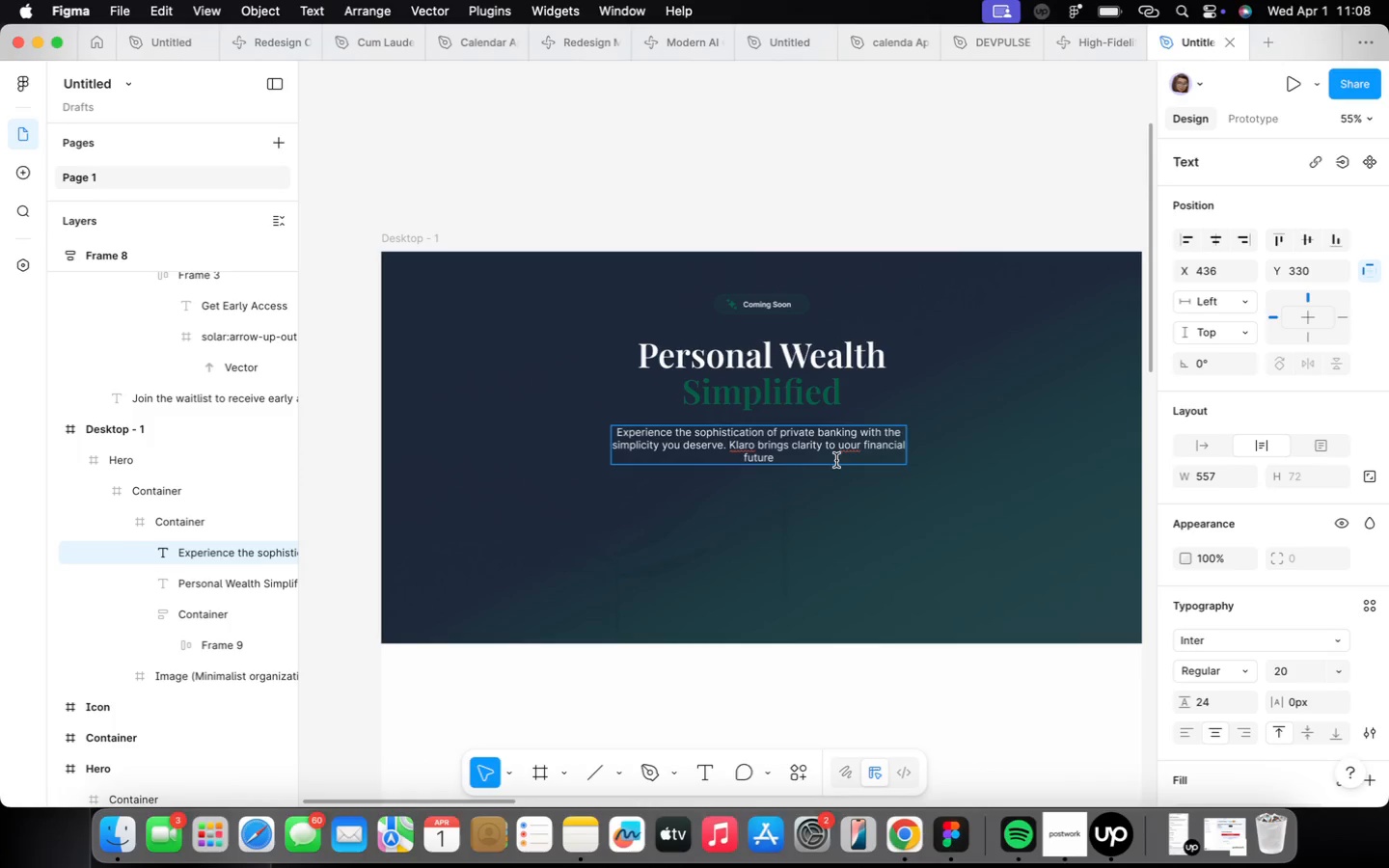 
double_click([844, 448])
 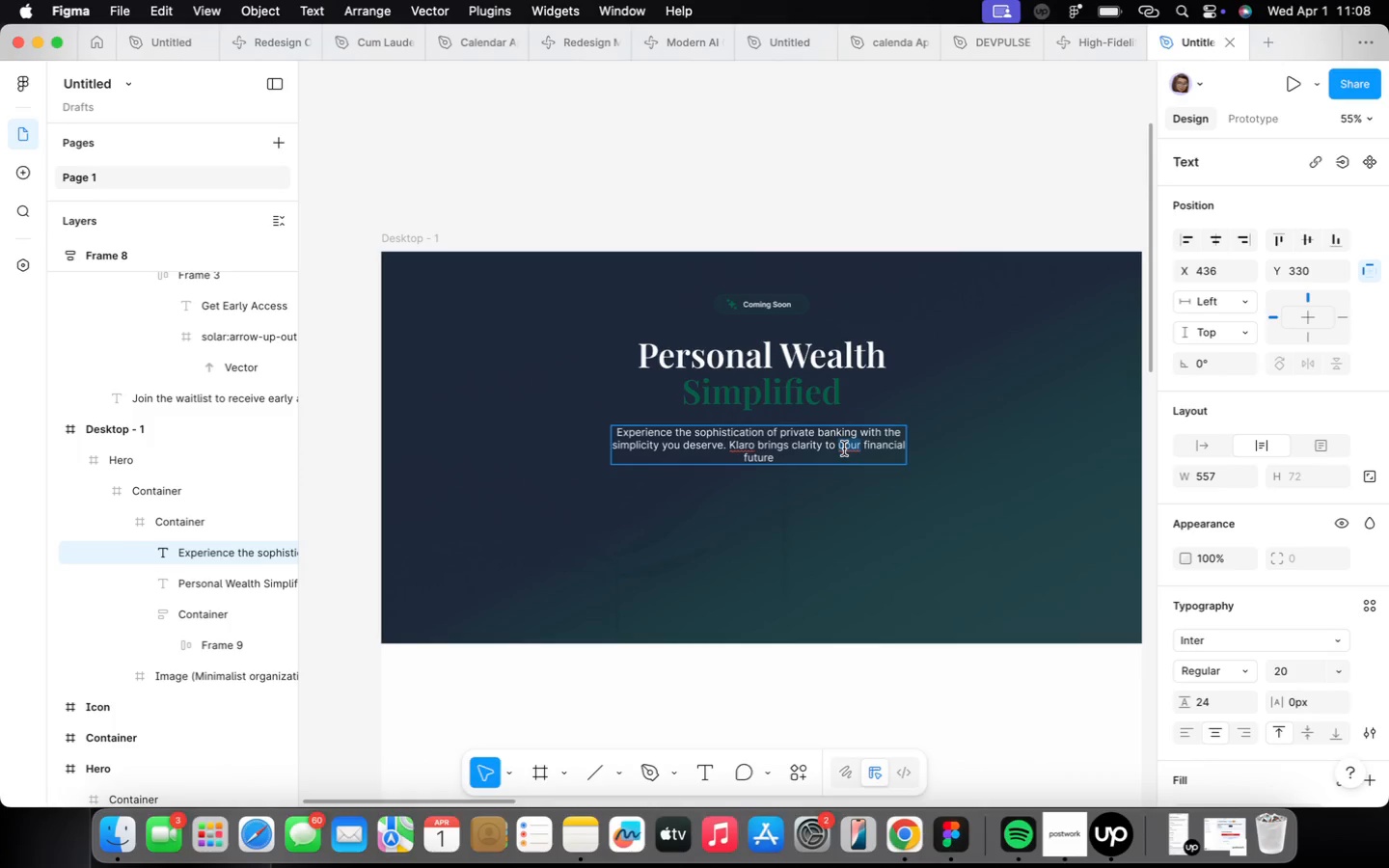 
type(your)
 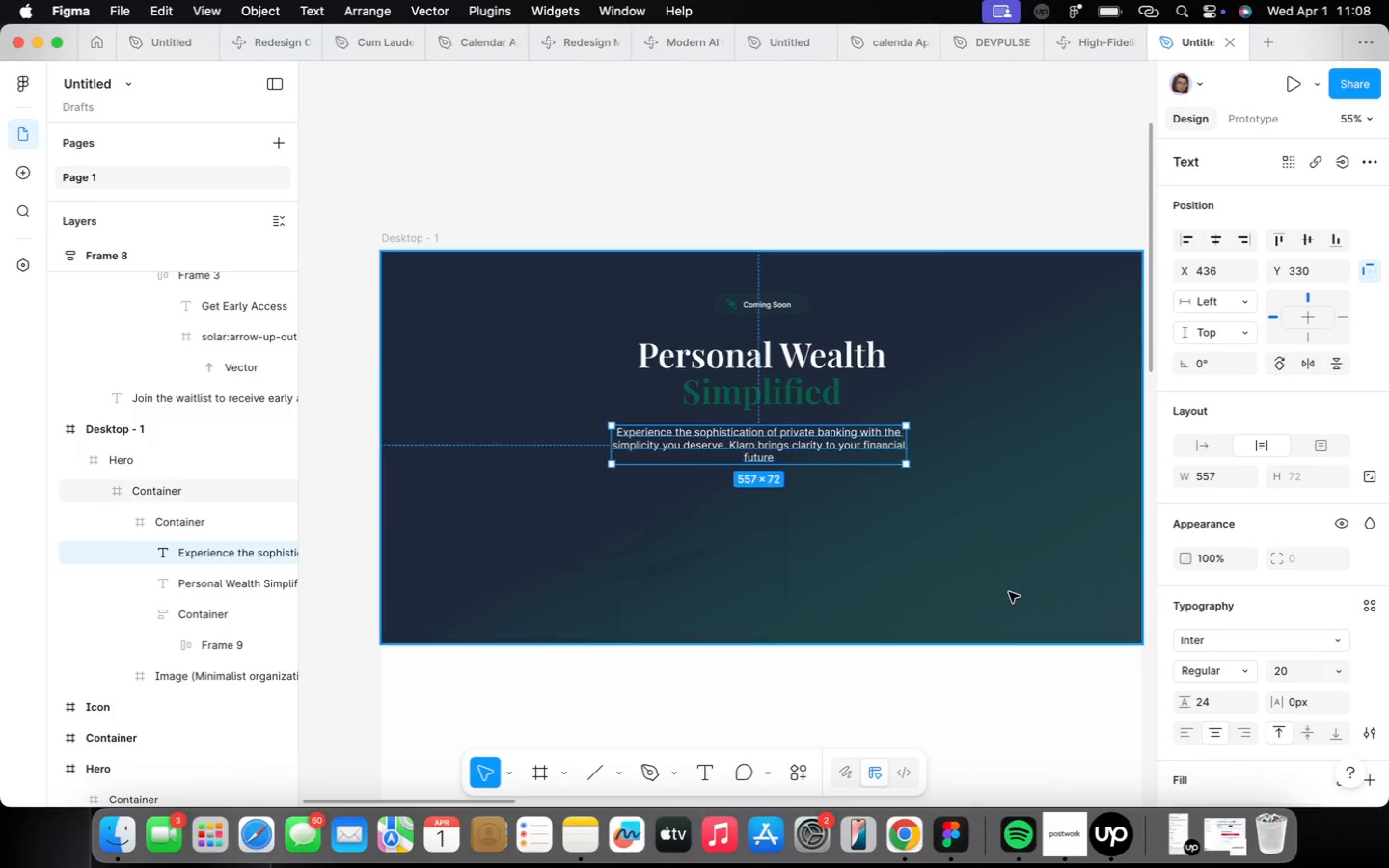 
hold_key(key=ShiftLeft, duration=0.41)
 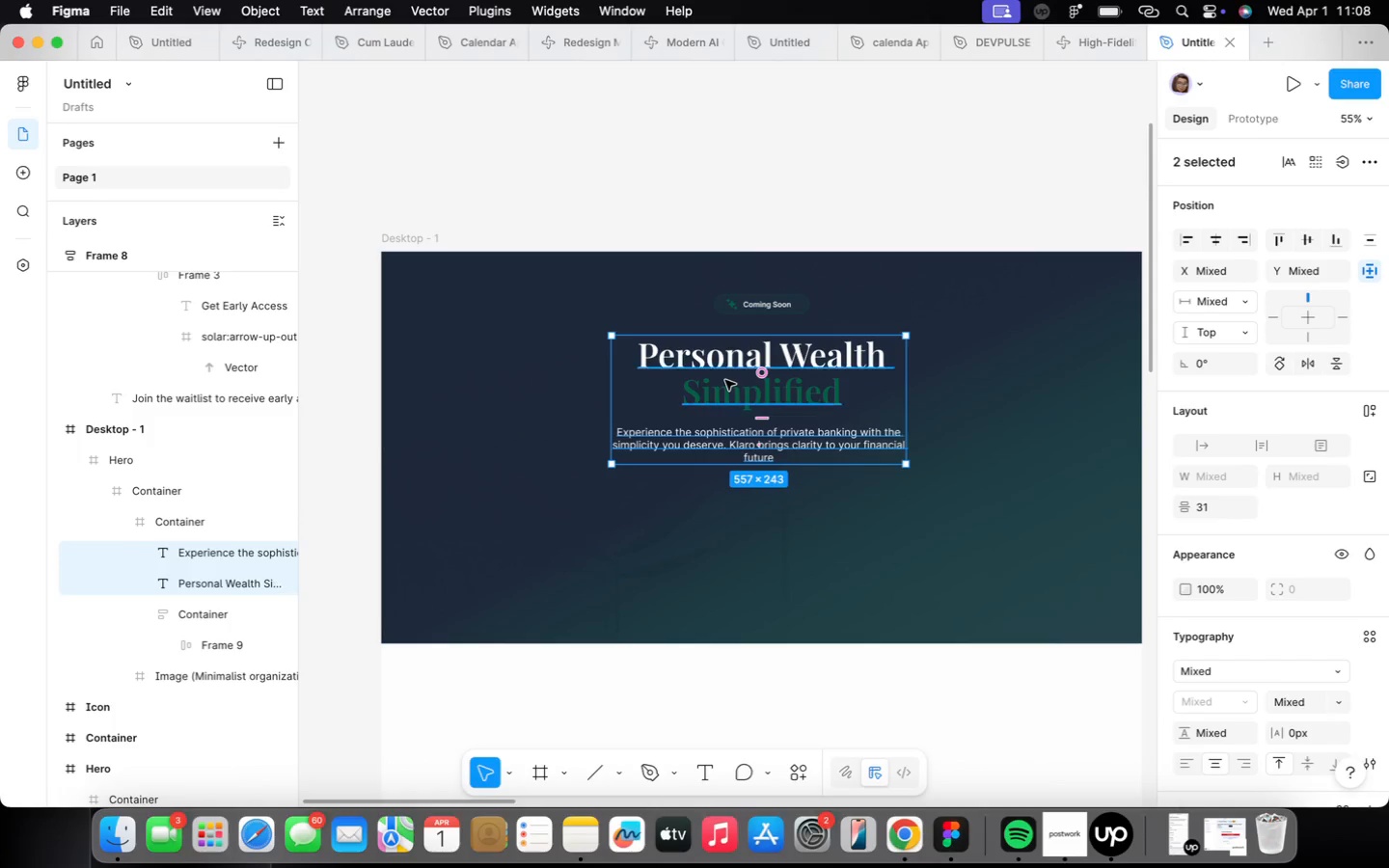 
key(Shift+A)
 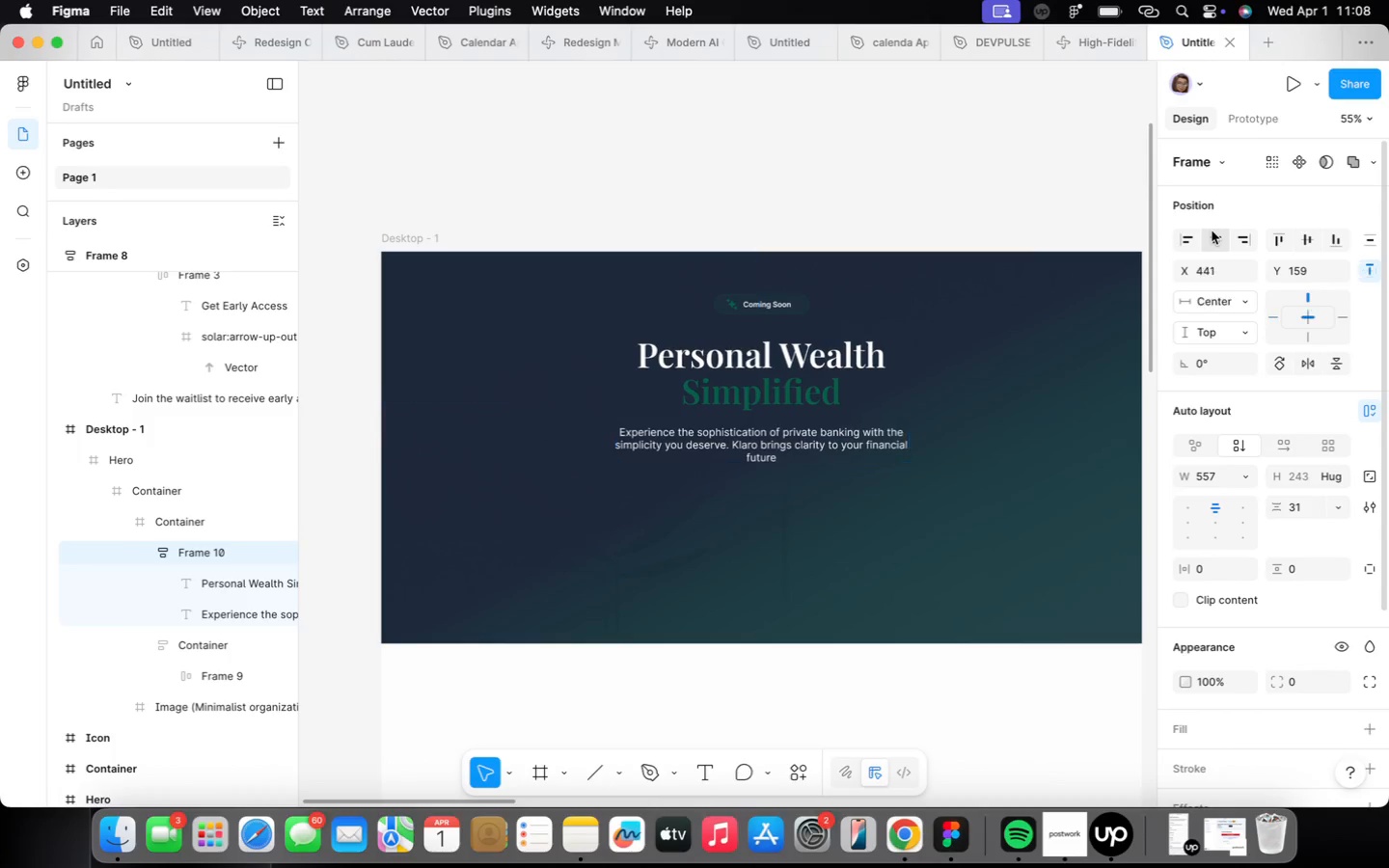 
scroll: coordinate [831, 435], scroll_direction: down, amount: 2.0
 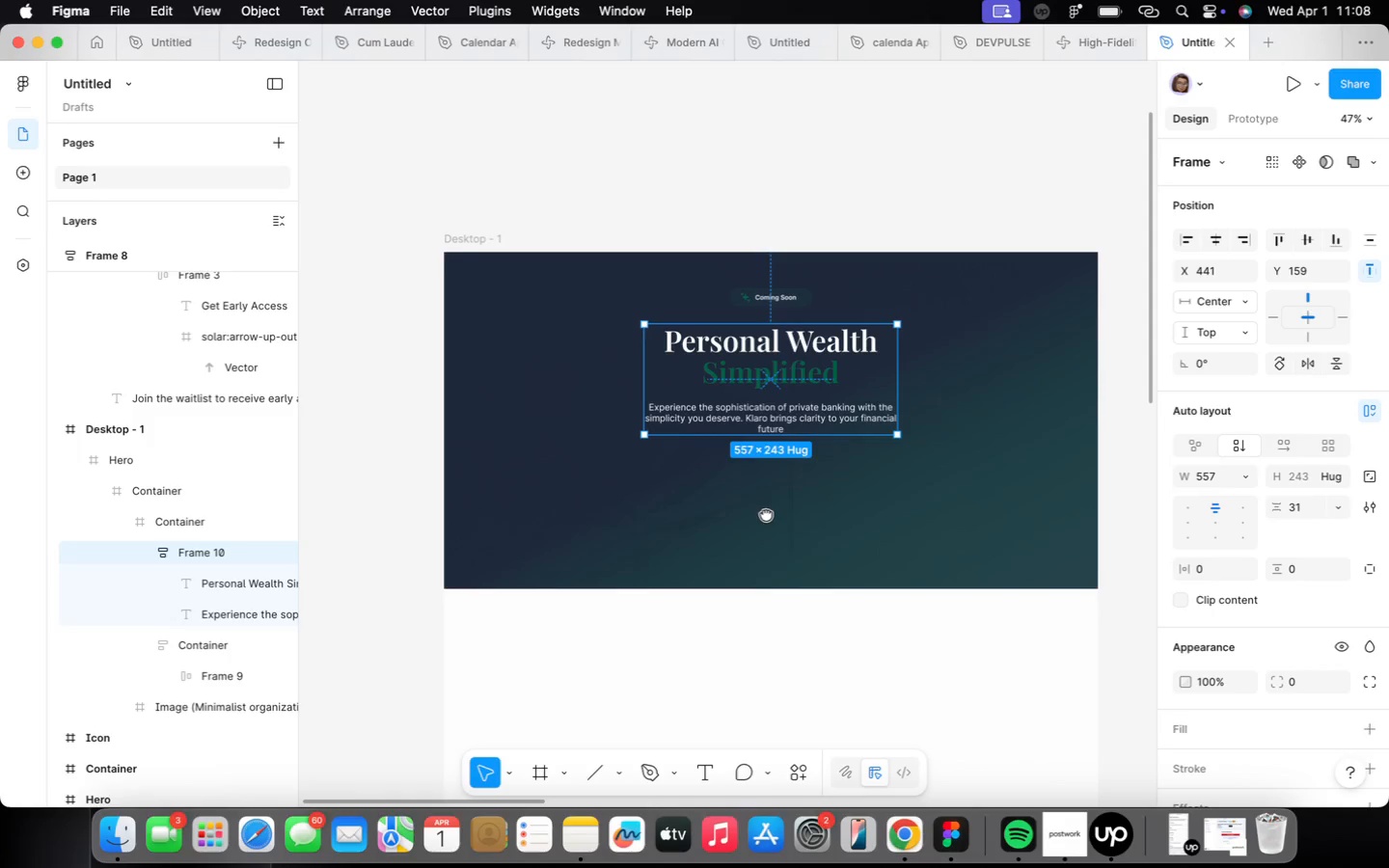 
left_click([608, 547])
 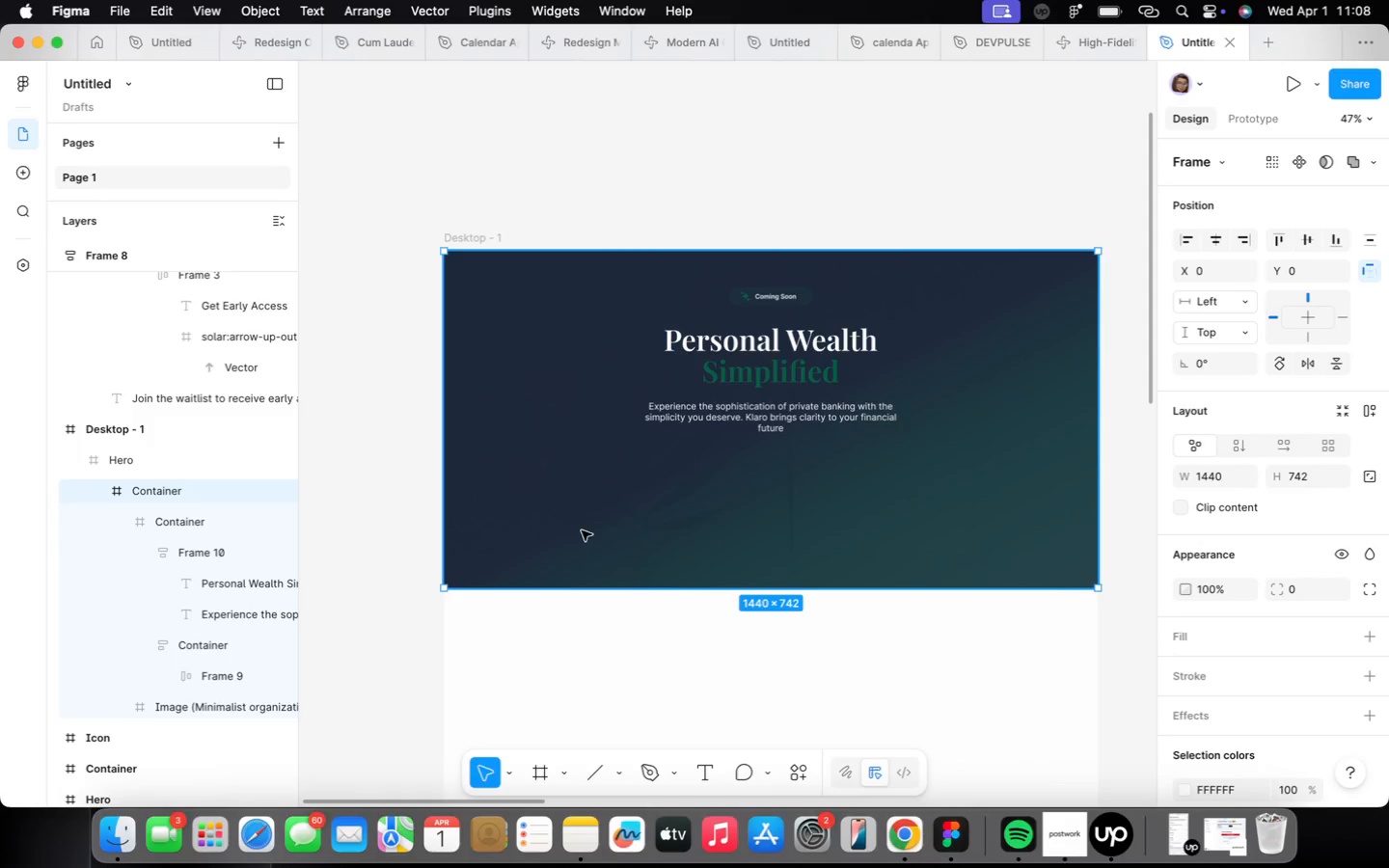 
key(T)
 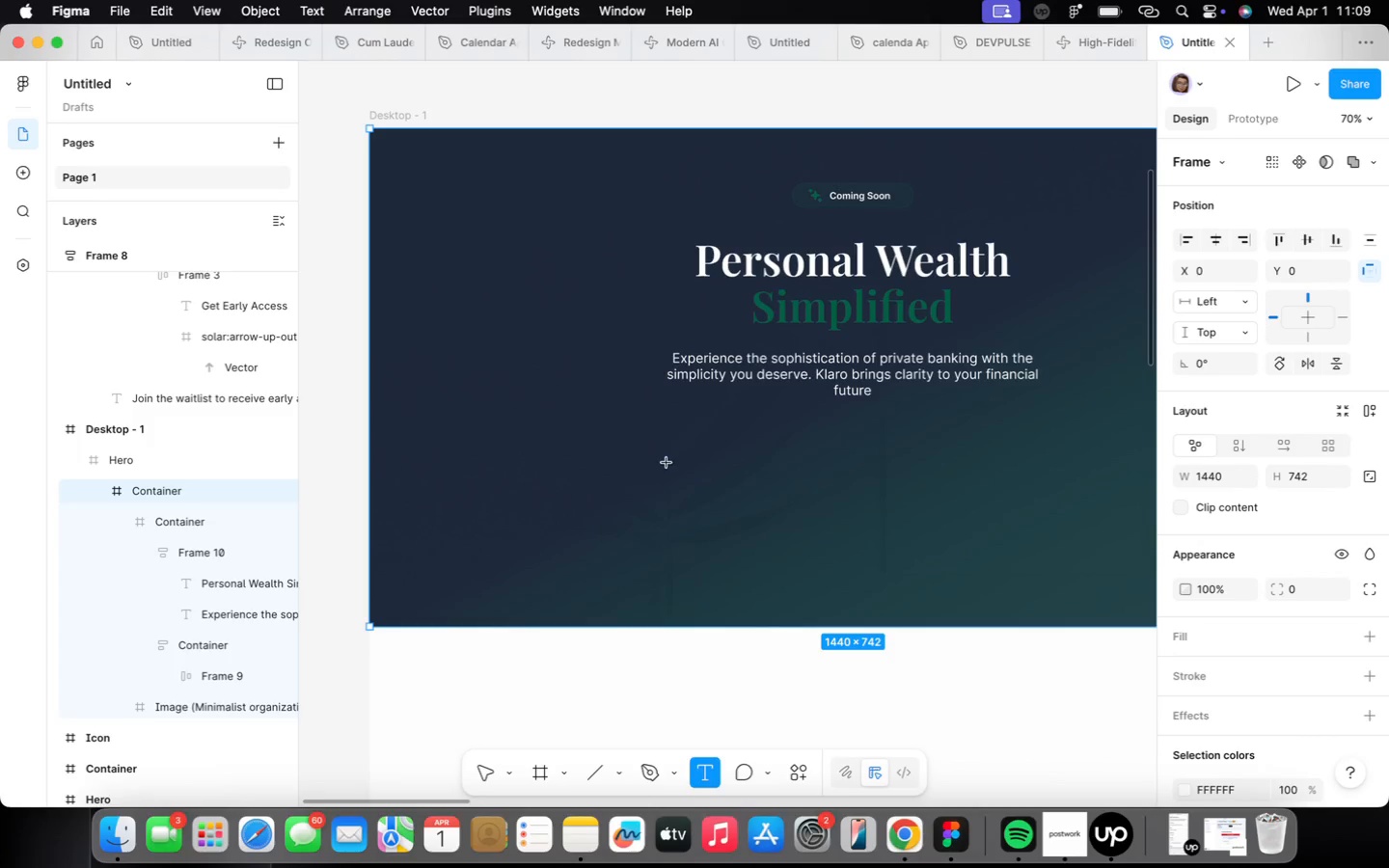 
scroll: coordinate [600, 506], scroll_direction: up, amount: 4.0
 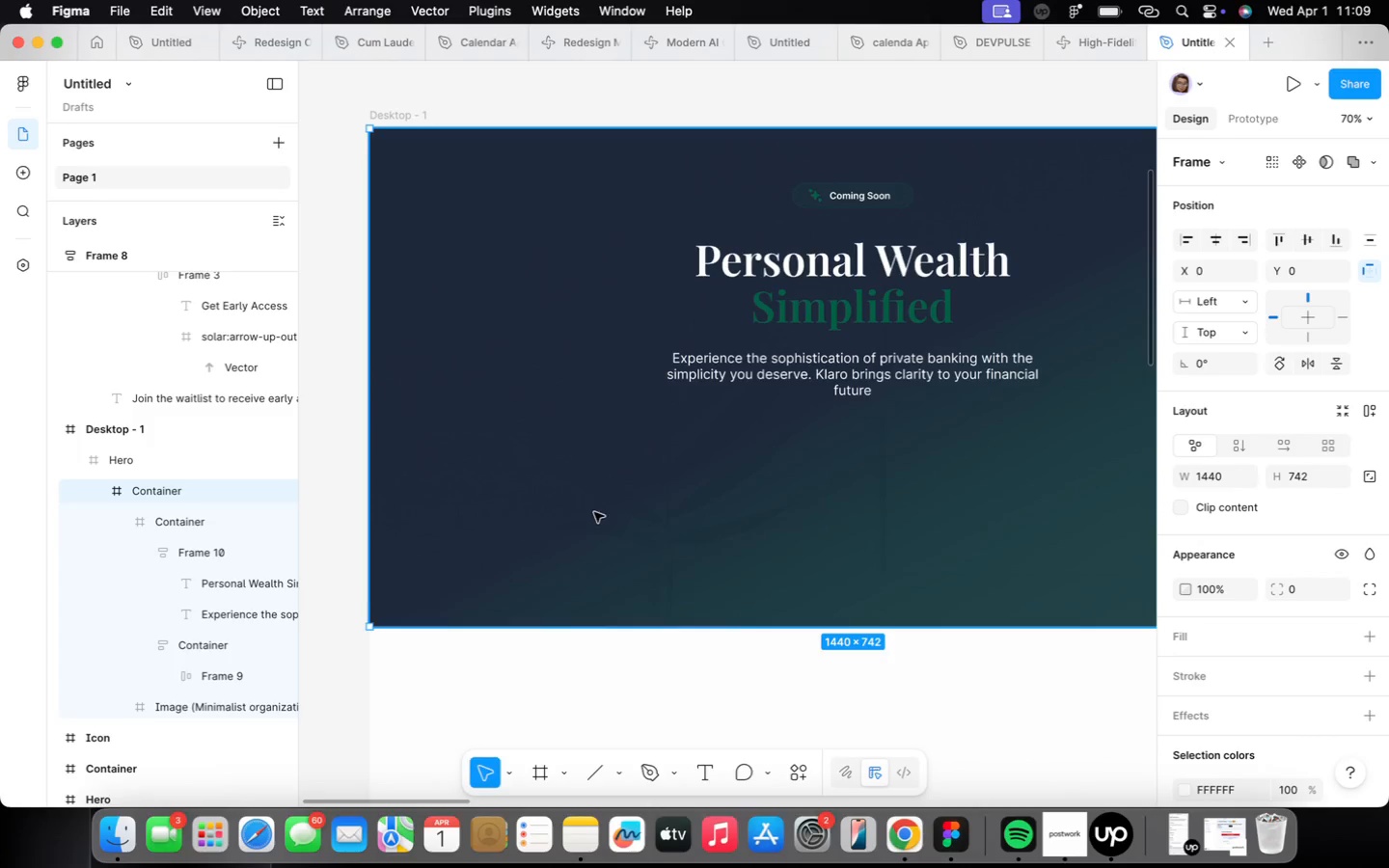 
left_click([623, 470])
 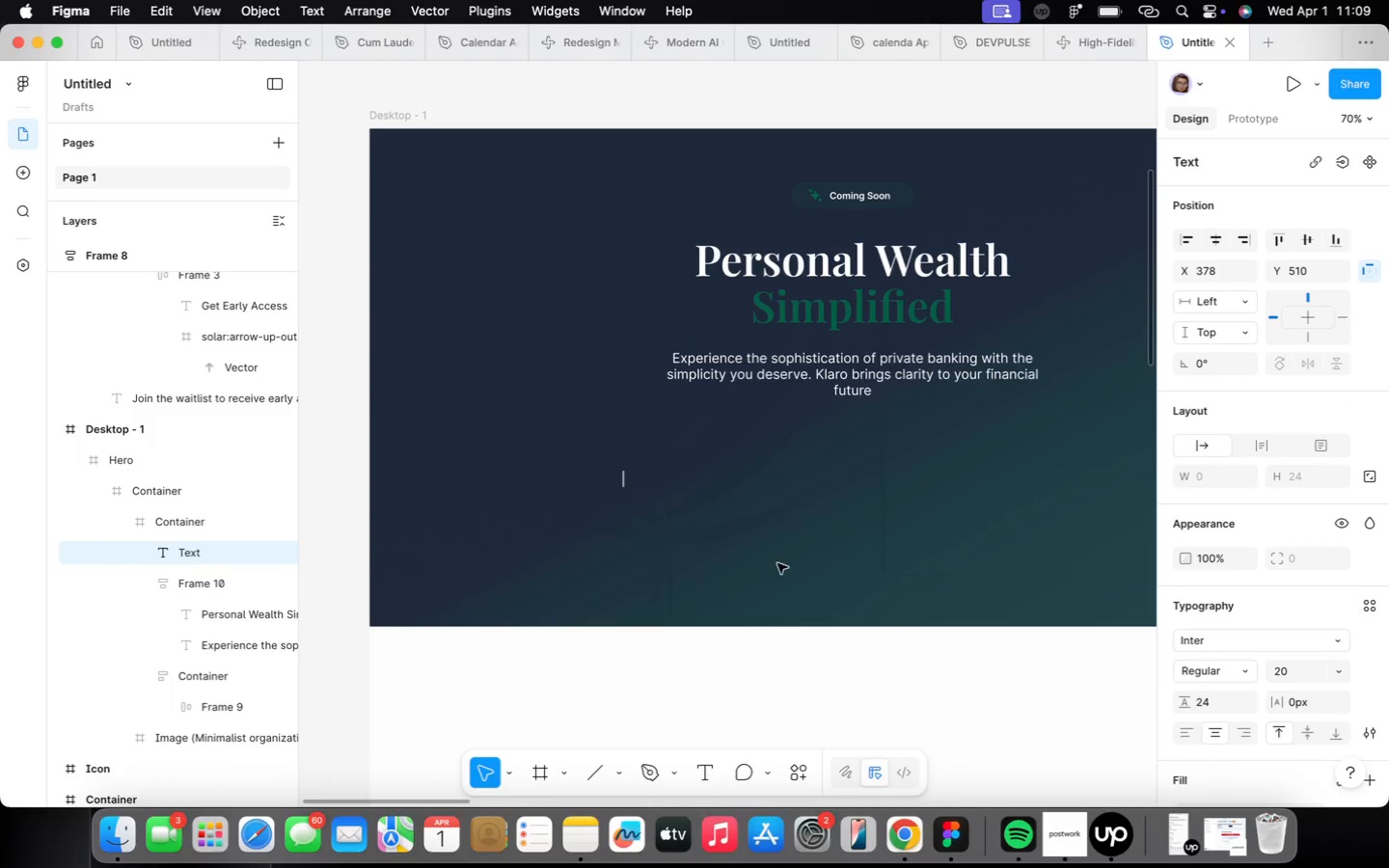 
type(Enter Your Email)
 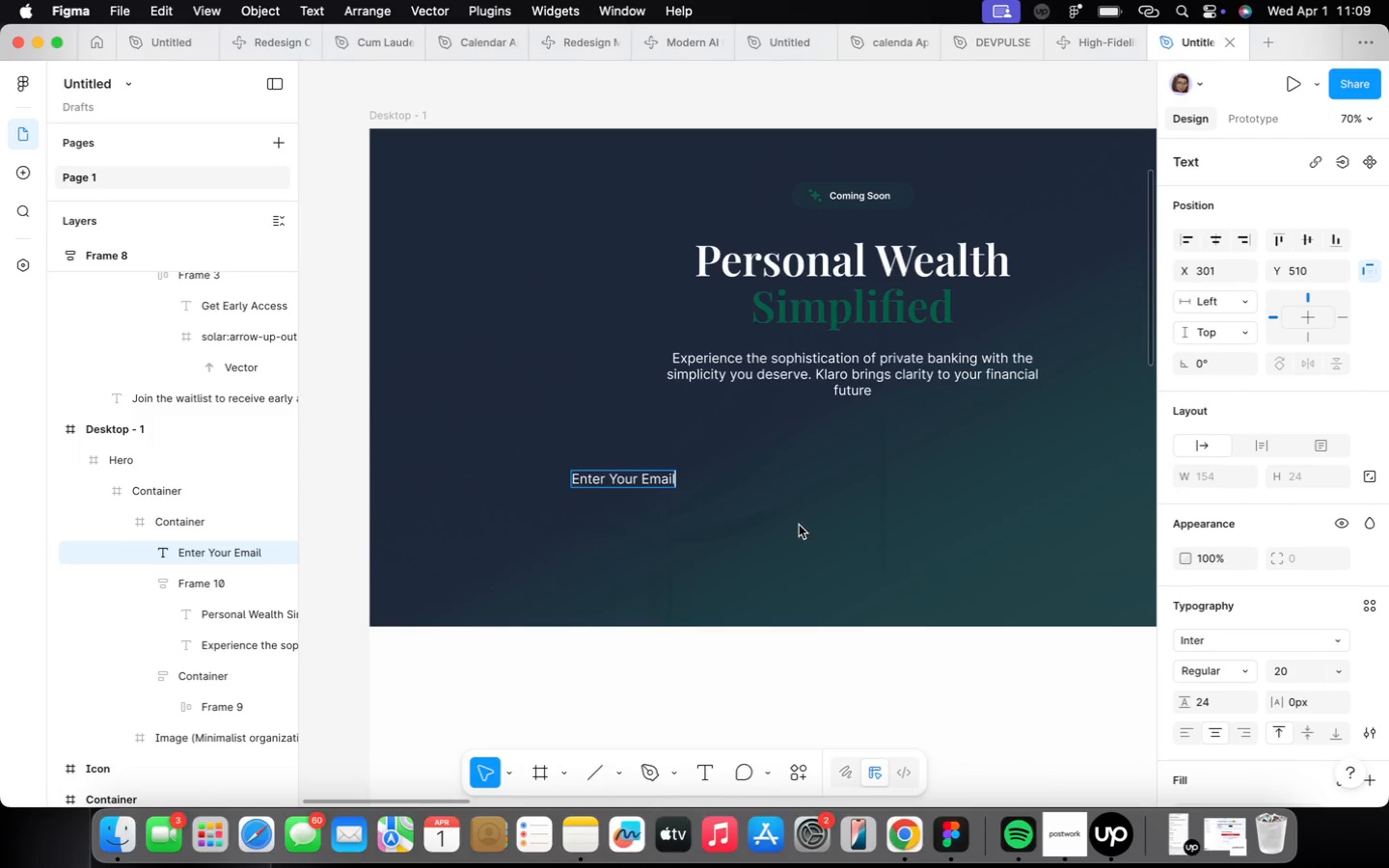 
left_click([815, 511])
 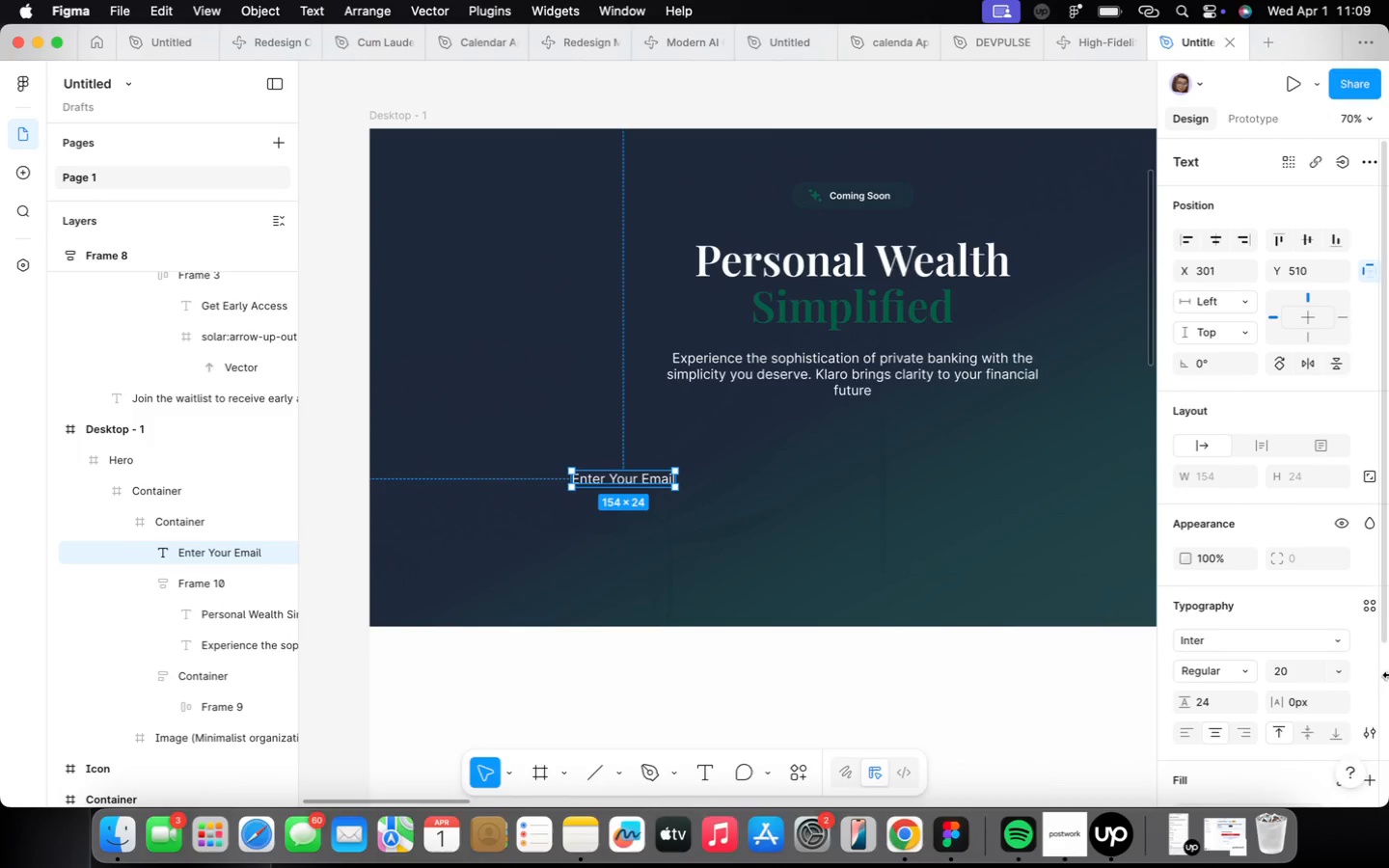 
scroll: coordinate [1250, 637], scroll_direction: down, amount: 24.0
 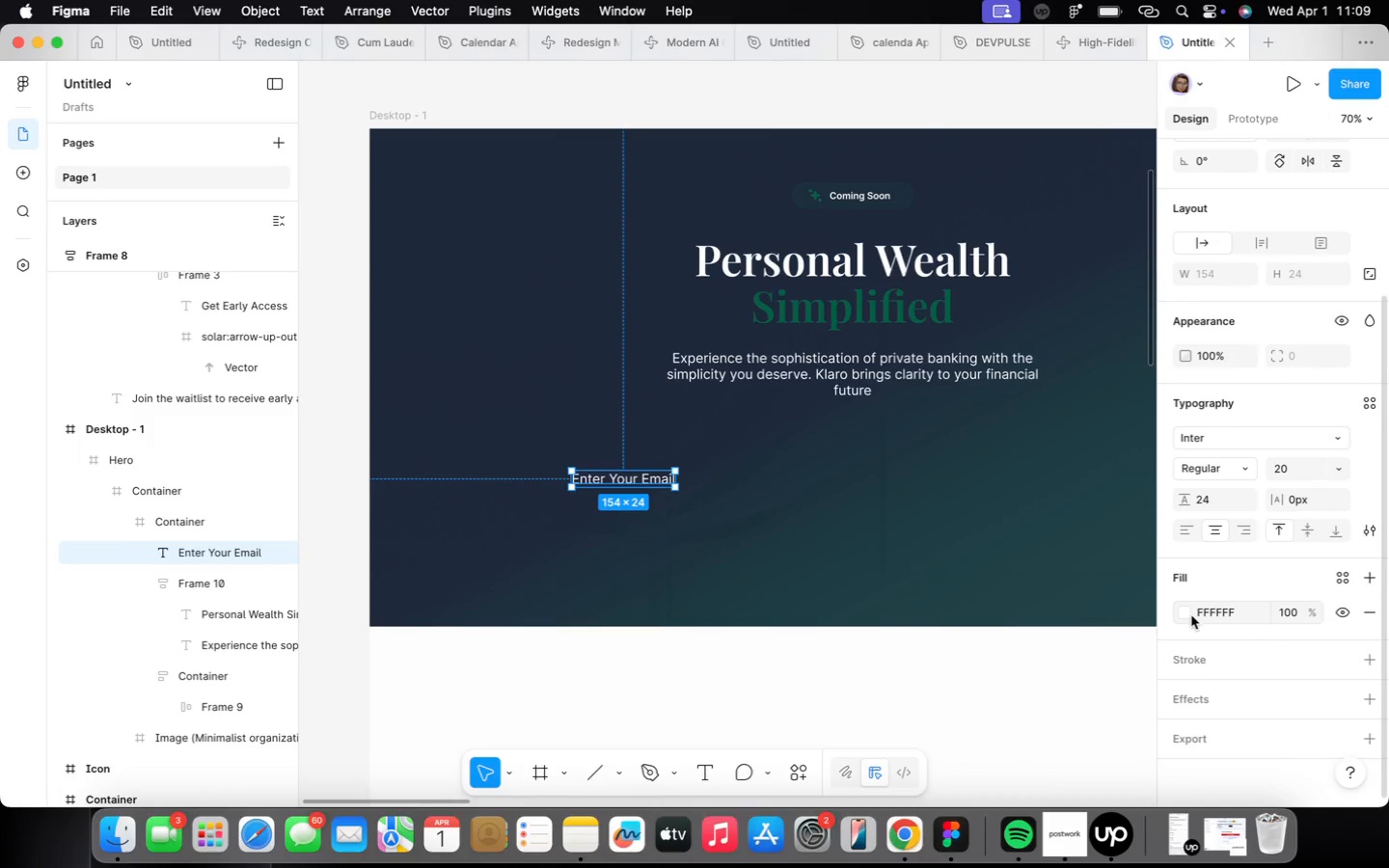 
left_click_drag(start_coordinate=[1189, 615], to_coordinate=[1184, 616])
 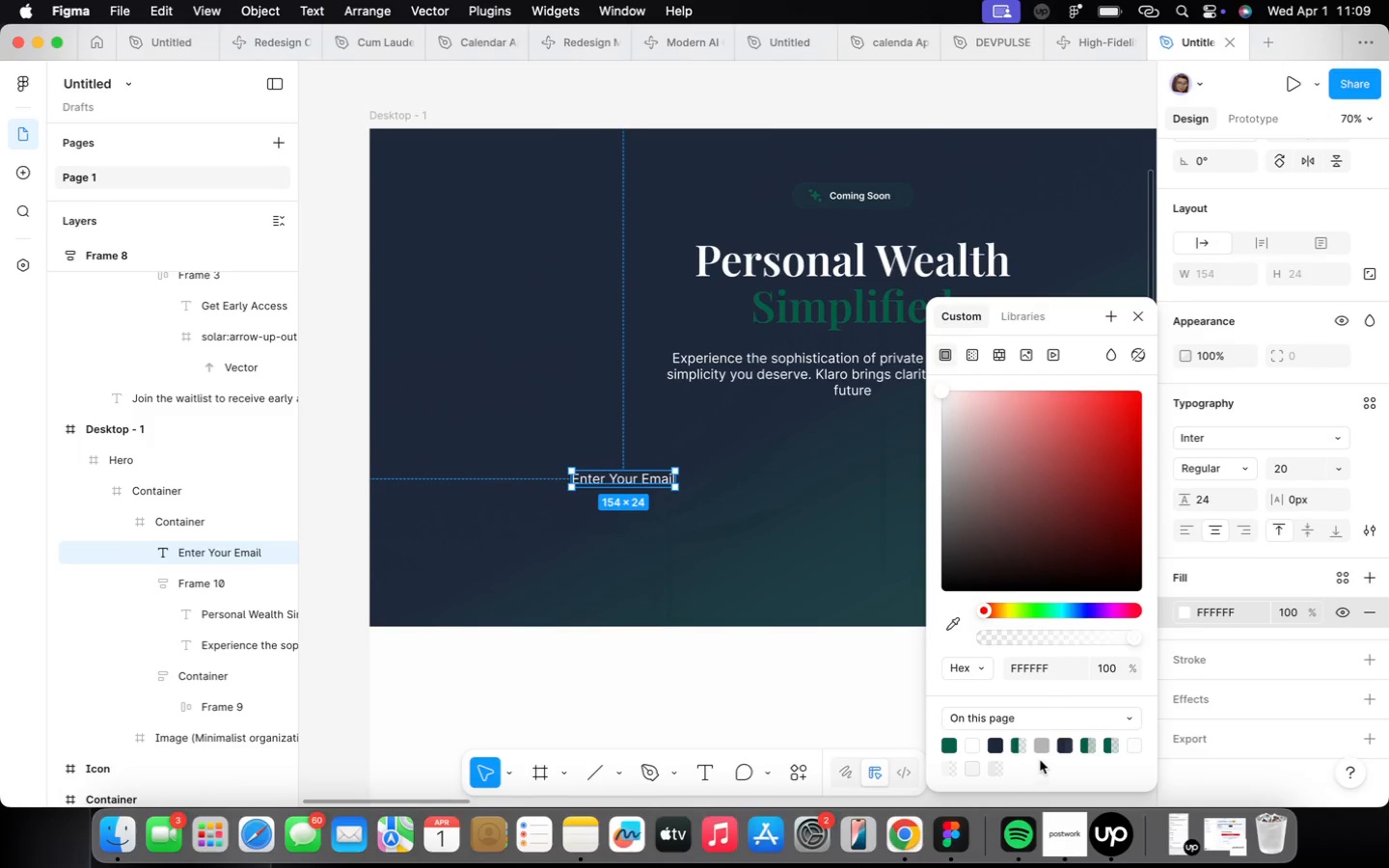 
left_click([1044, 746])
 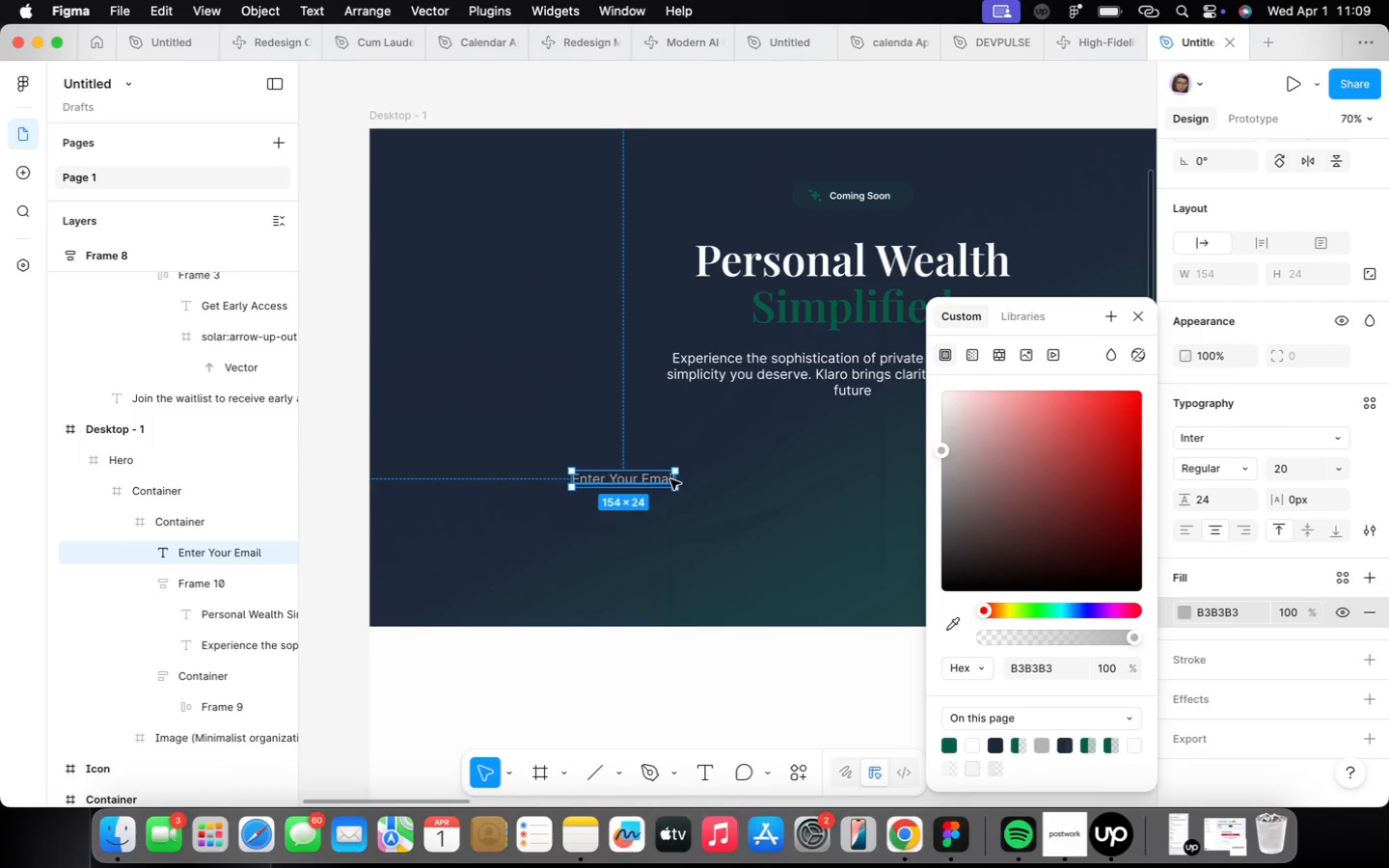 
left_click([662, 481])
 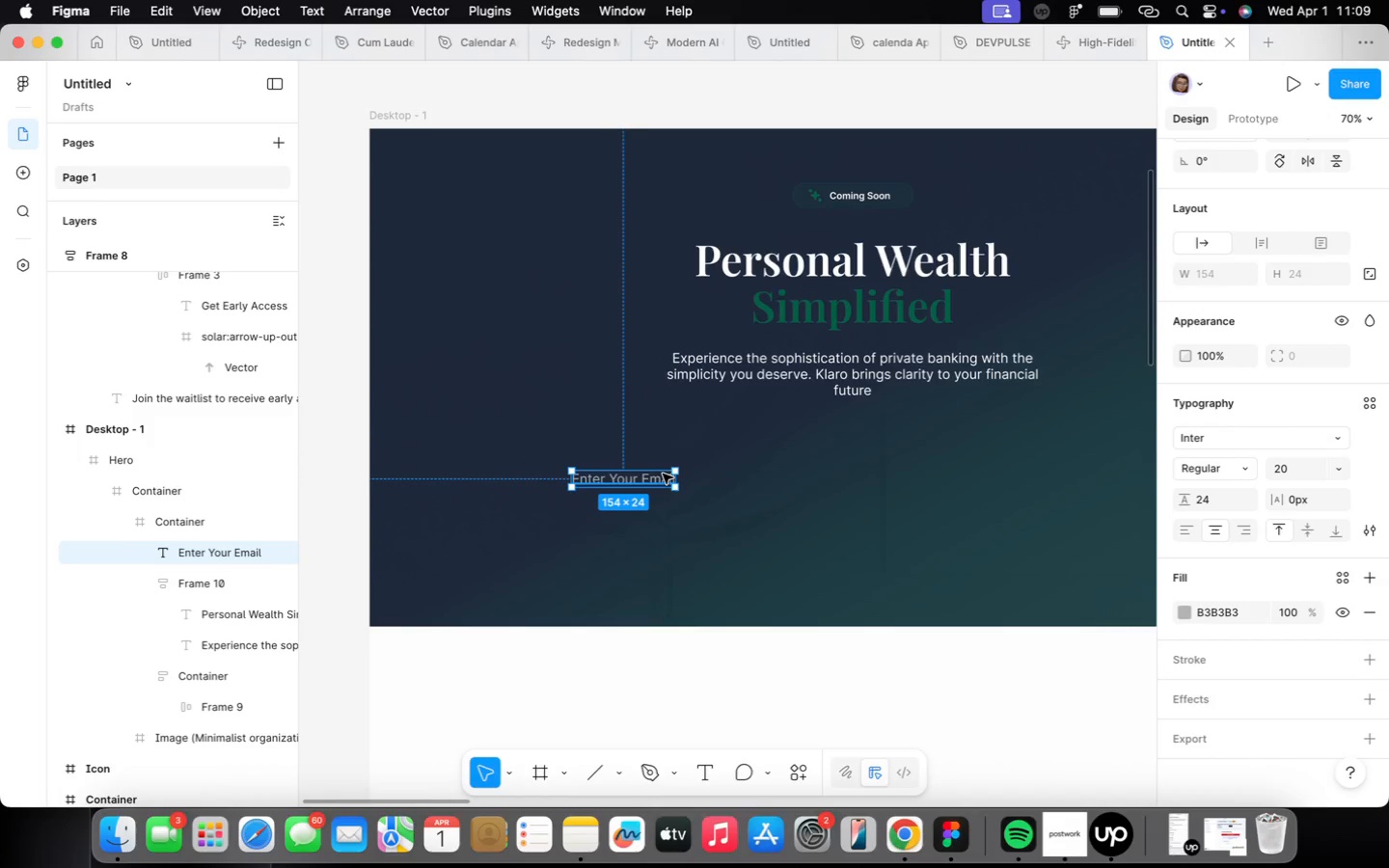 
key(Shift+ShiftLeft)
 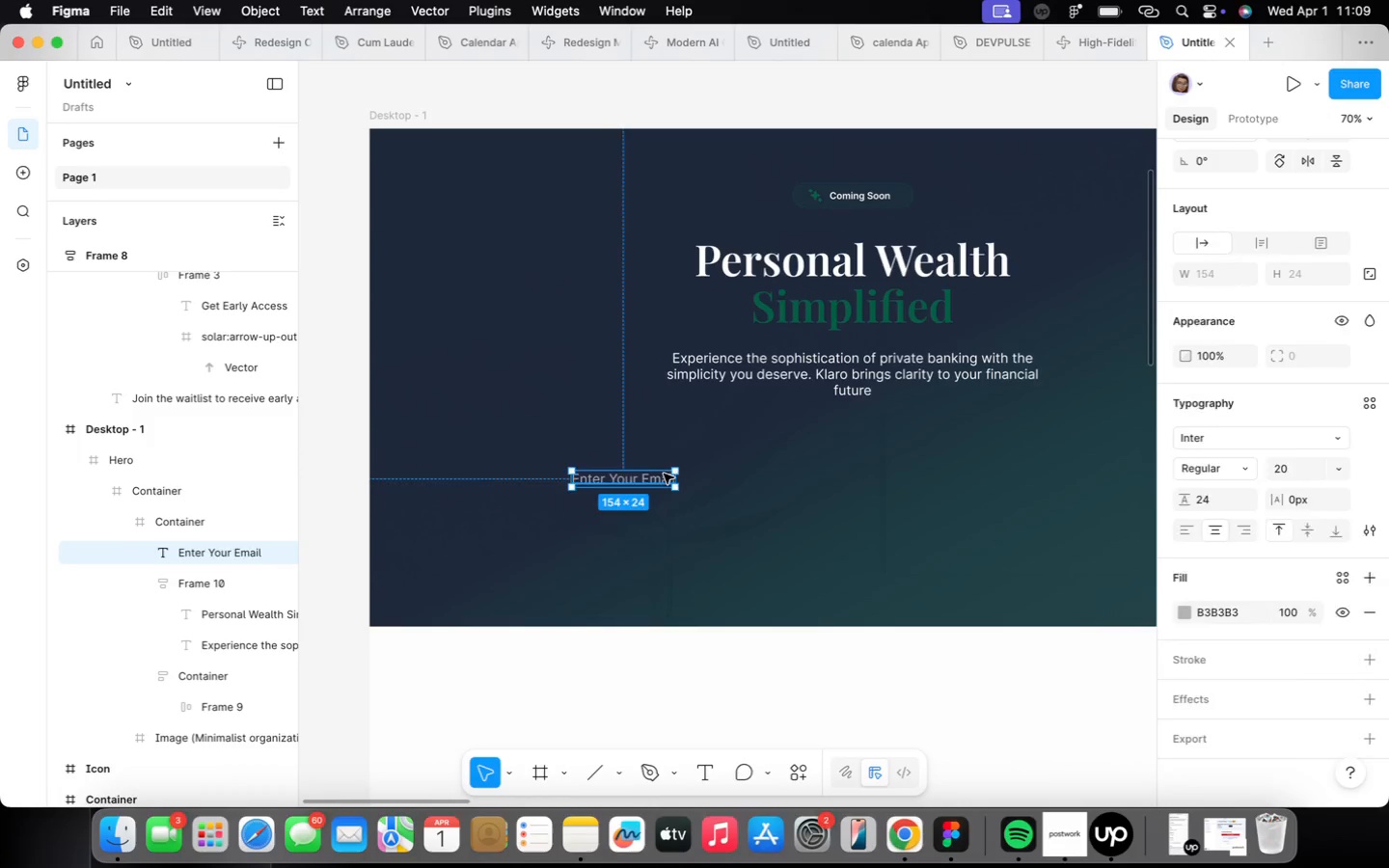 
key(Shift+A)
 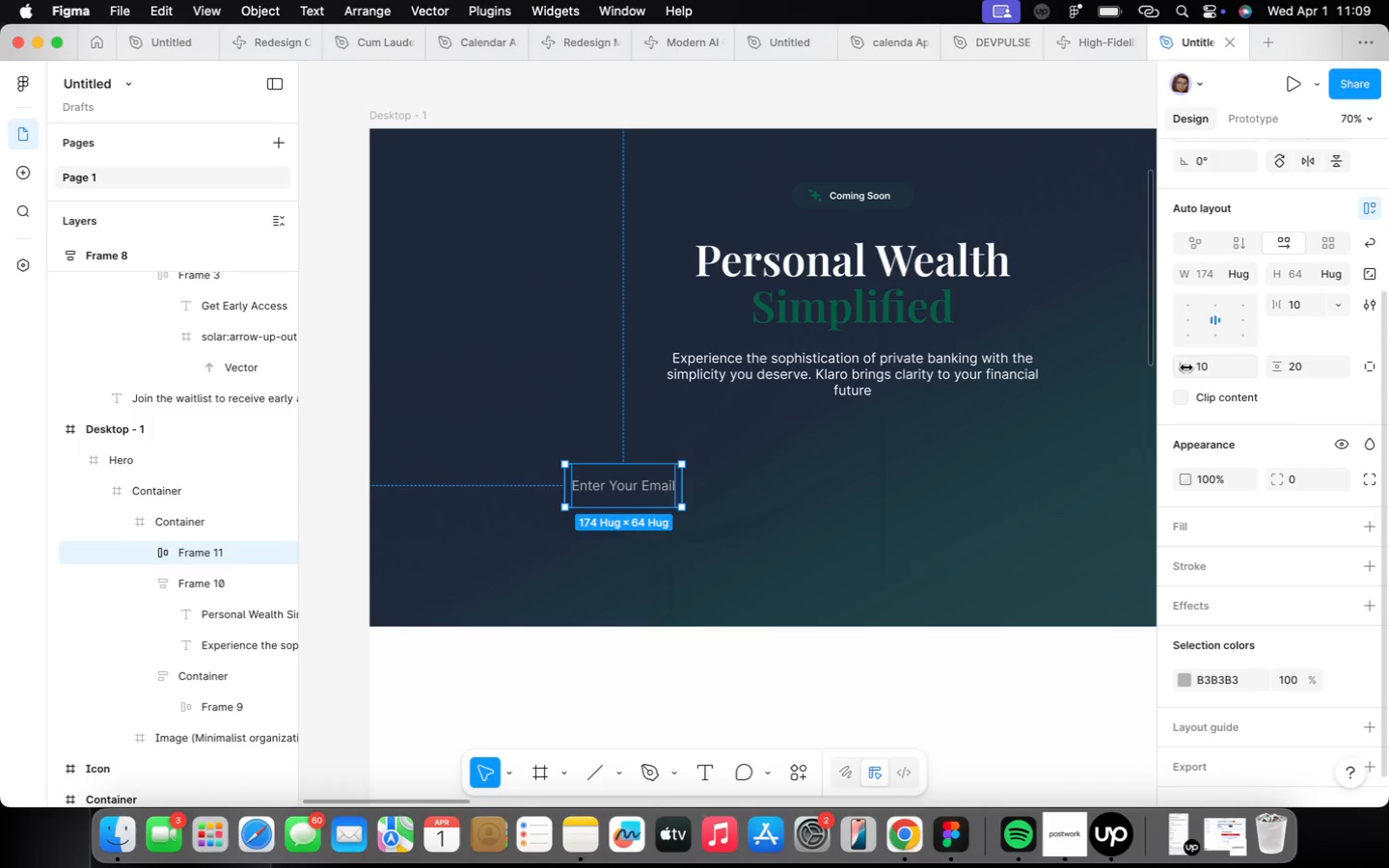 
wait(11.66)
 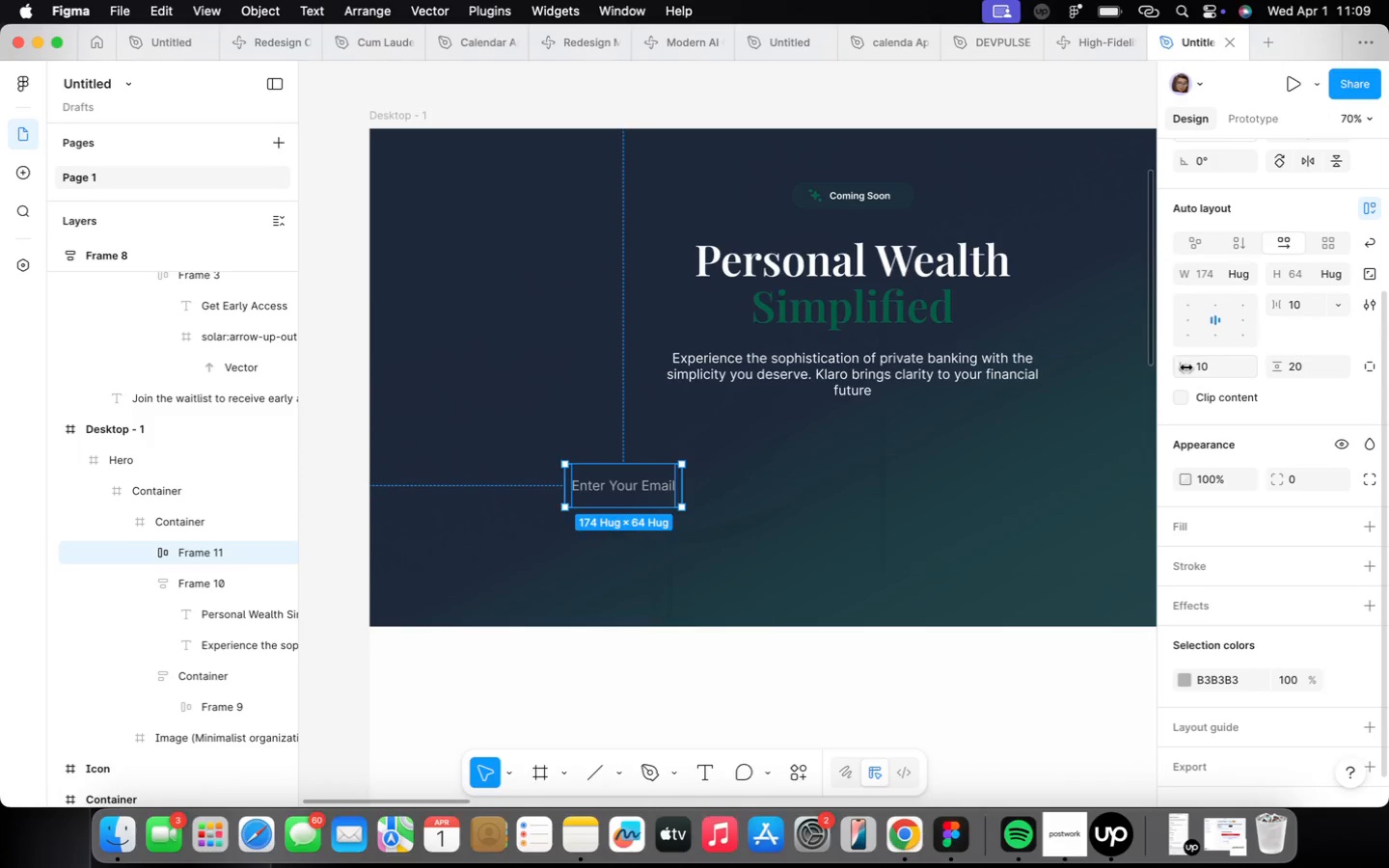 
left_click([1375, 524])
 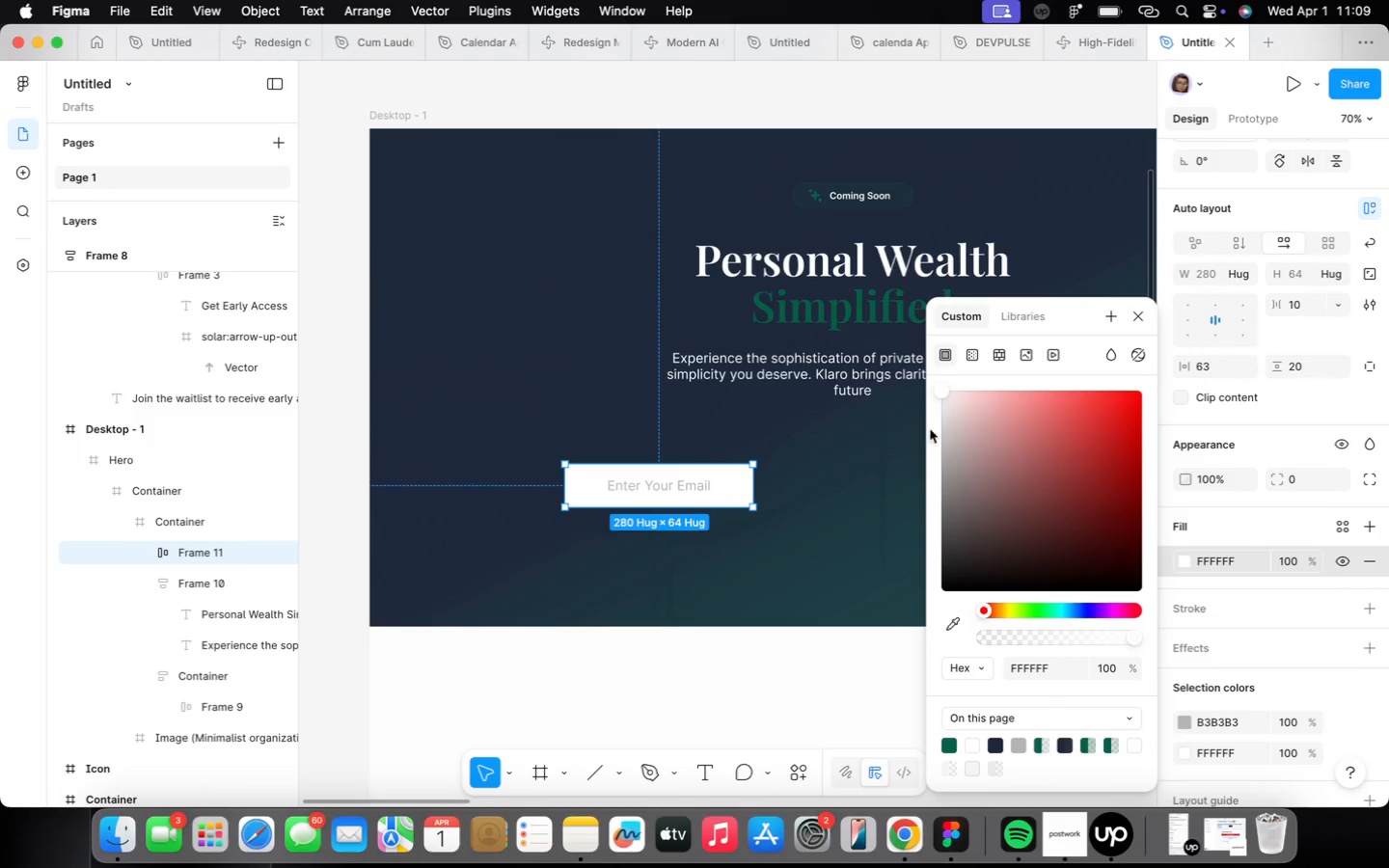 
left_click_drag(start_coordinate=[937, 391], to_coordinate=[903, 458])
 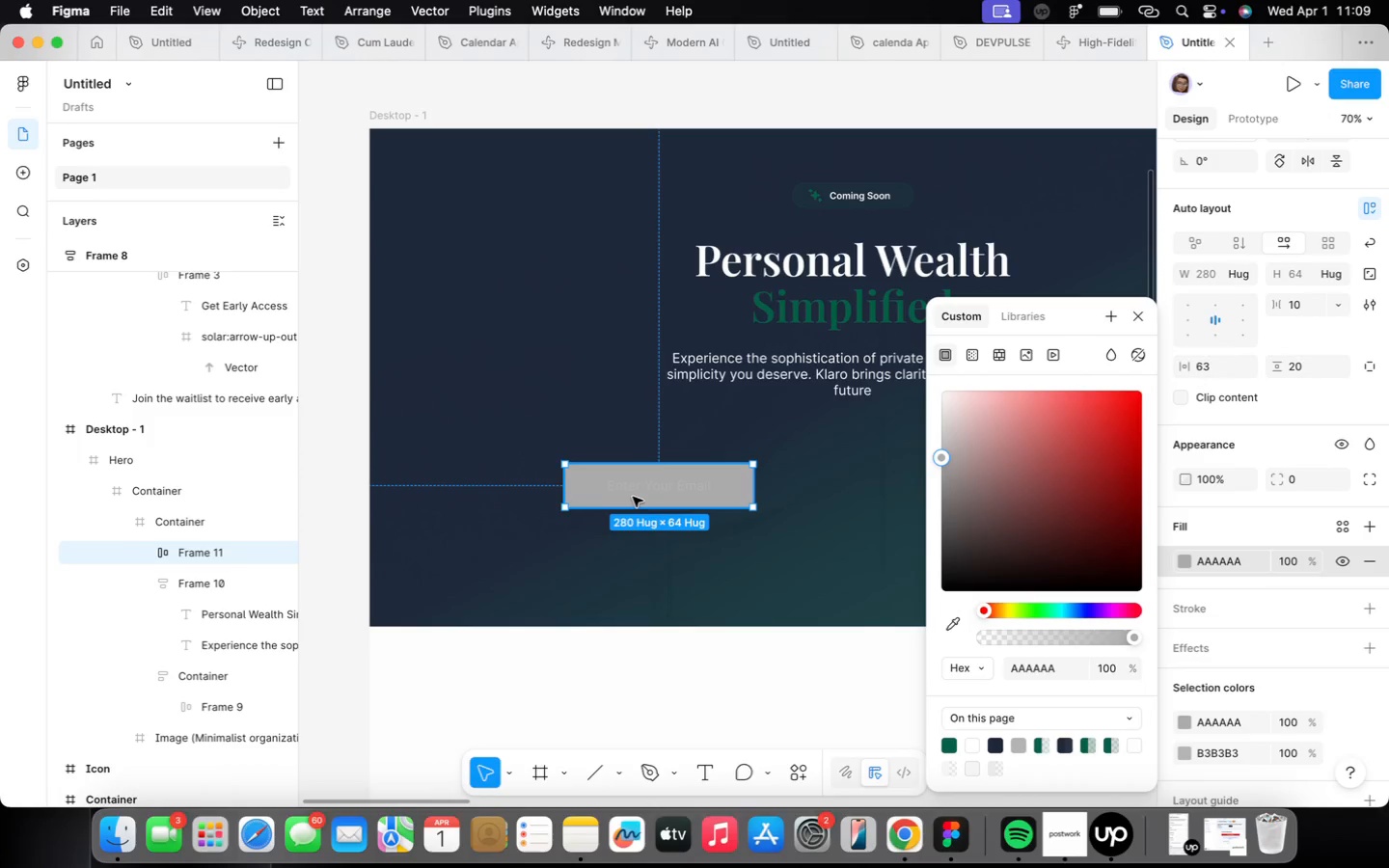 
double_click([636, 497])
 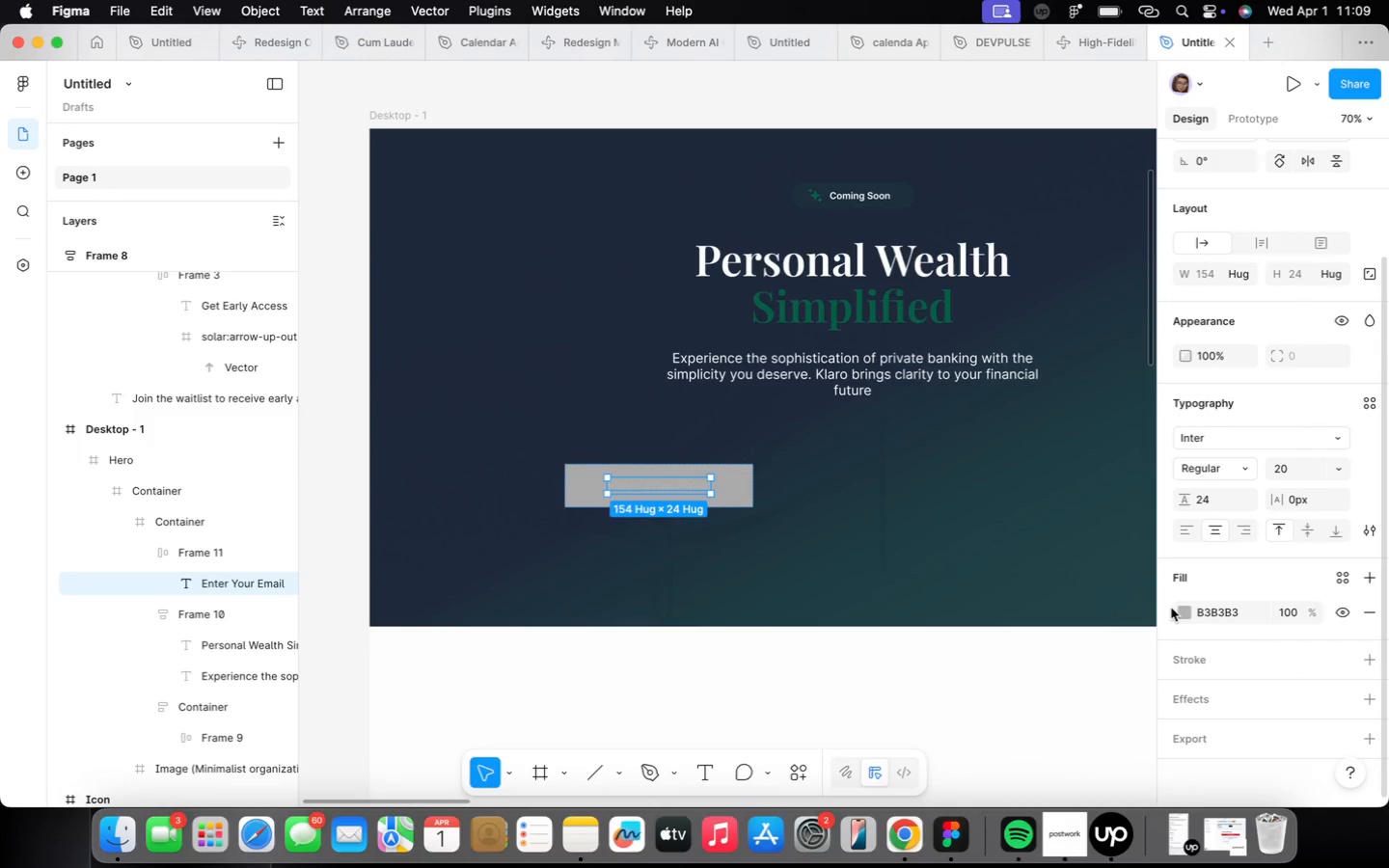 
double_click([1186, 613])
 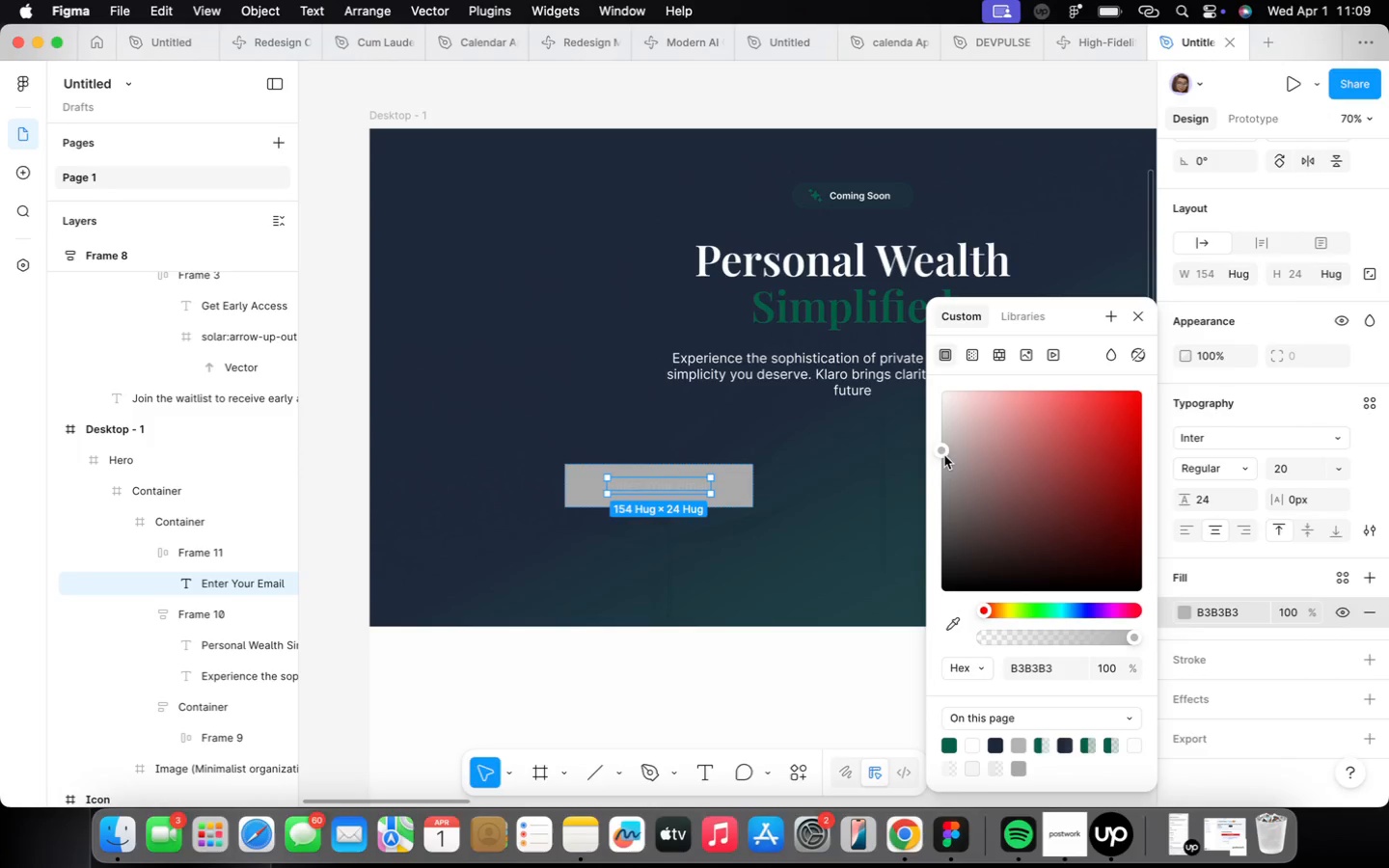 
left_click_drag(start_coordinate=[942, 450], to_coordinate=[918, 433])
 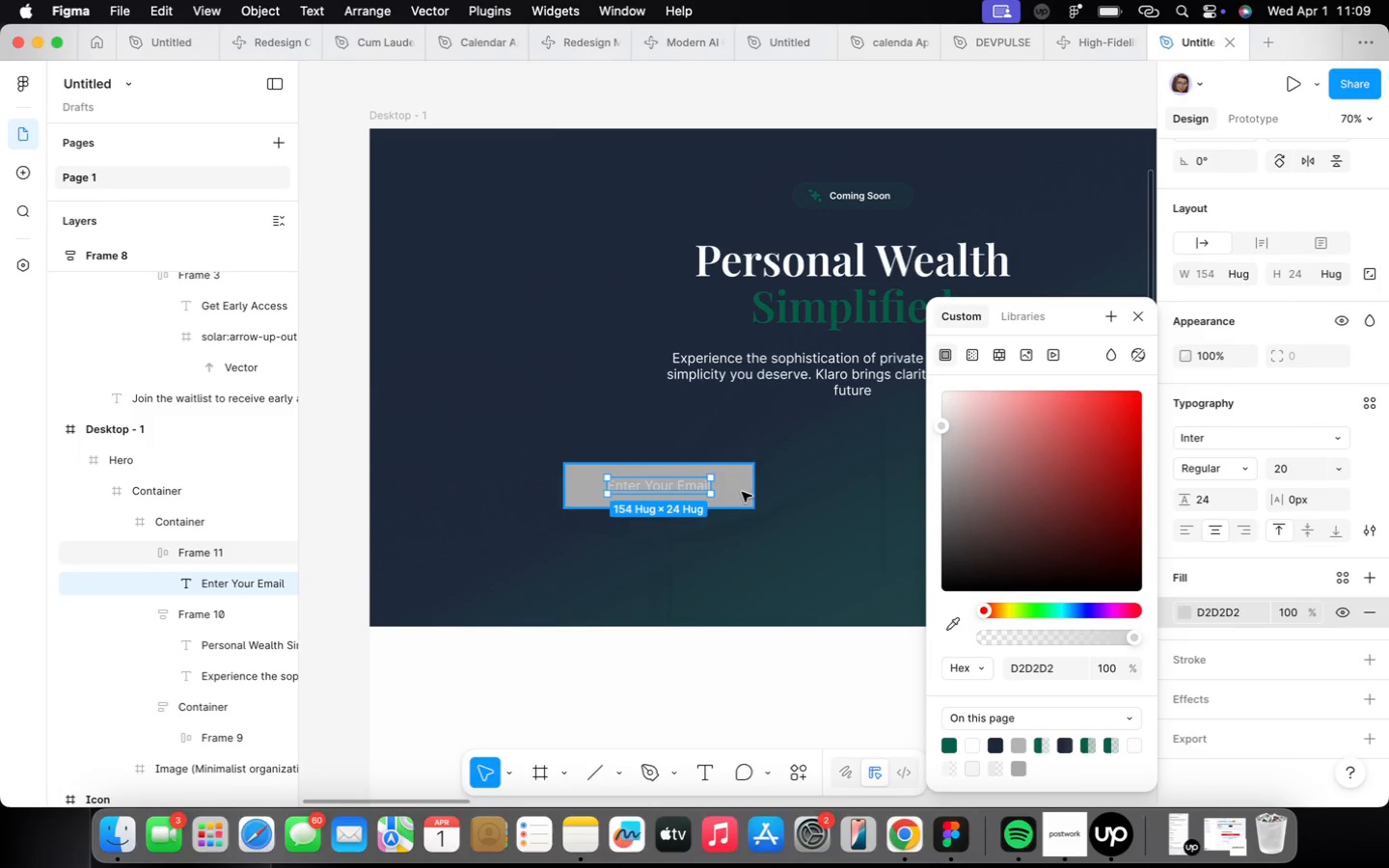 
left_click([750, 488])
 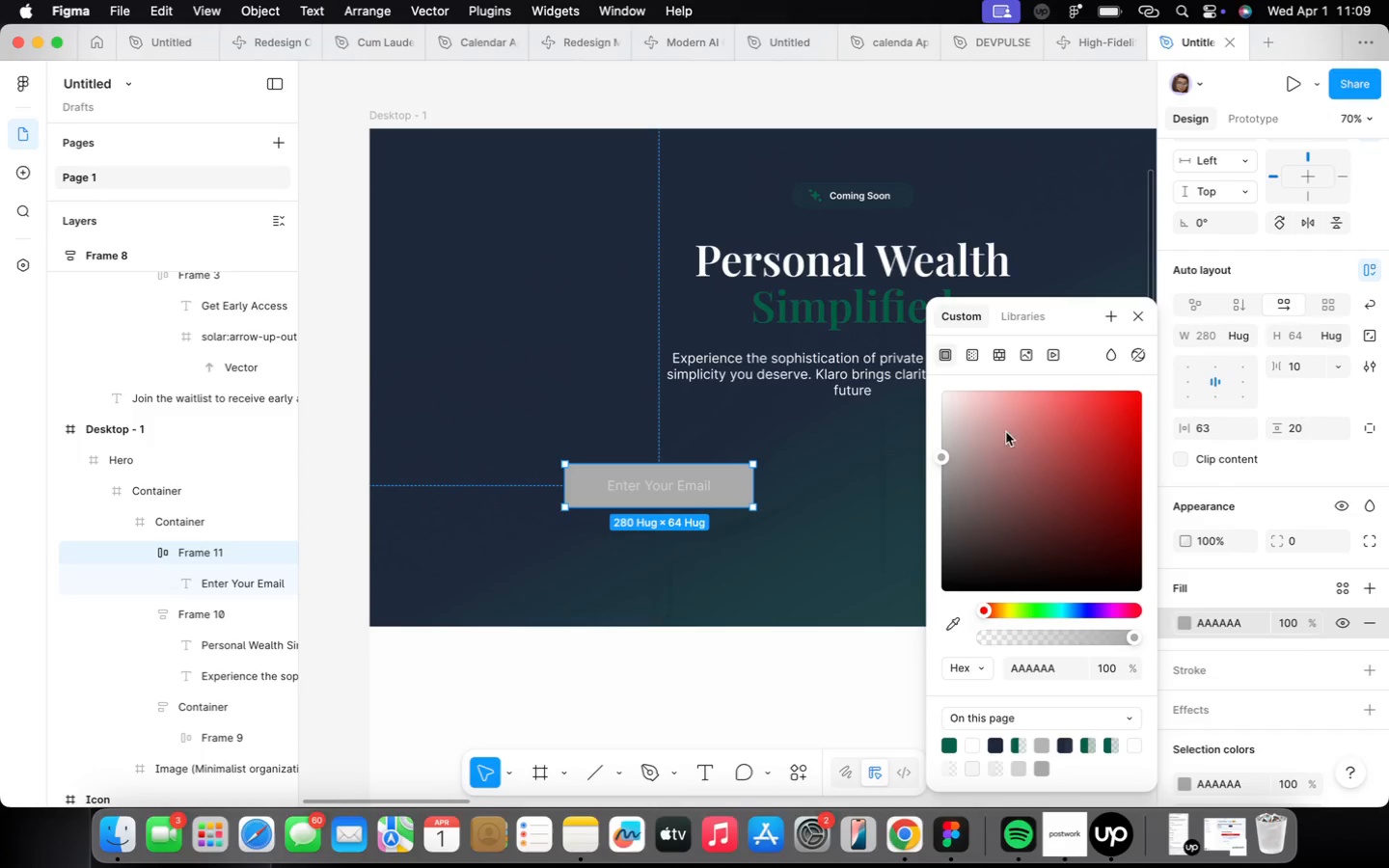 
left_click_drag(start_coordinate=[942, 459], to_coordinate=[938, 408])
 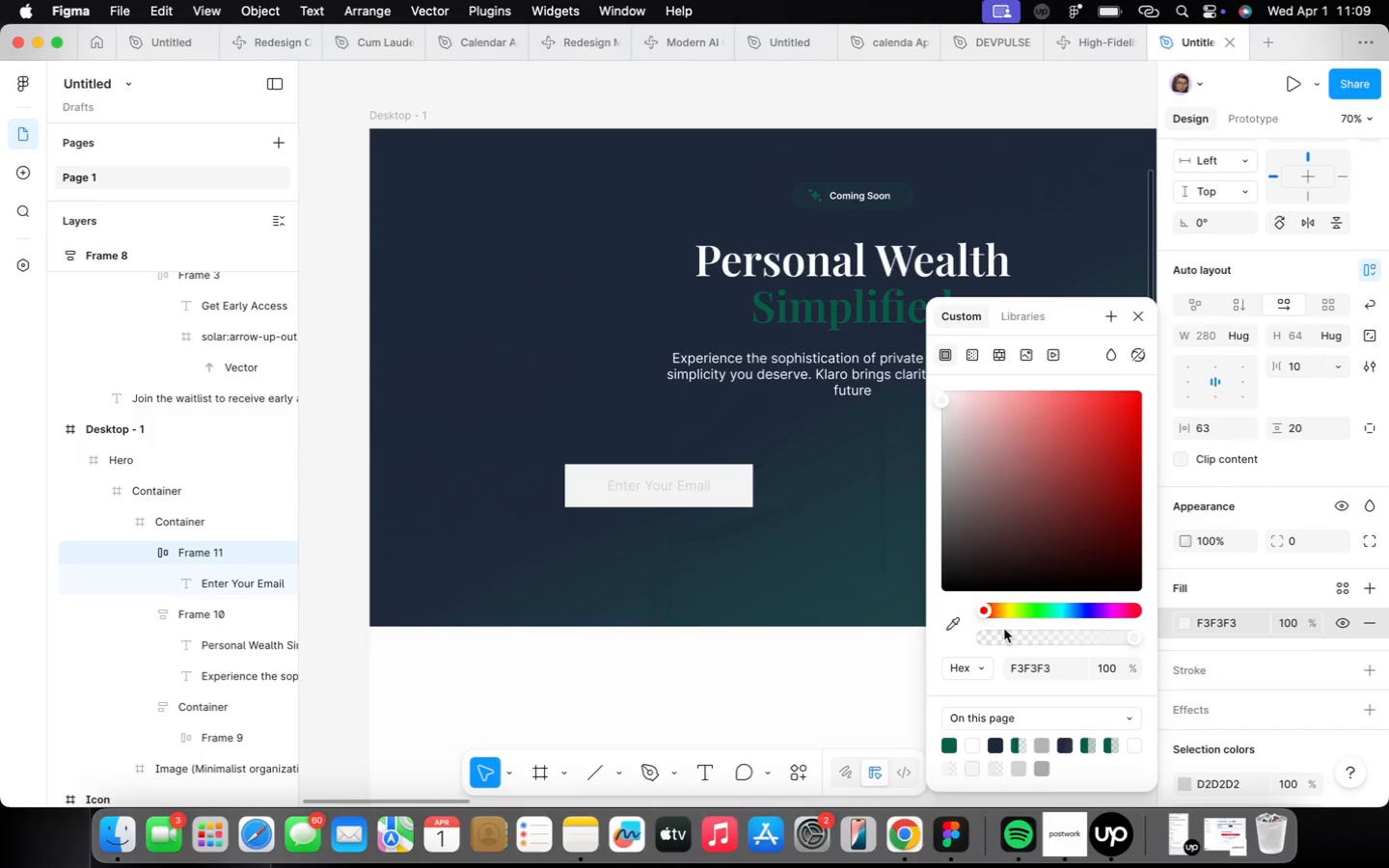 
left_click([1005, 629])
 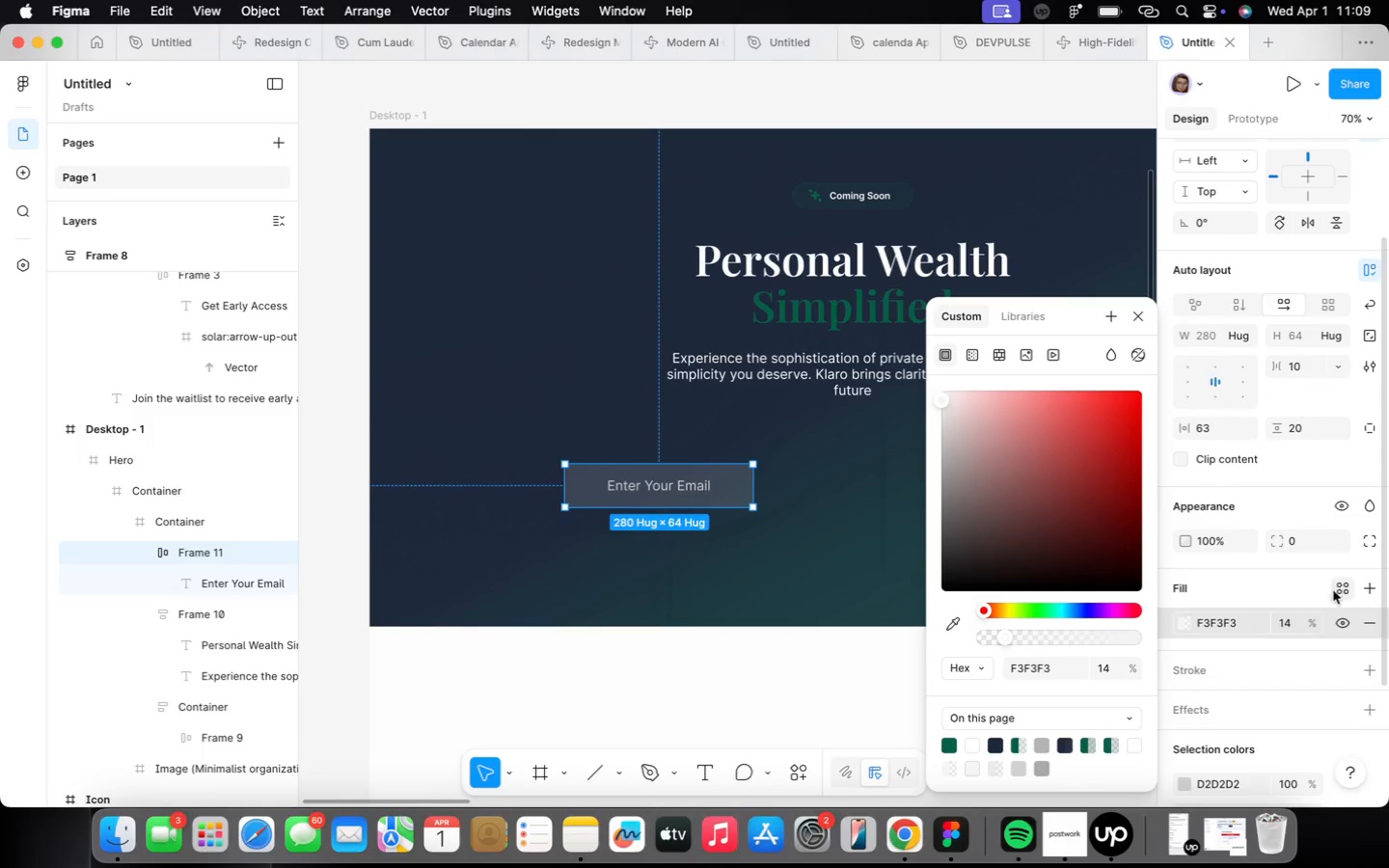 
left_click([1367, 671])
 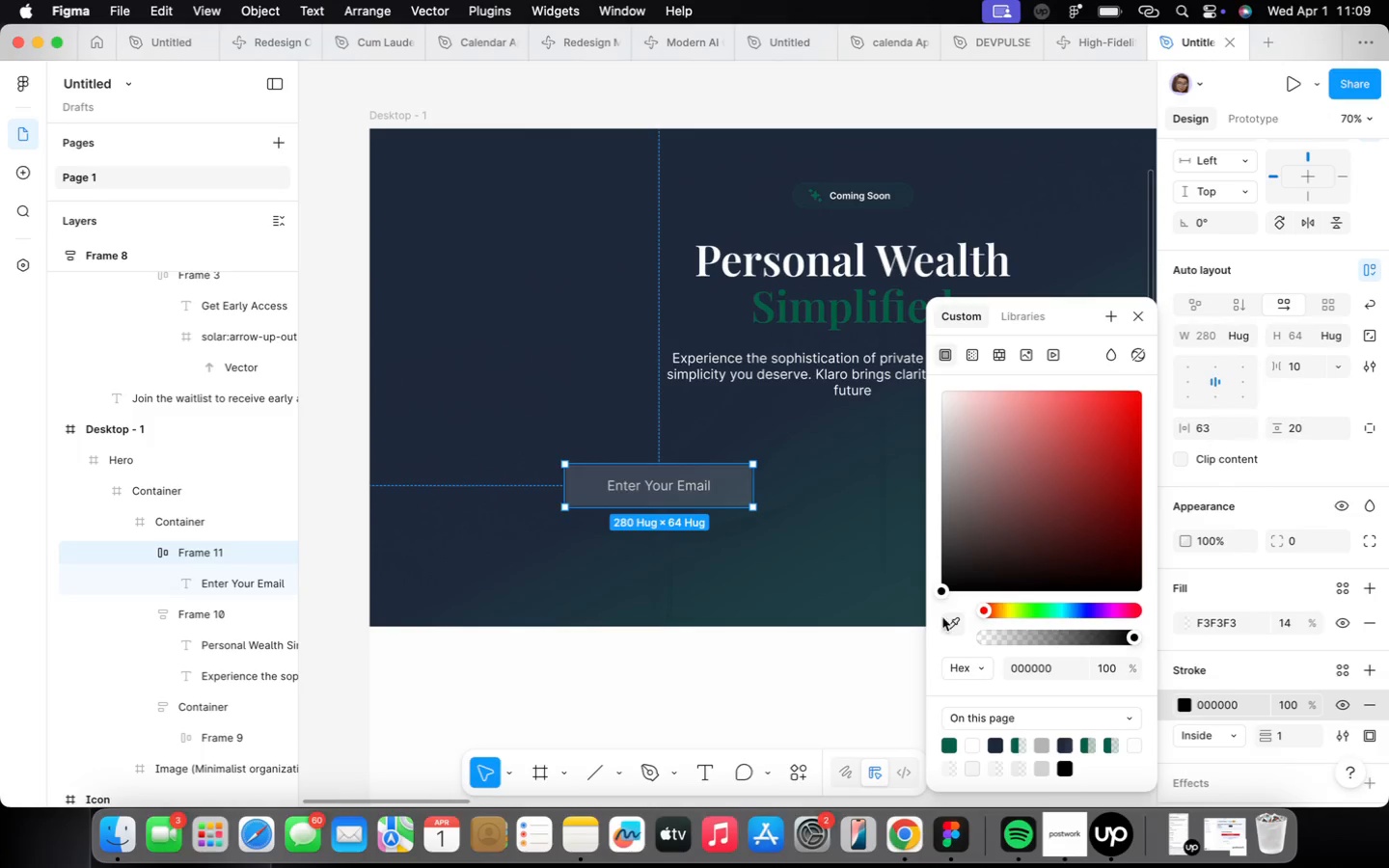 
left_click_drag(start_coordinate=[940, 589], to_coordinate=[883, 457])
 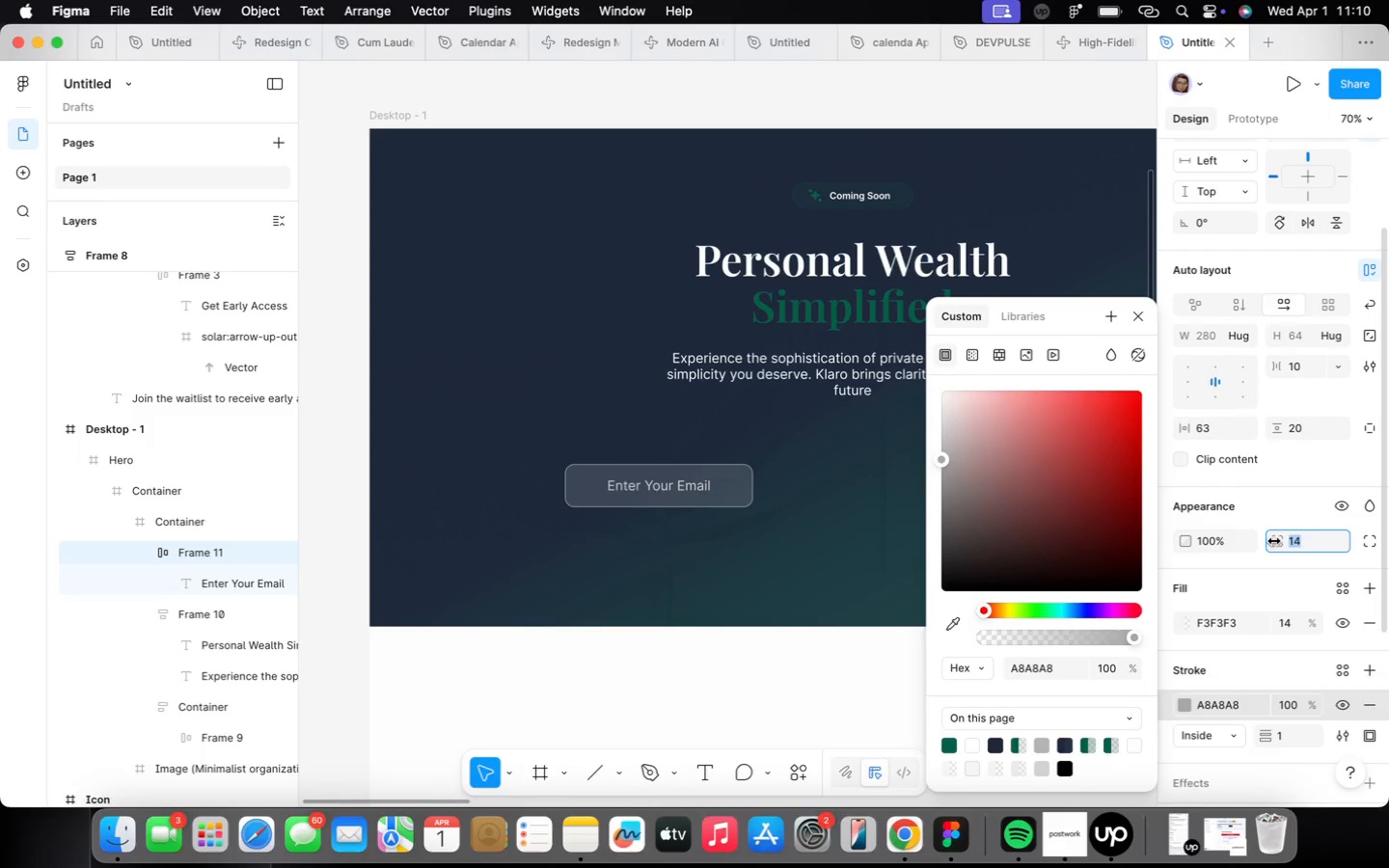 
wait(8.76)
 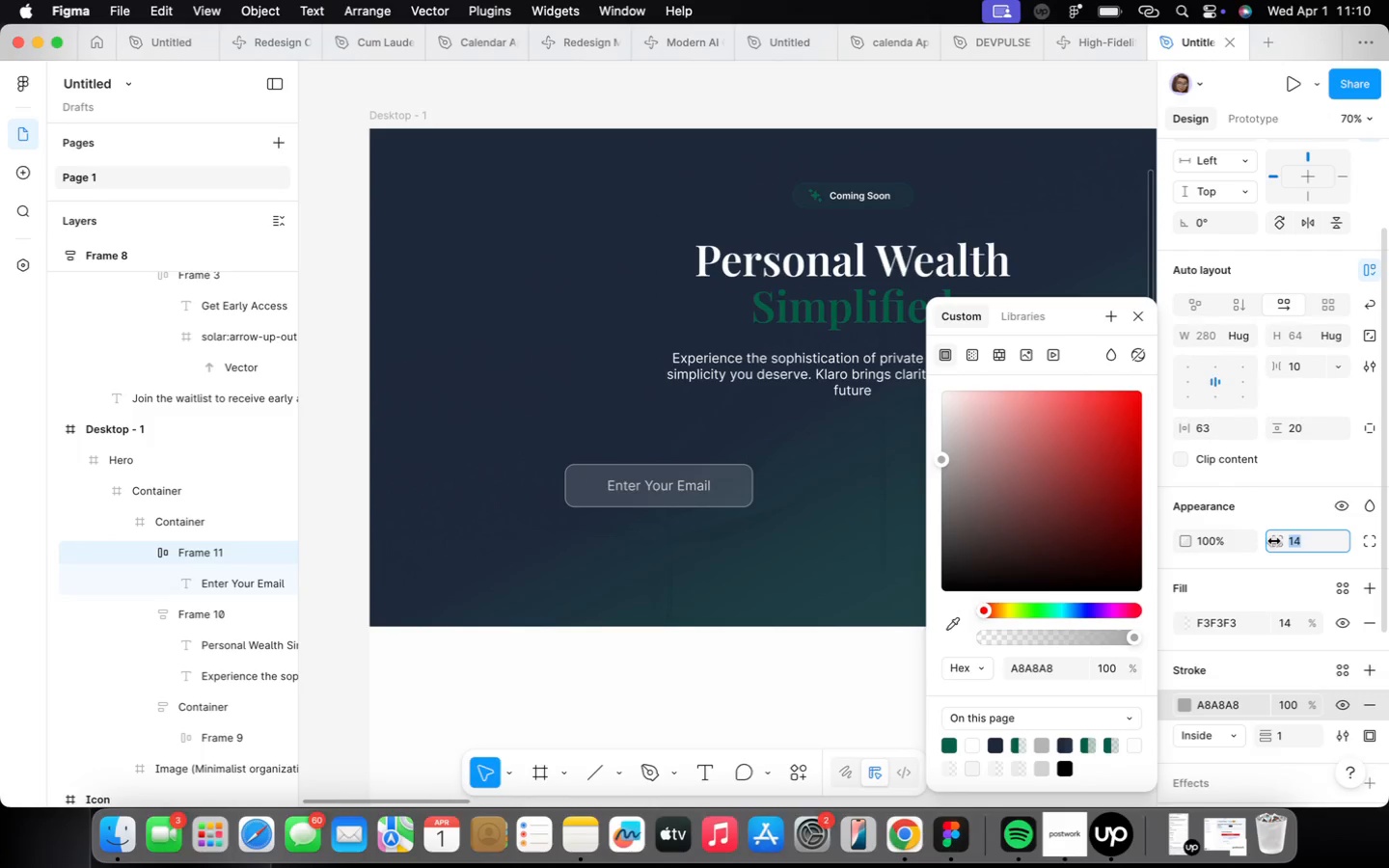 
left_click([1038, 647])
 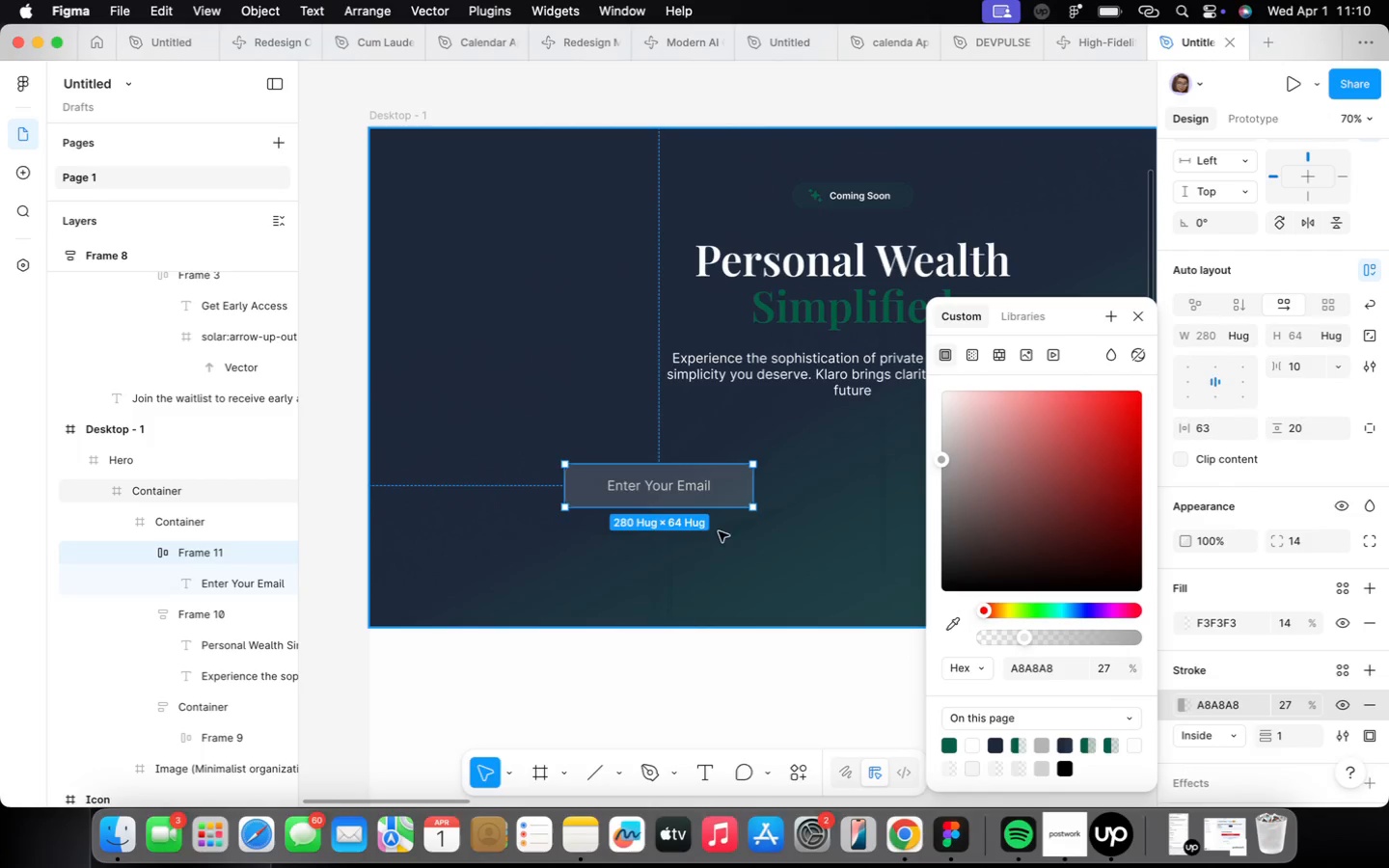 
left_click([736, 576])
 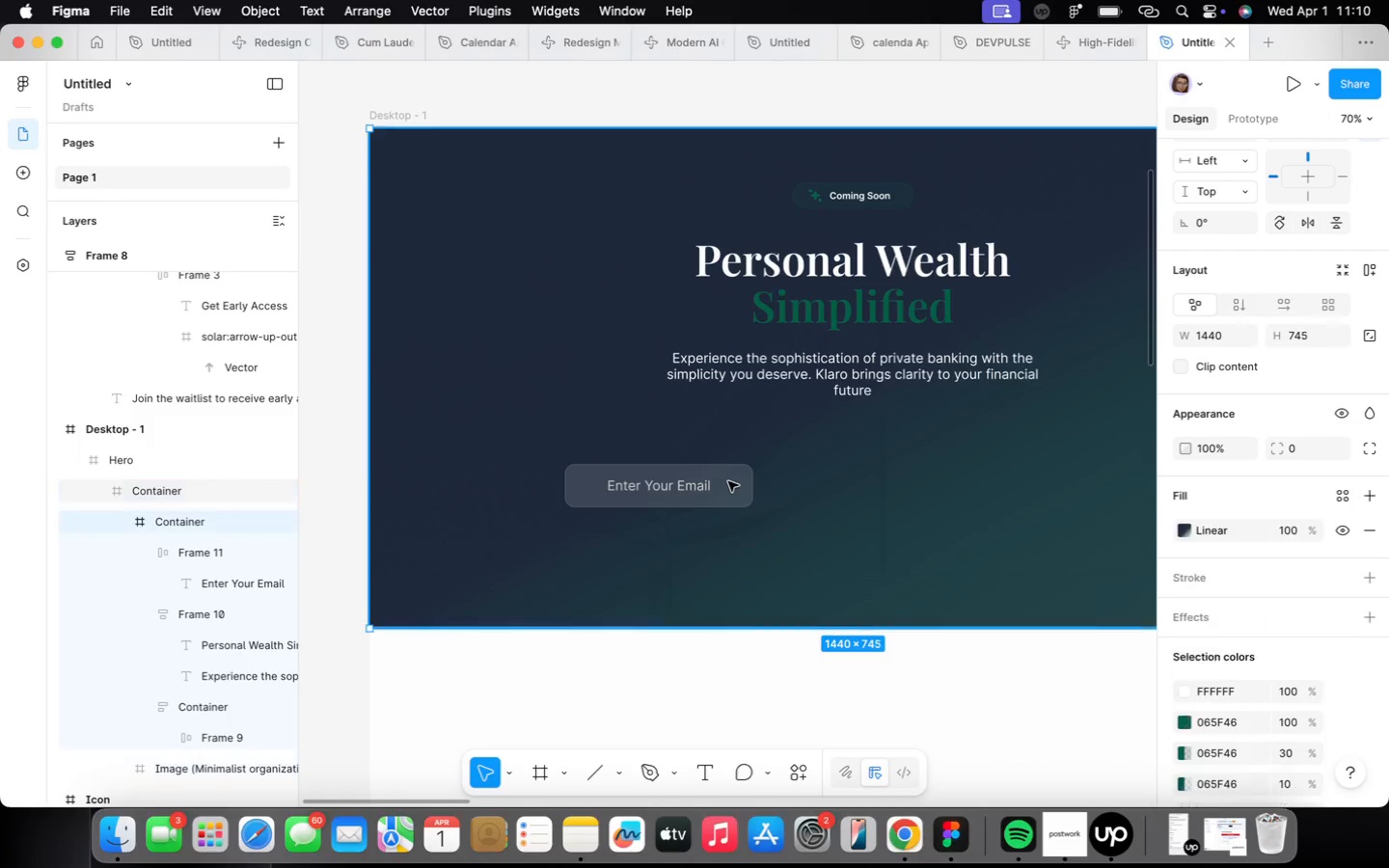 
triple_click([730, 504])
 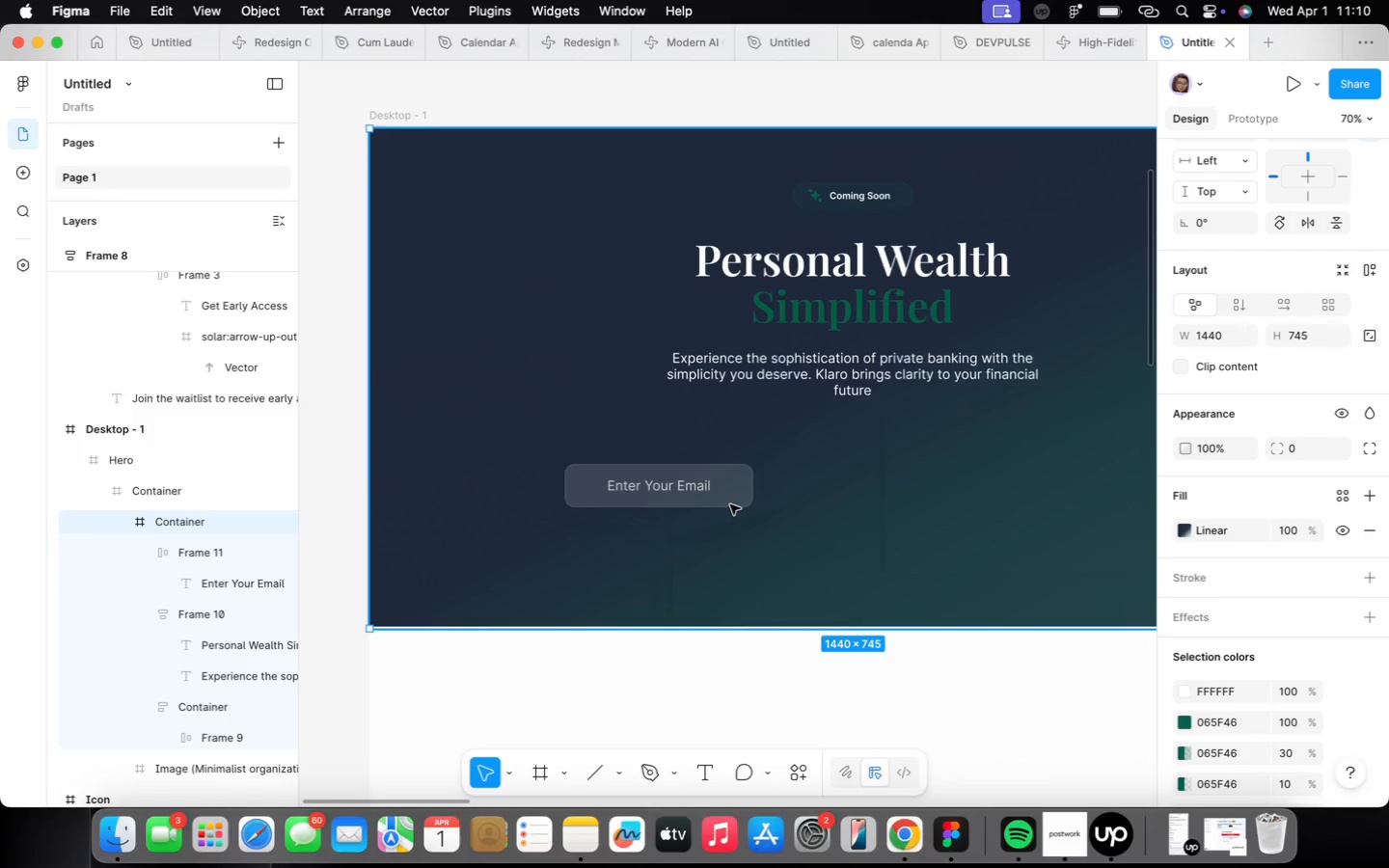 
triple_click([730, 504])
 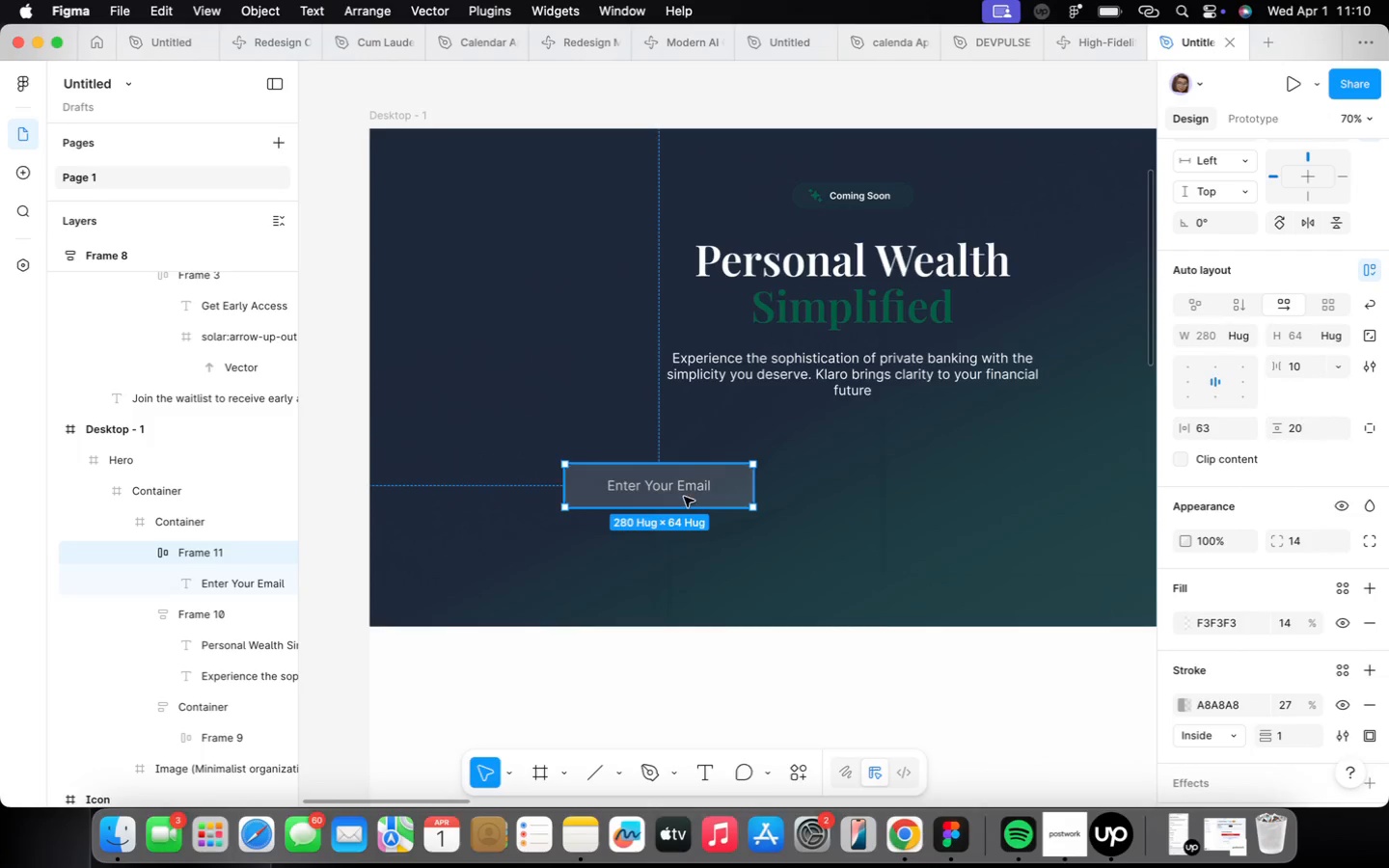 
wait(12.05)
 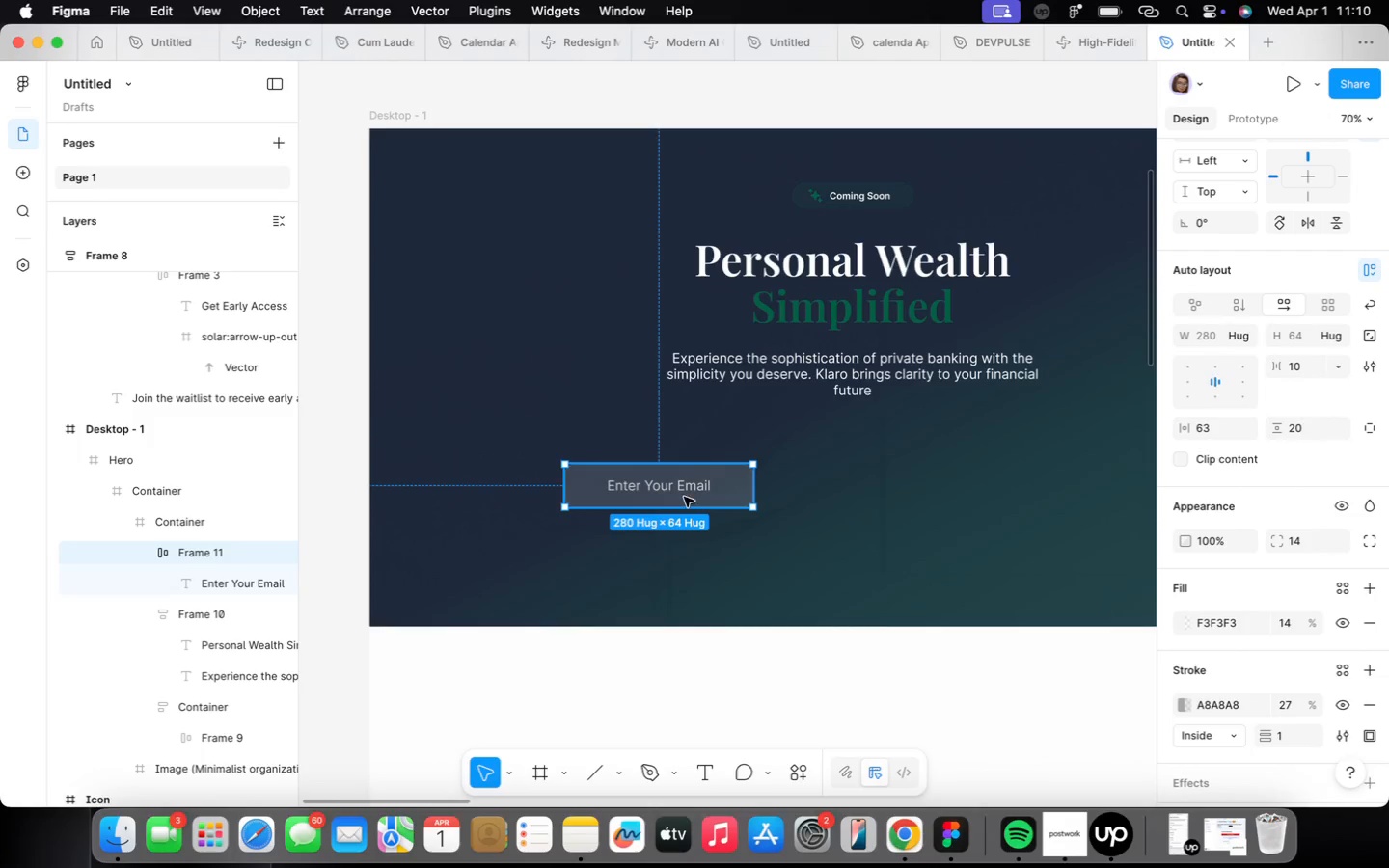 
double_click([606, 478])
 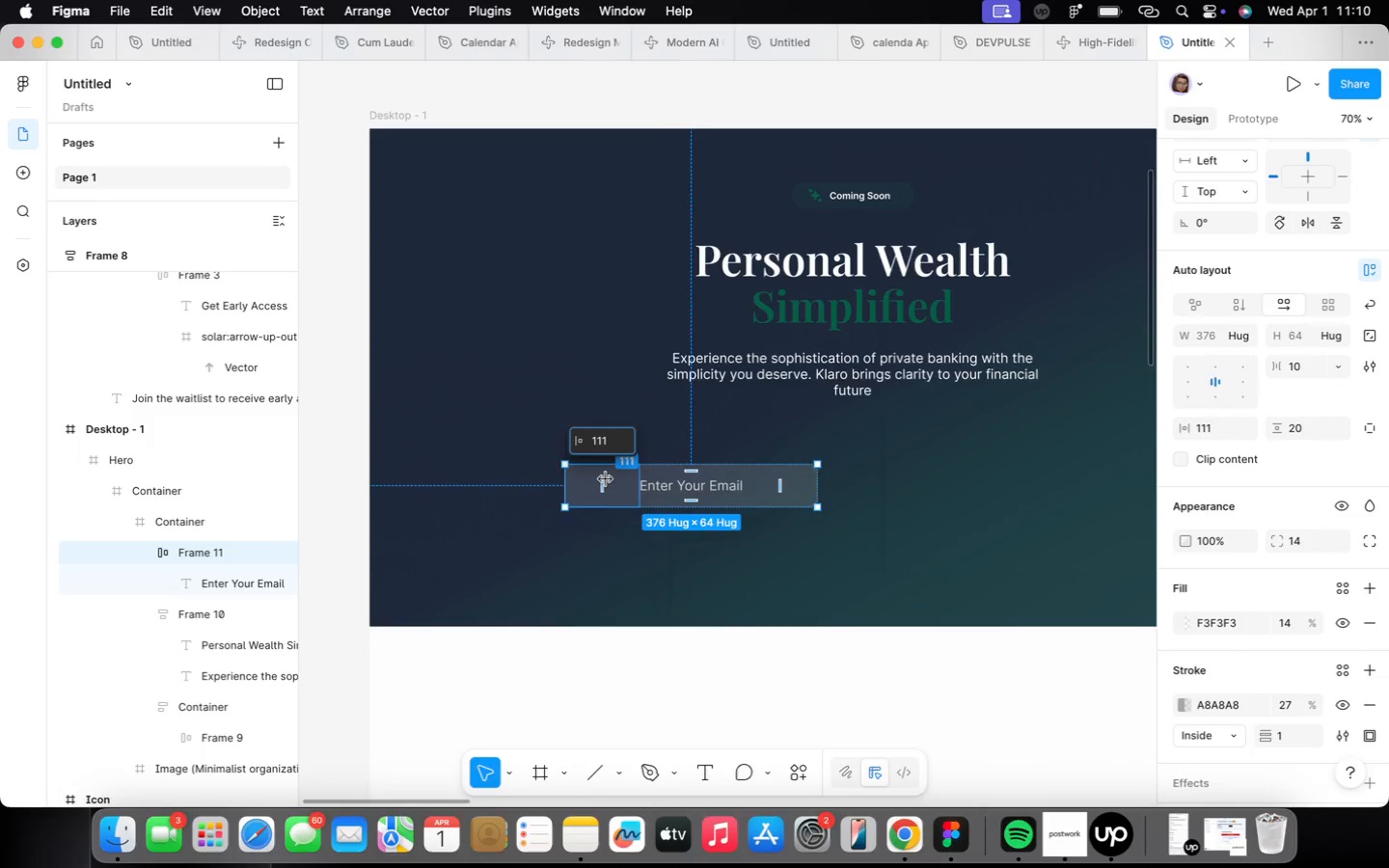 
scroll: coordinate [606, 479], scroll_direction: up, amount: 9.0
 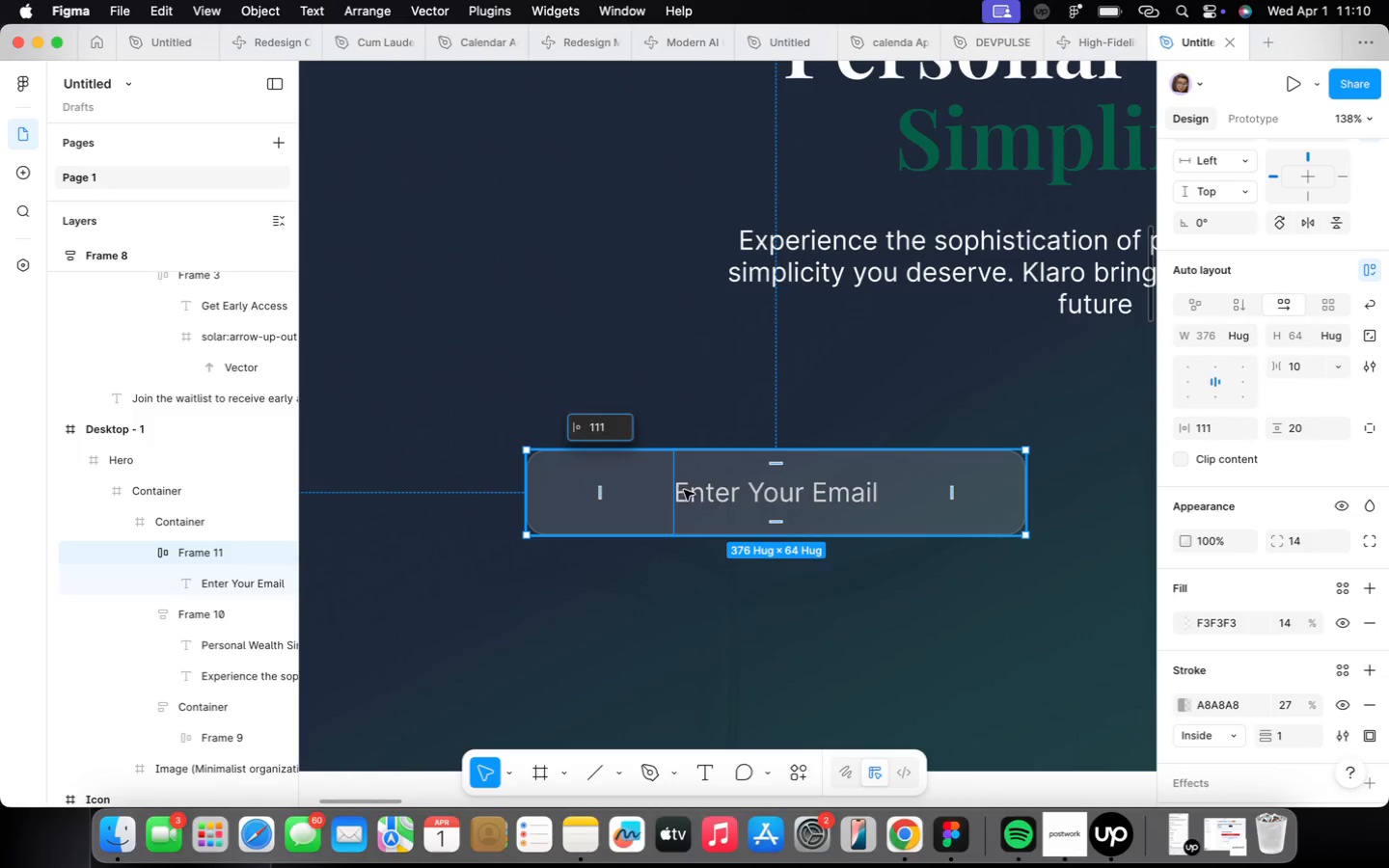 
double_click([684, 490])
 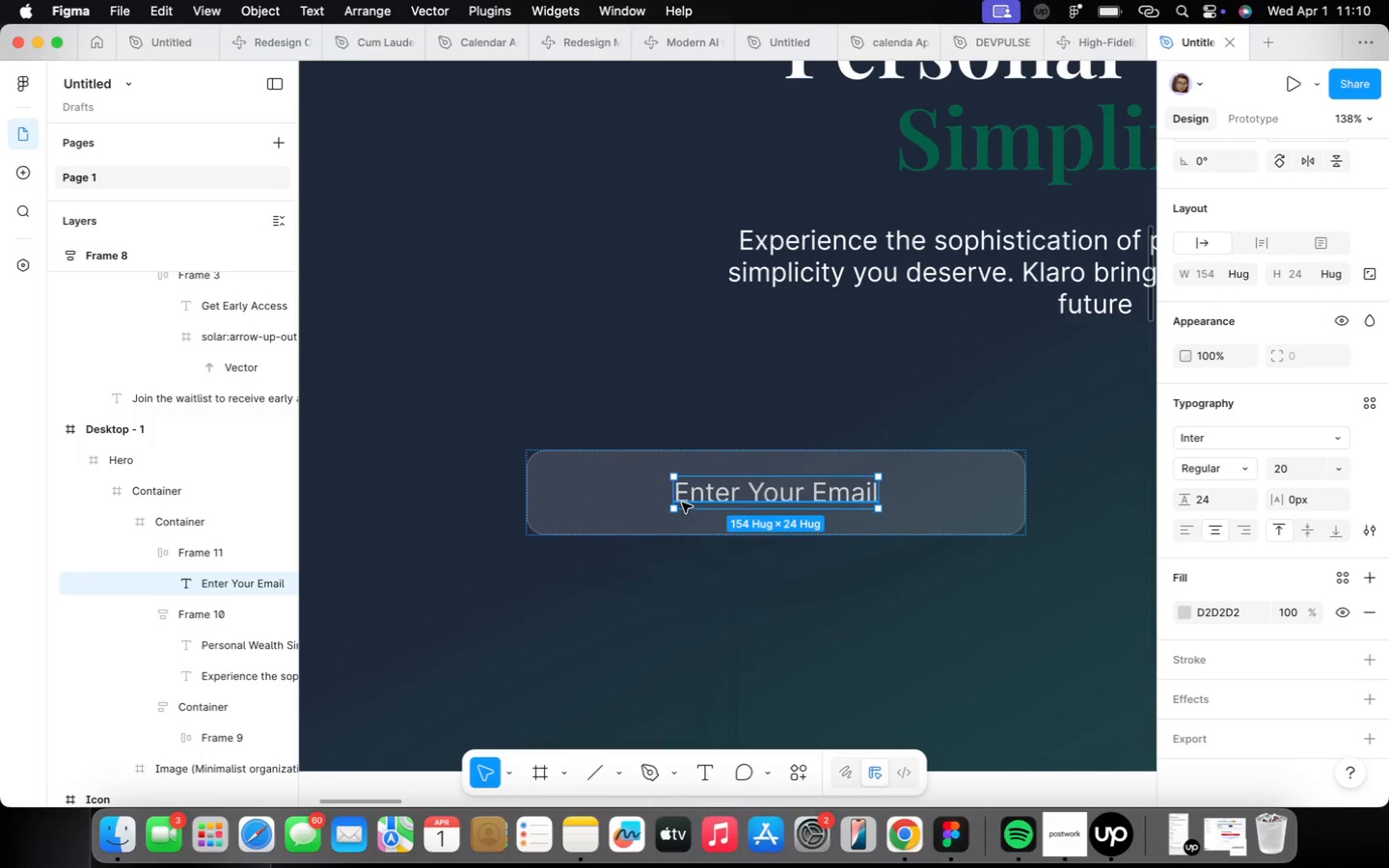 
left_click_drag(start_coordinate=[671, 500], to_coordinate=[648, 497])
 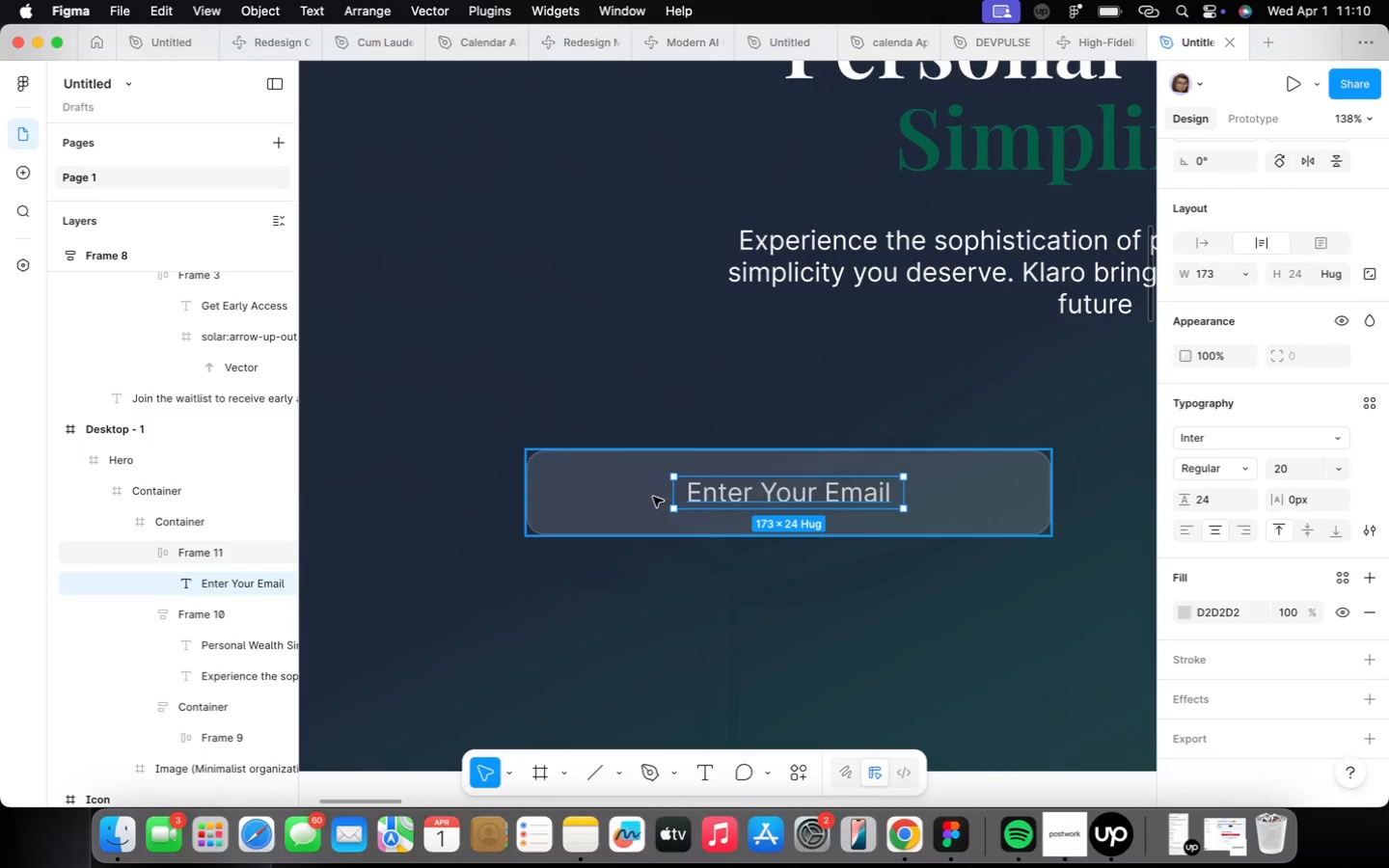 
left_click_drag(start_coordinate=[655, 497], to_coordinate=[663, 497])
 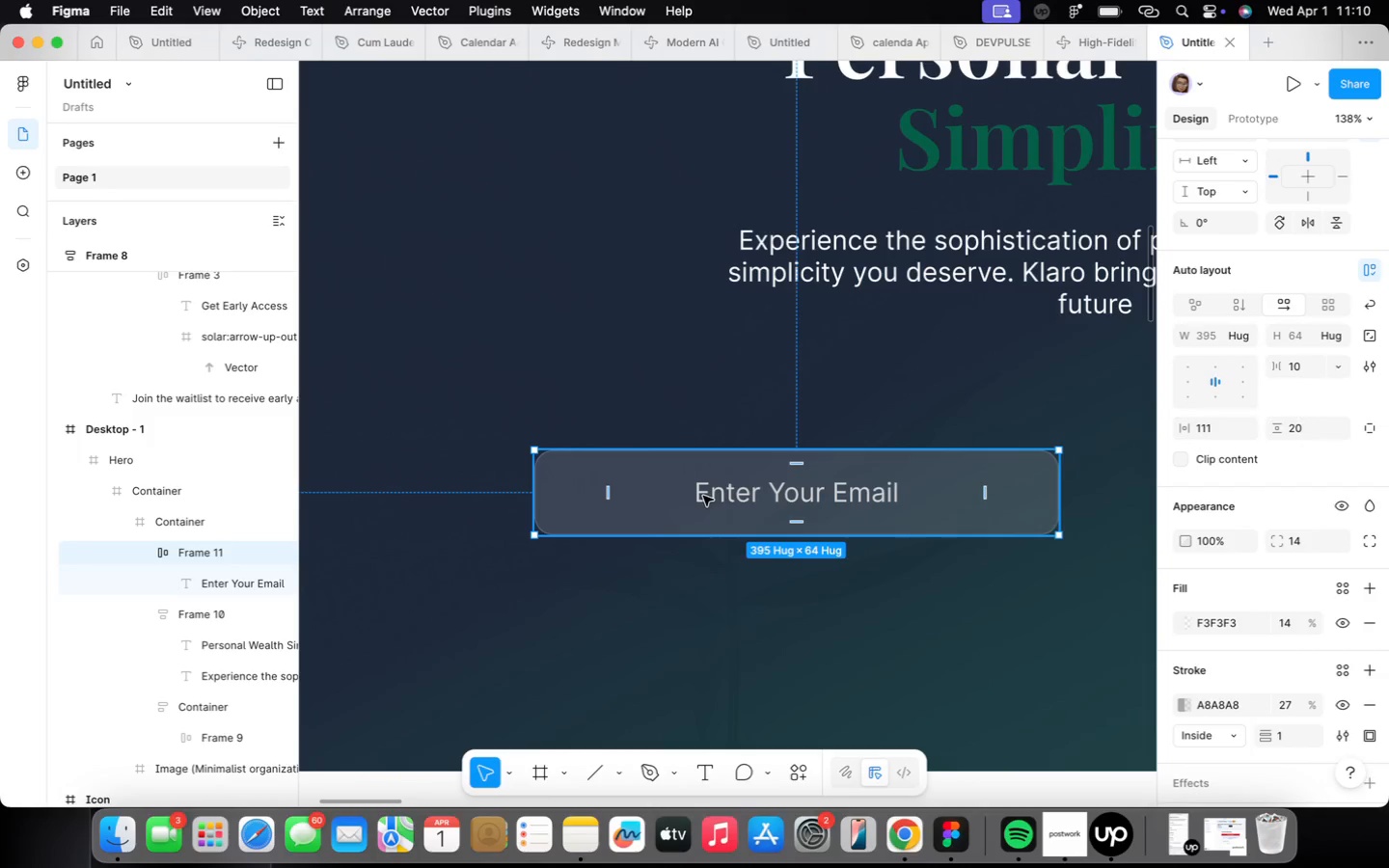 
double_click([703, 495])
 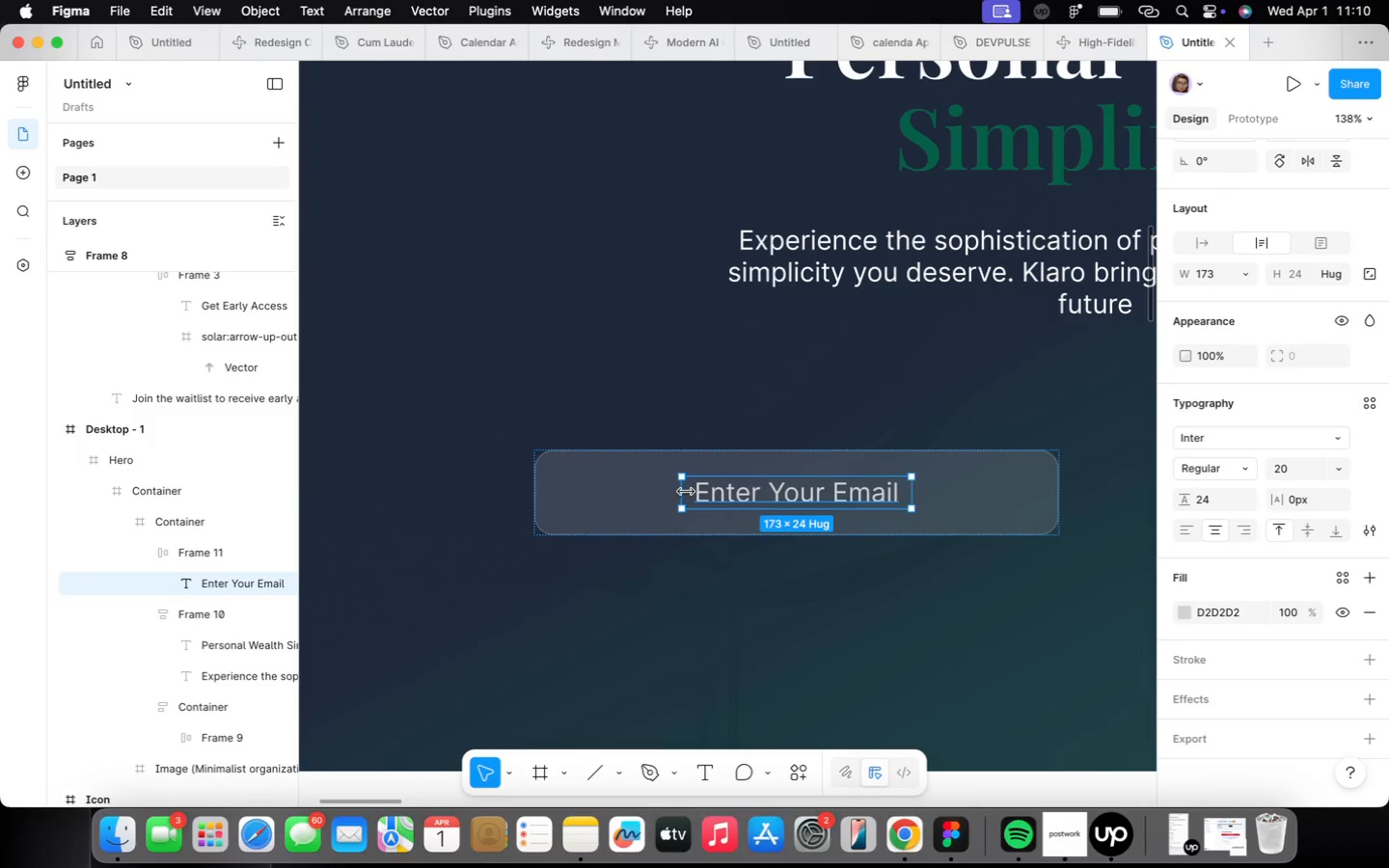 
left_click_drag(start_coordinate=[686, 490], to_coordinate=[699, 491])
 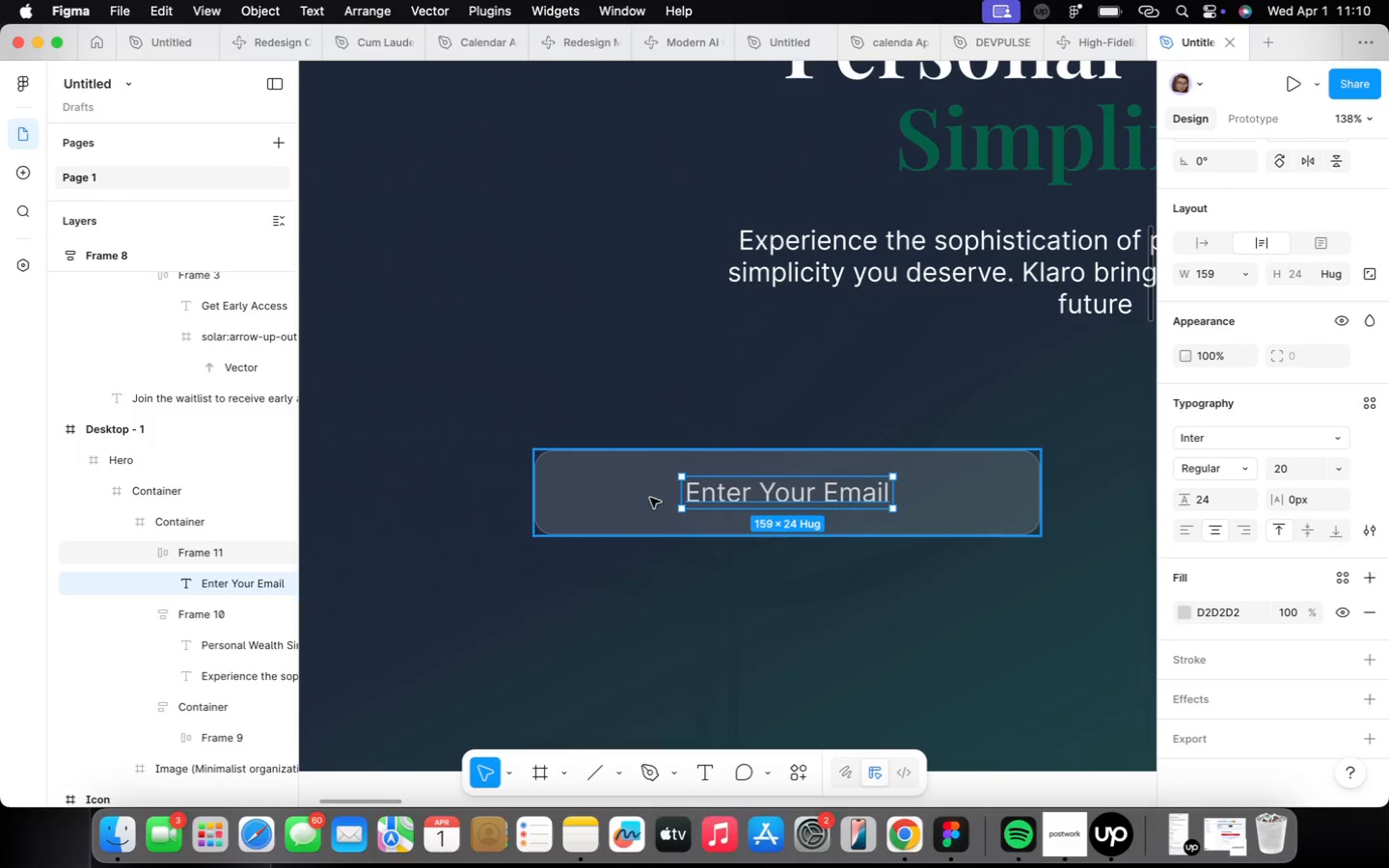 
left_click([649, 499])
 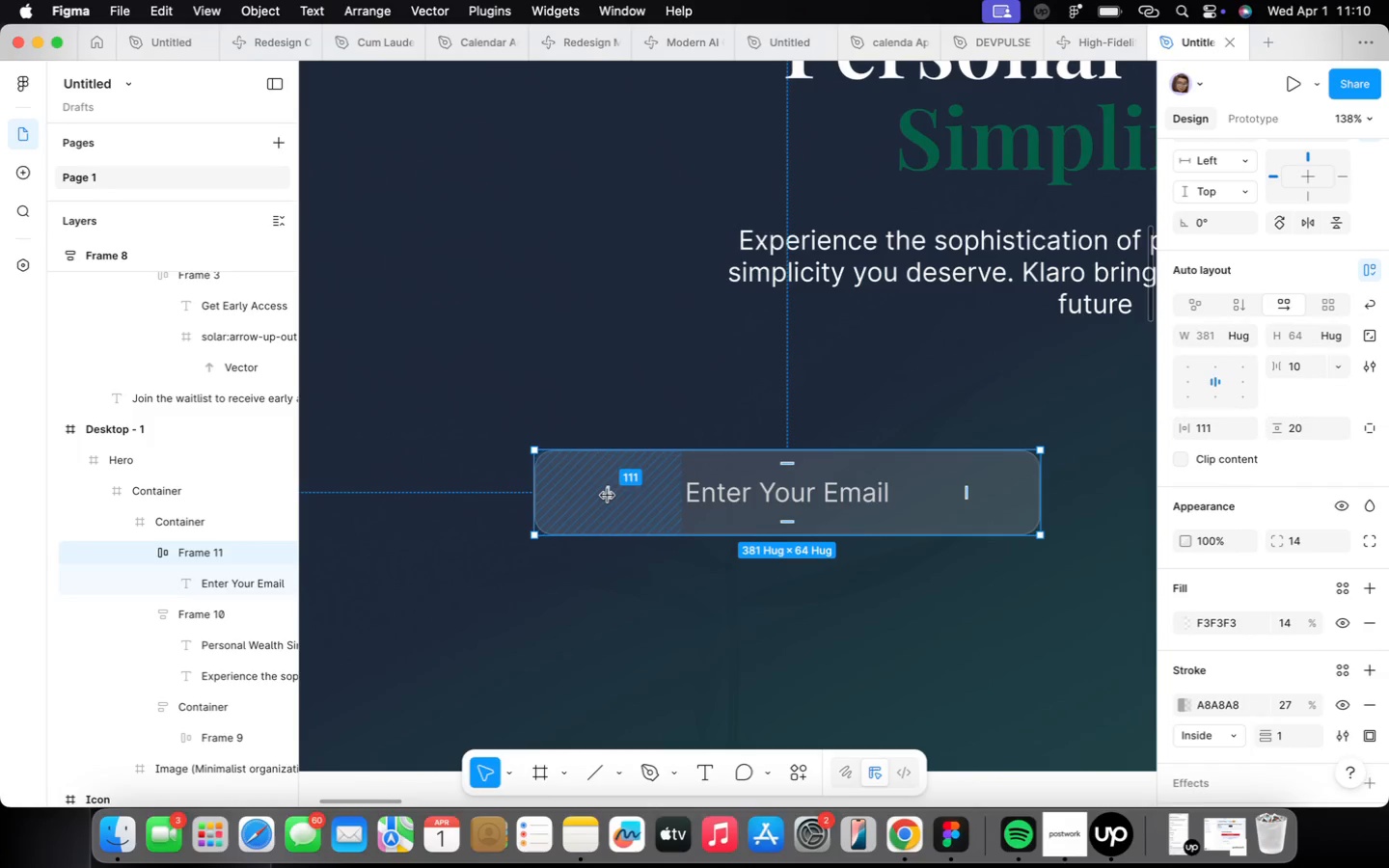 
left_click_drag(start_coordinate=[609, 494], to_coordinate=[503, 497])
 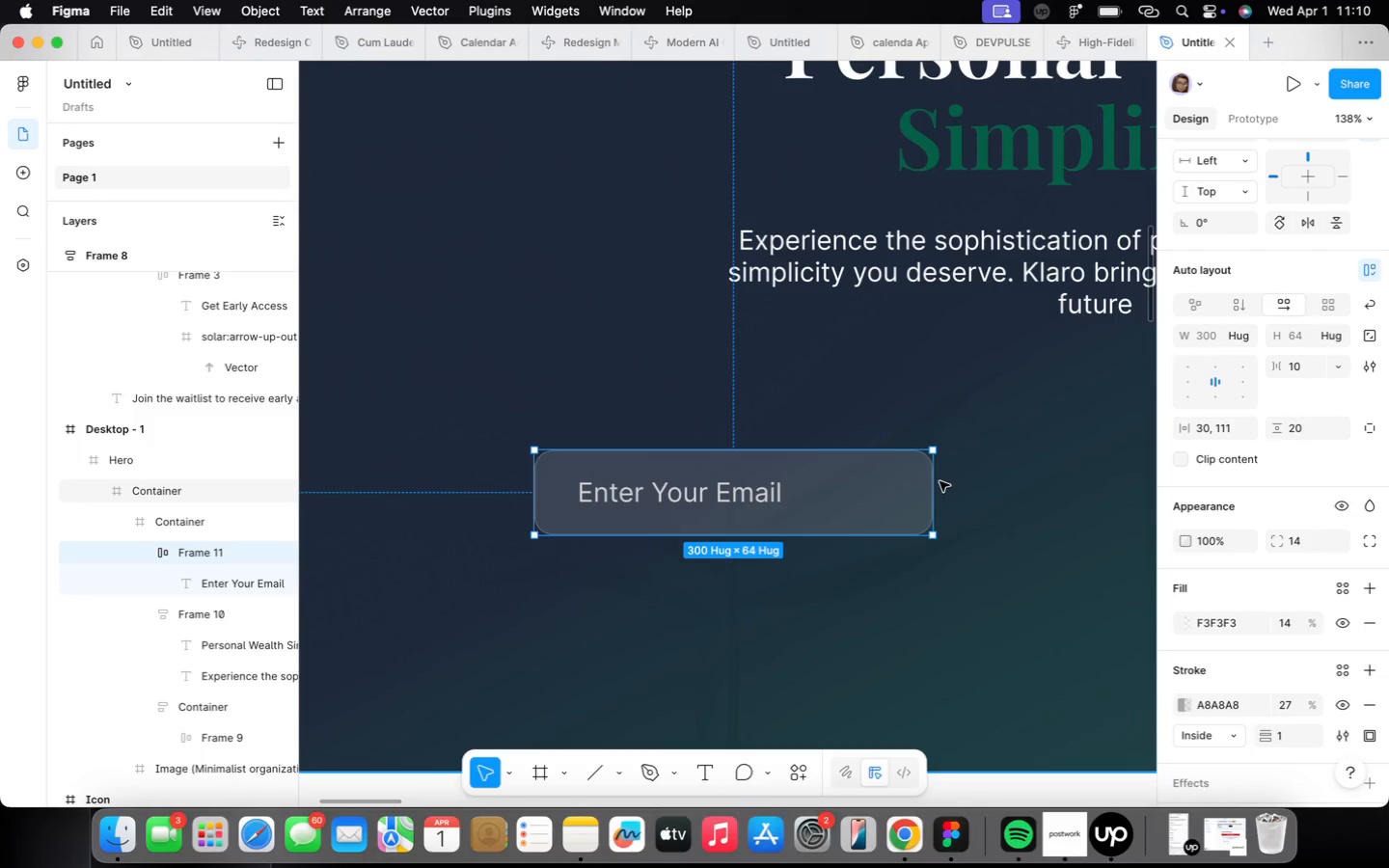 
left_click_drag(start_coordinate=[937, 481], to_coordinate=[1008, 482])
 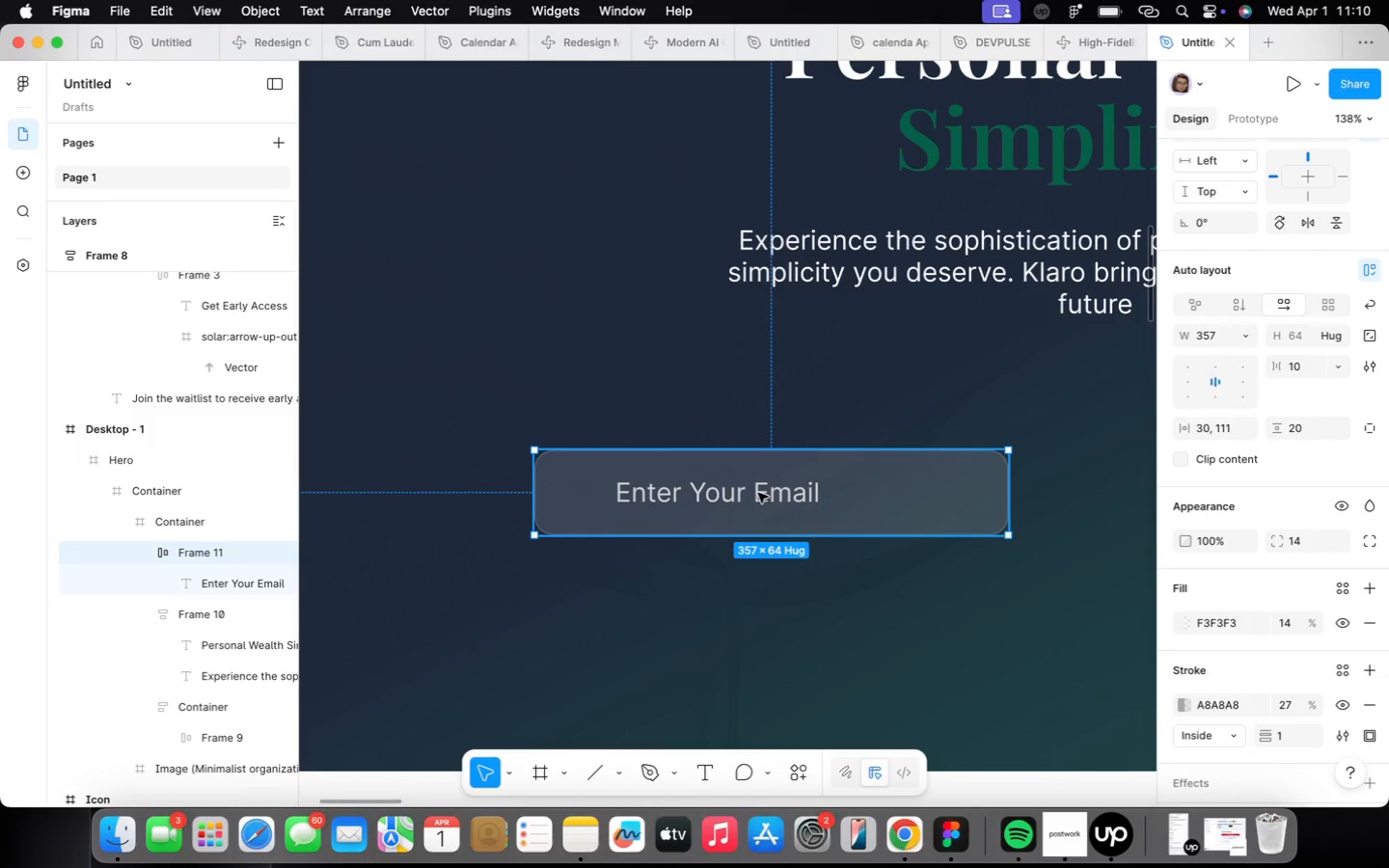 
left_click([751, 495])
 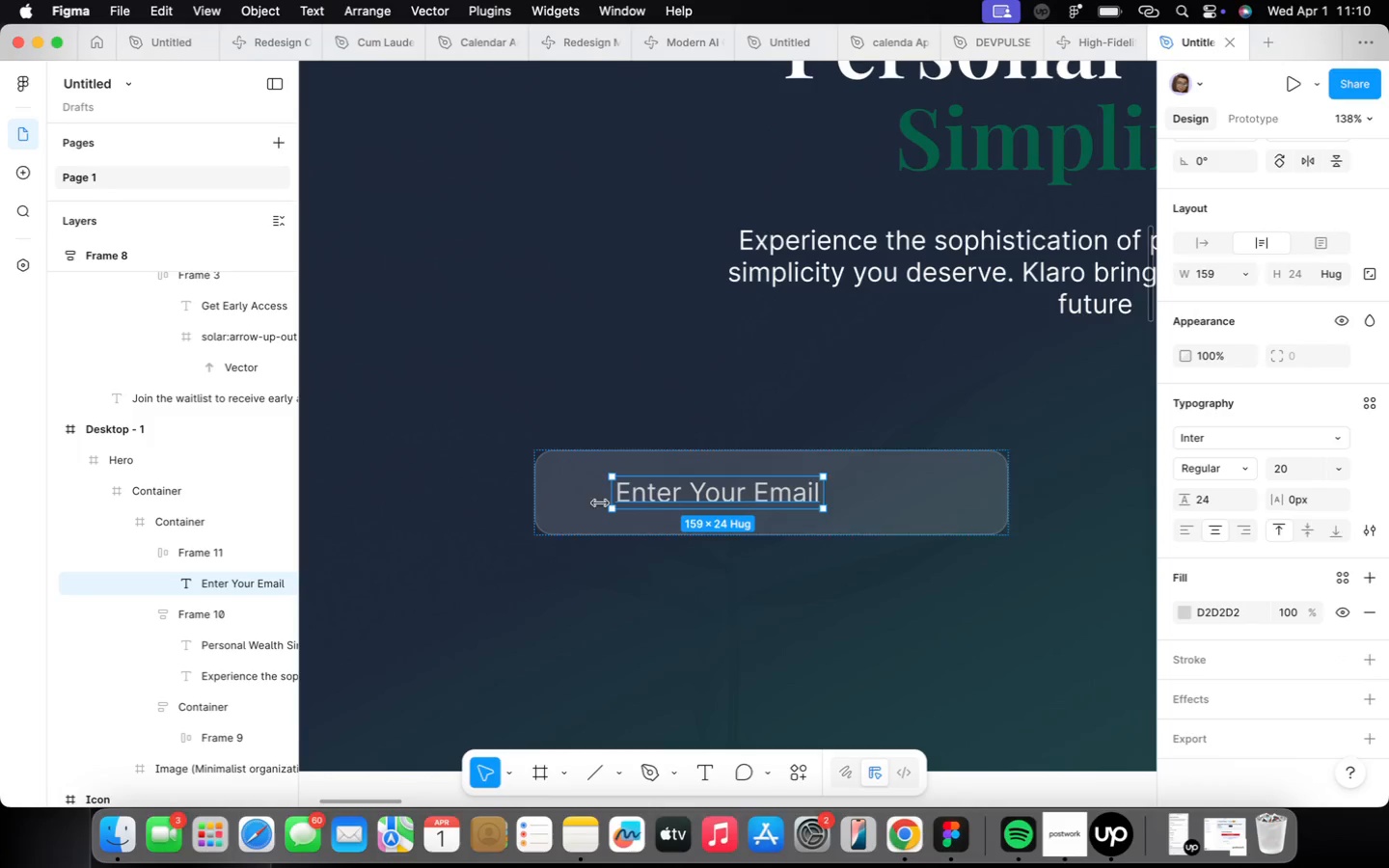 
left_click([587, 500])
 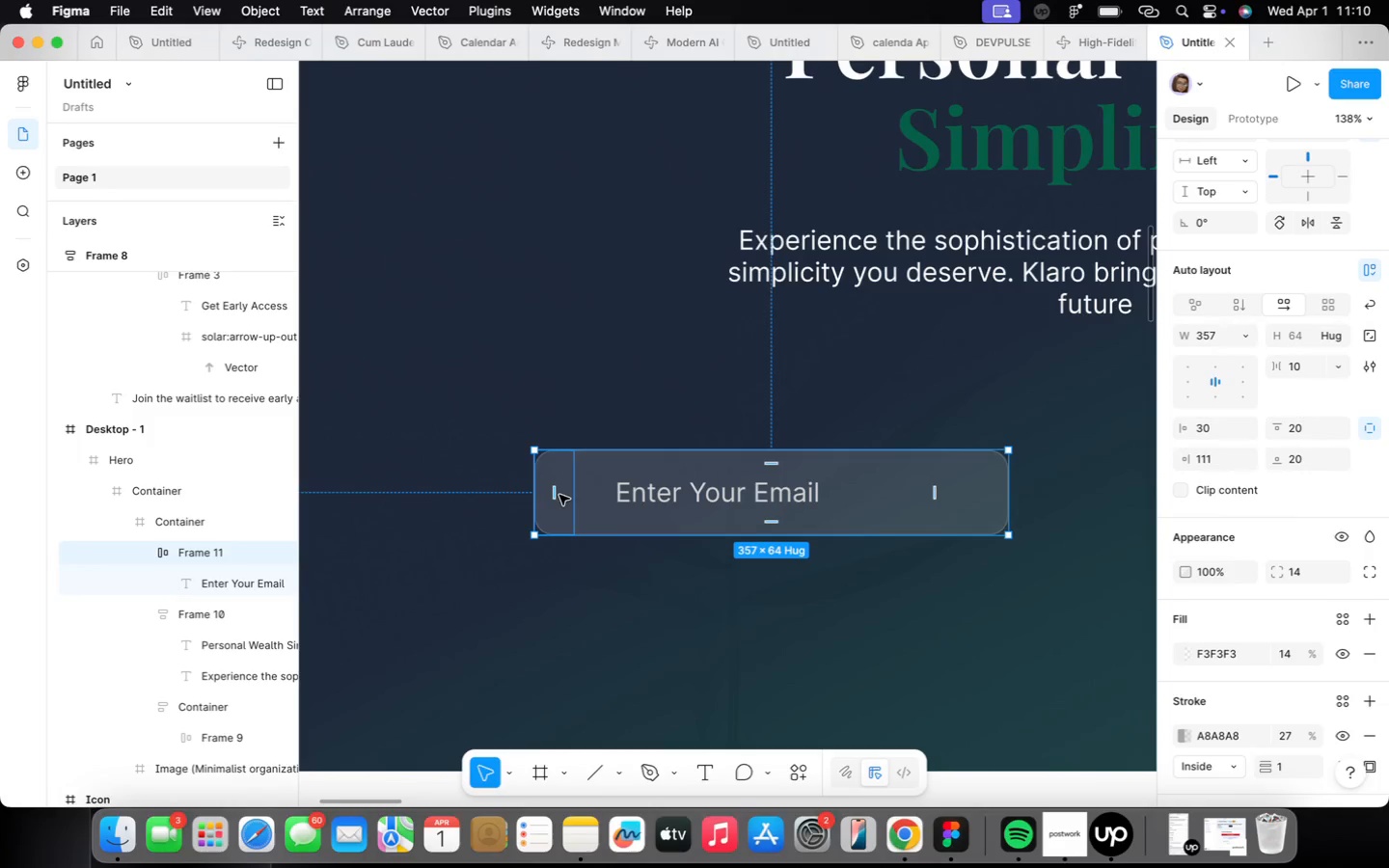 
left_click_drag(start_coordinate=[555, 493], to_coordinate=[495, 486])
 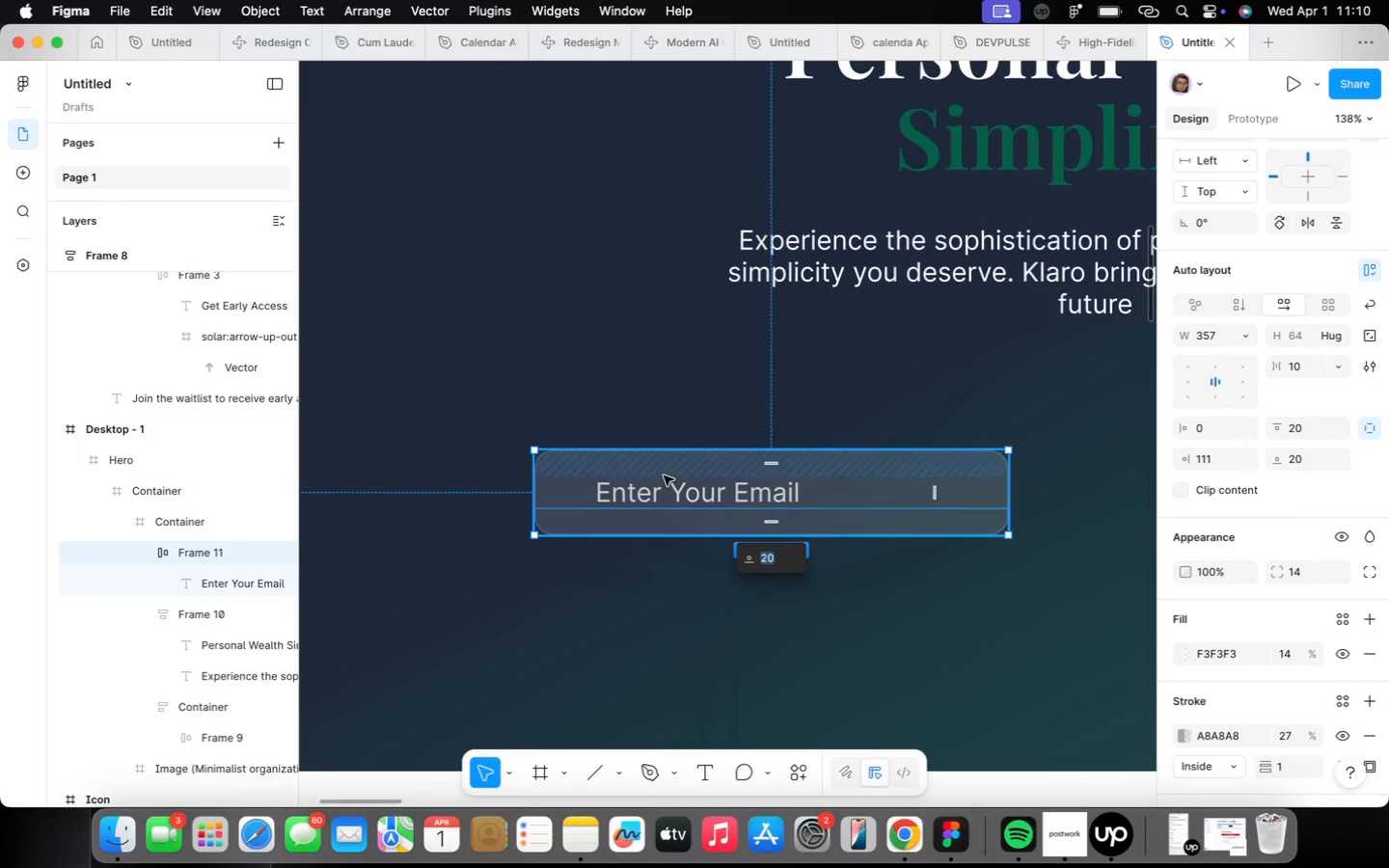 
double_click([657, 495])
 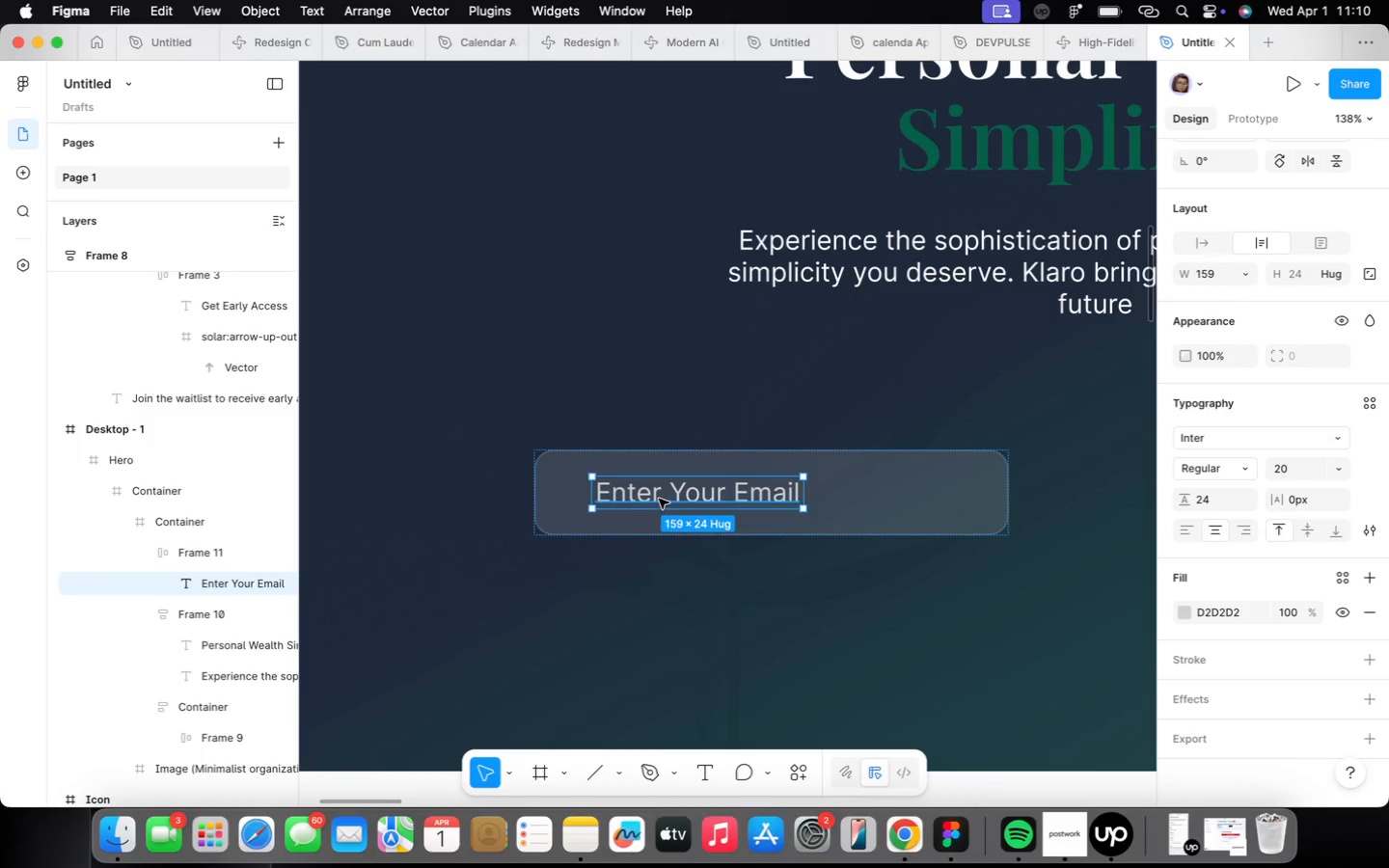 
double_click([659, 499])
 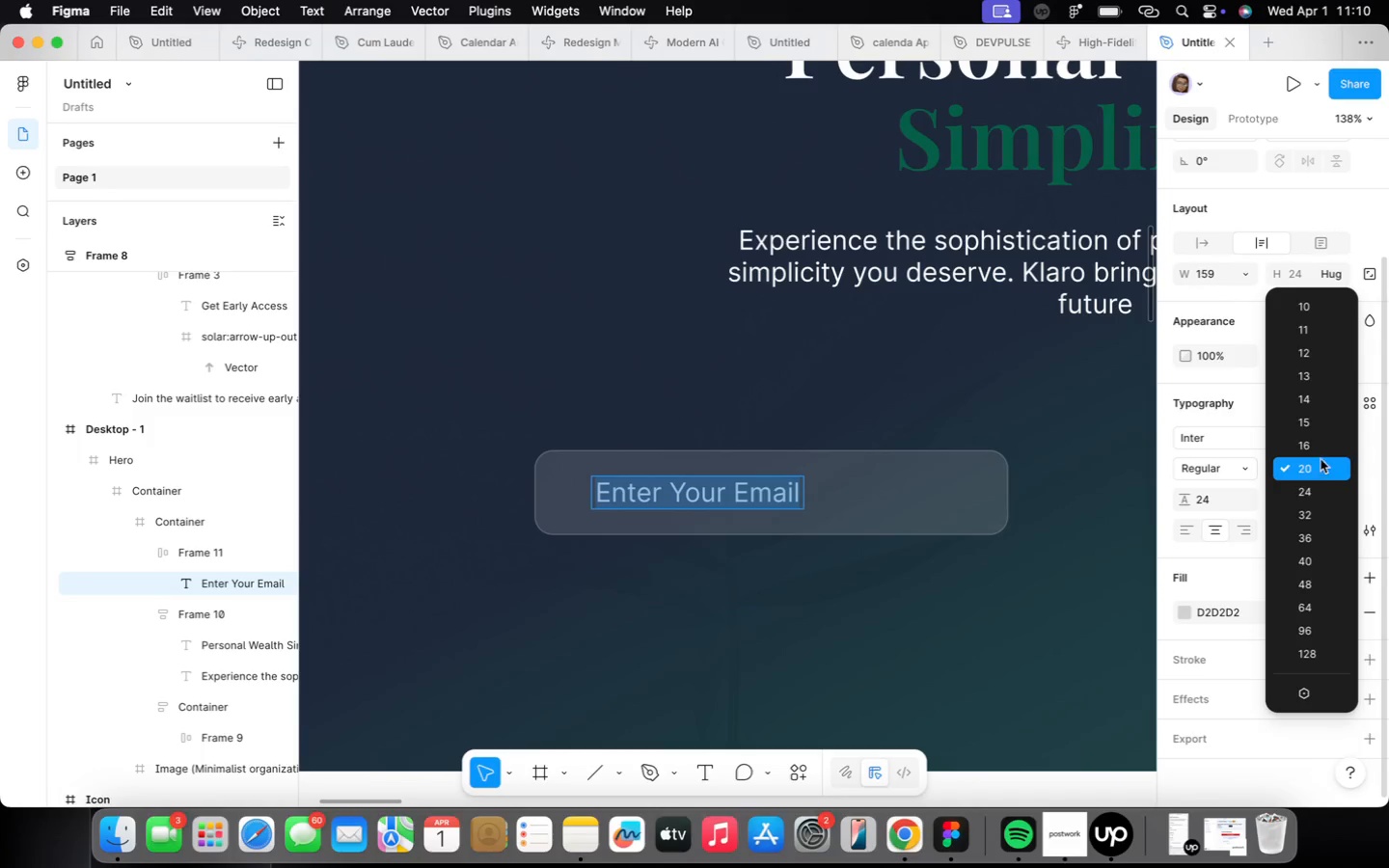 
left_click([1319, 448])
 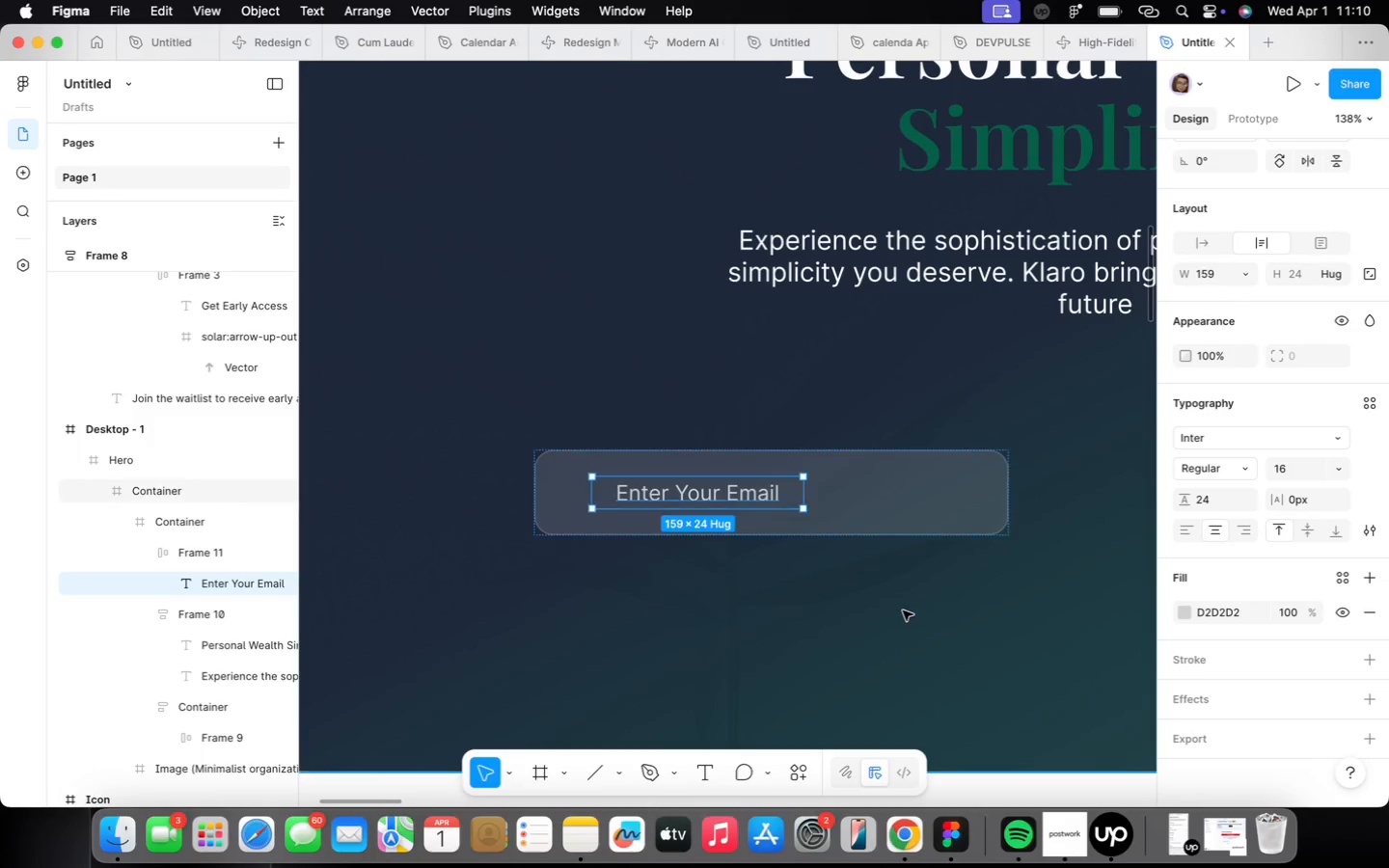 
left_click([904, 597])
 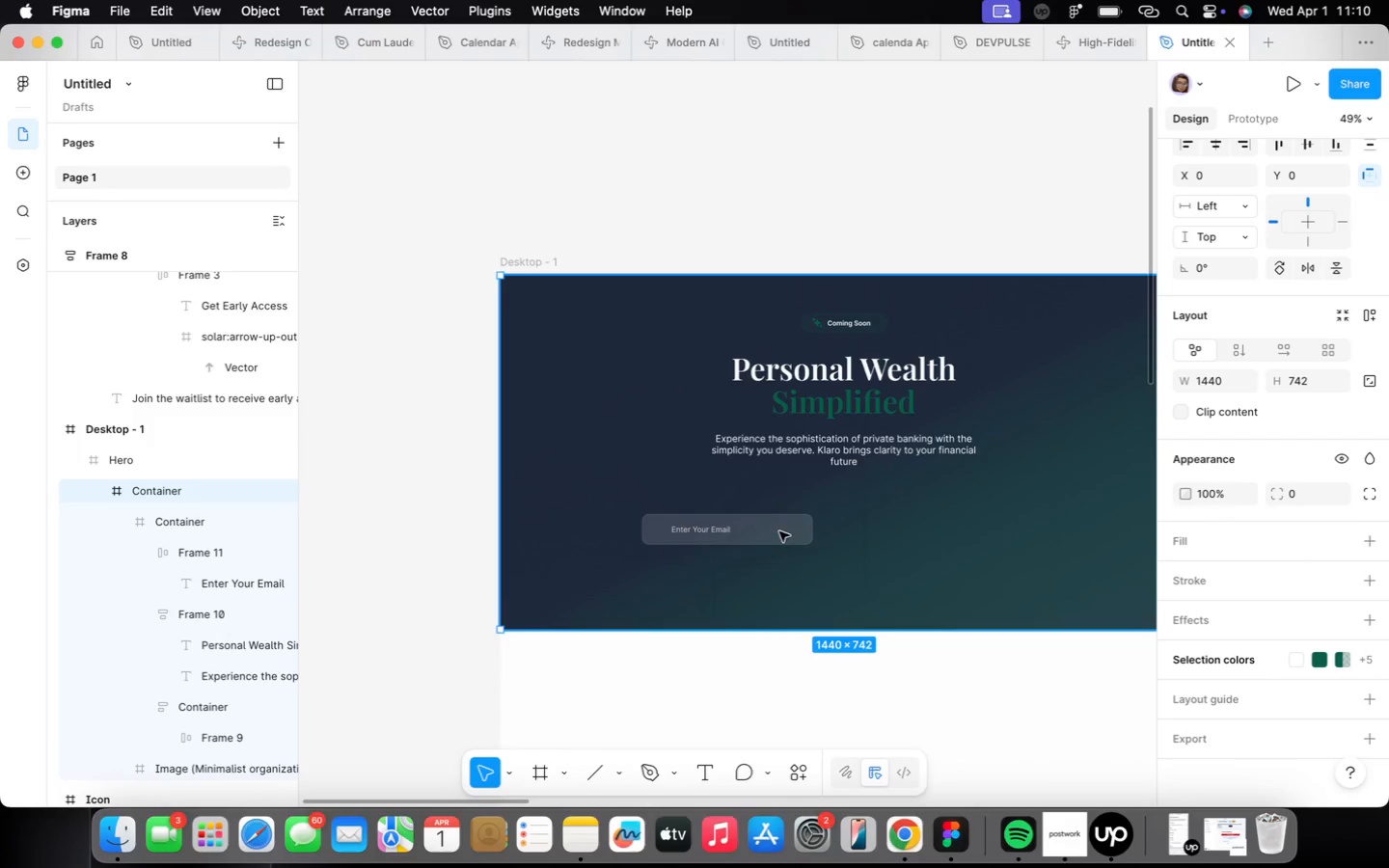 
scroll: coordinate [904, 597], scroll_direction: down, amount: 15.0
 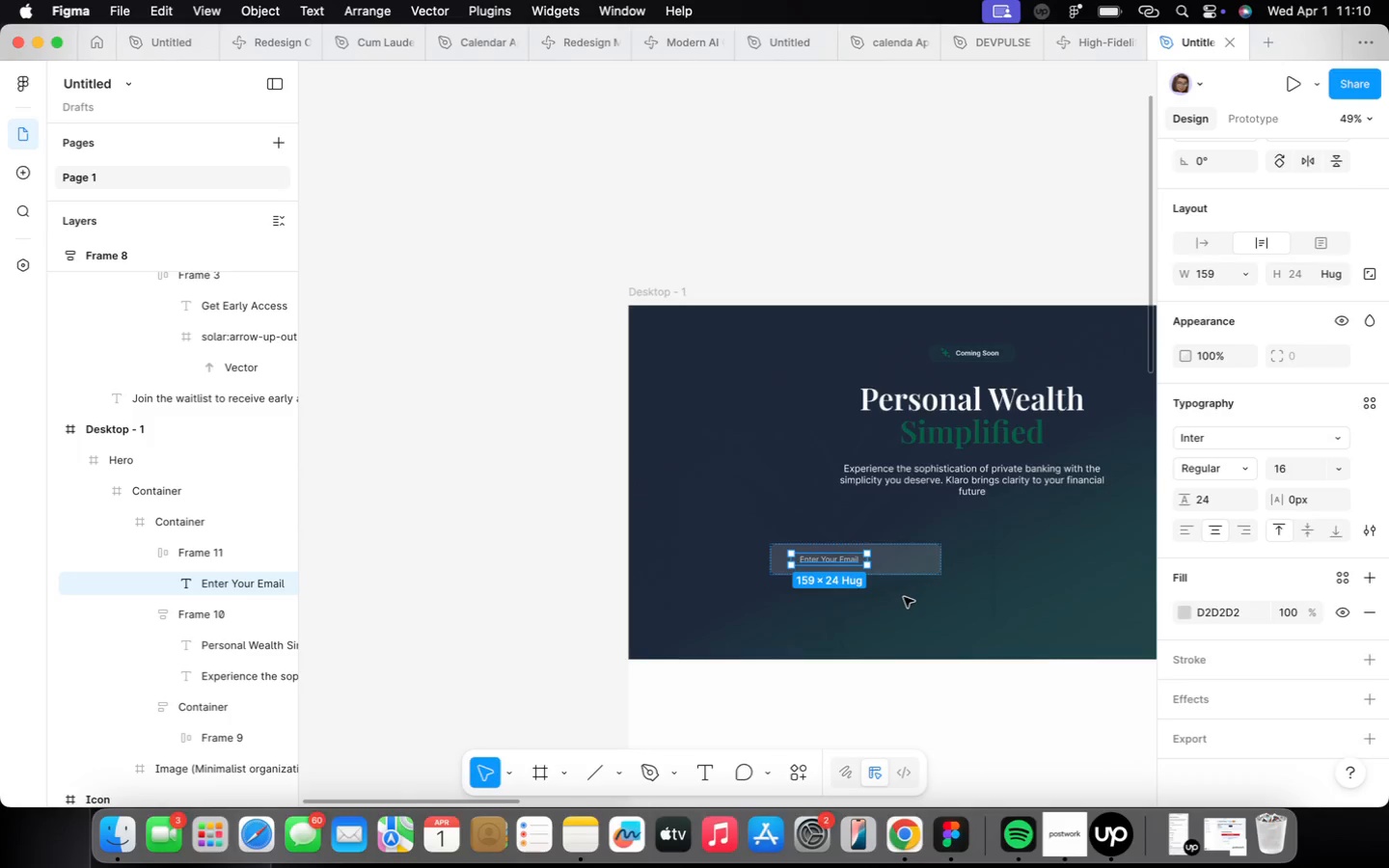 
double_click([772, 530])
 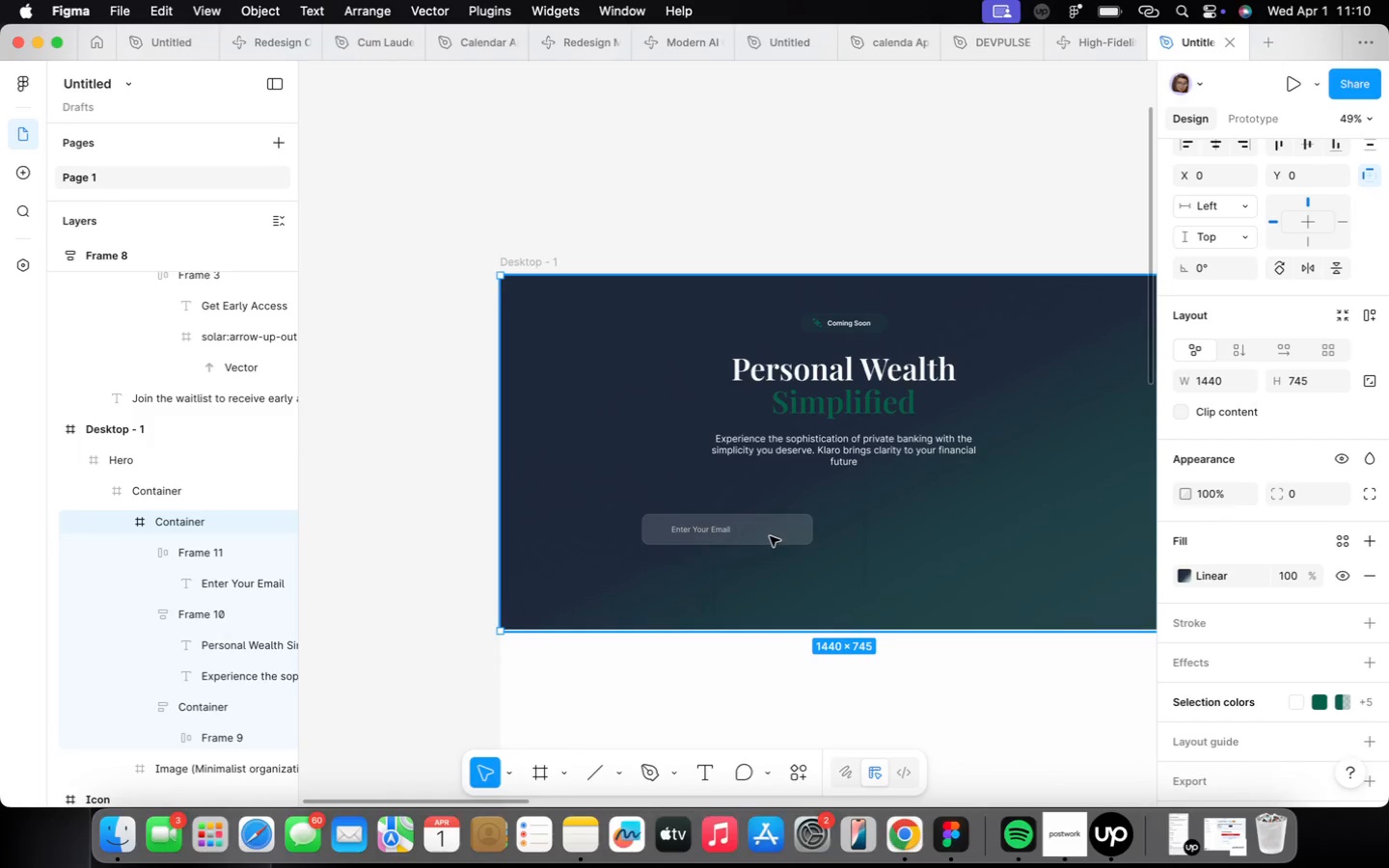 
double_click([770, 536])
 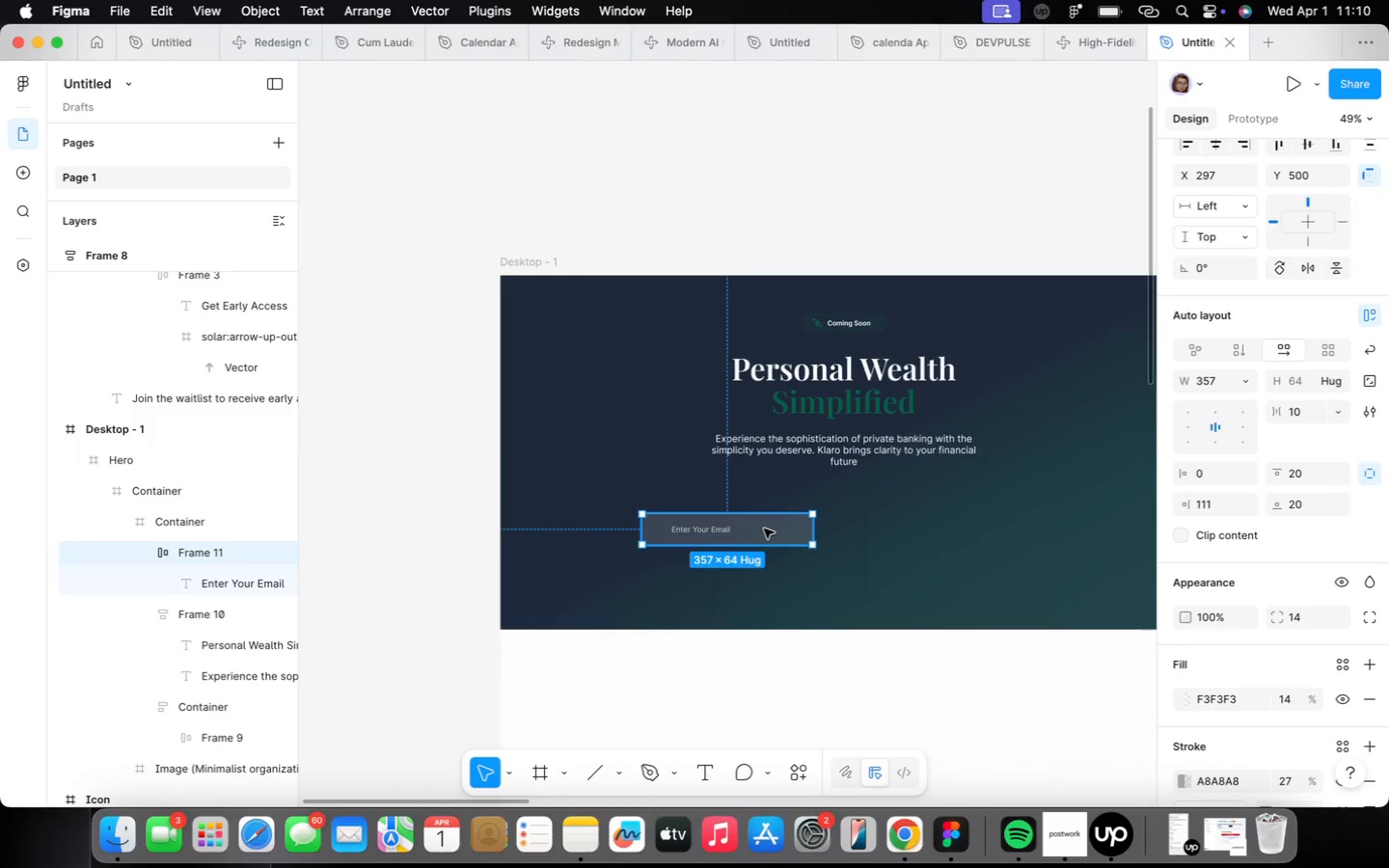 
left_click_drag(start_coordinate=[762, 526], to_coordinate=[808, 506])
 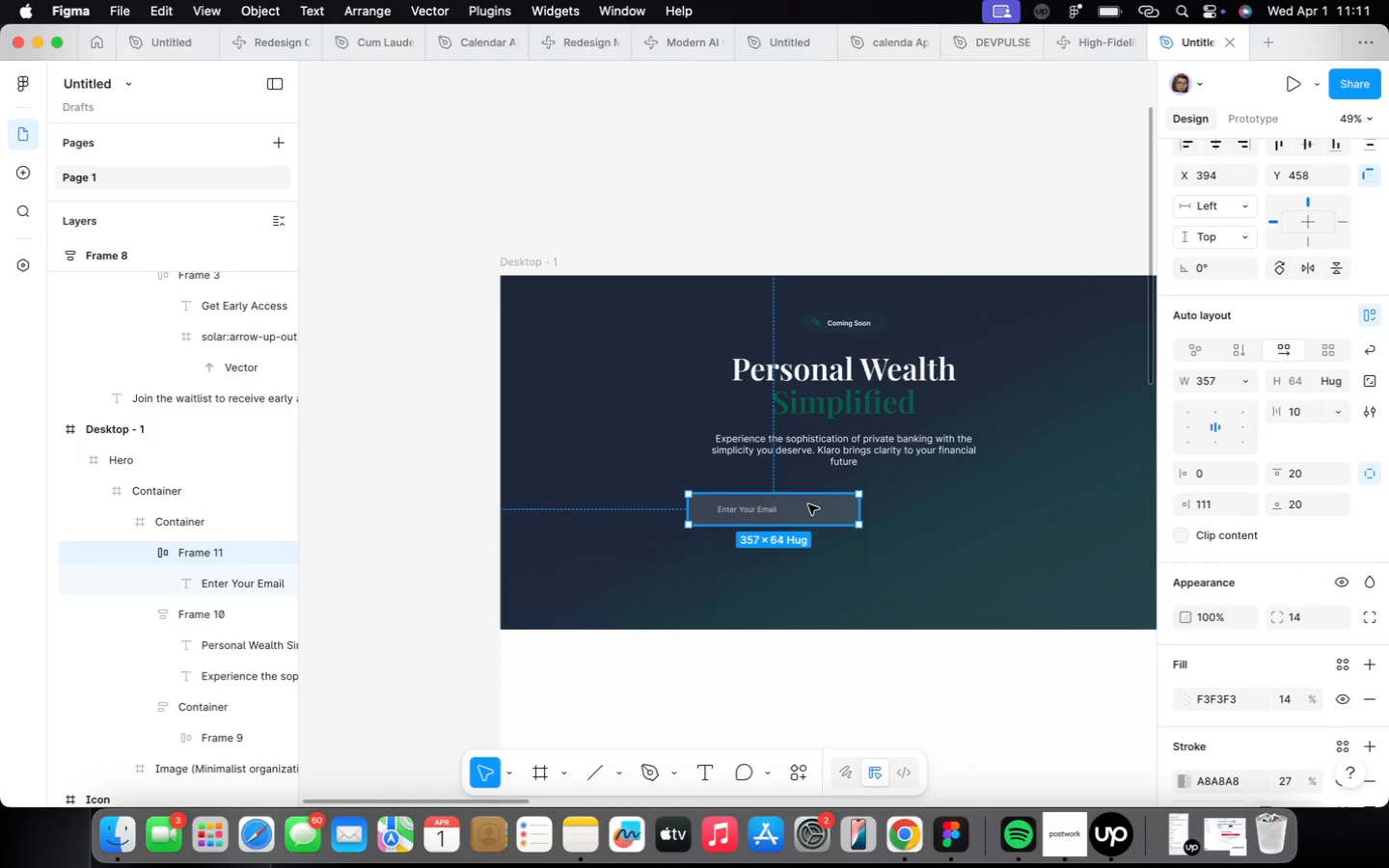 
hold_key(key=OptionLeft, duration=3.73)
left_click_drag(start_coordinate=[808, 504], to_coordinate=[992, 506])